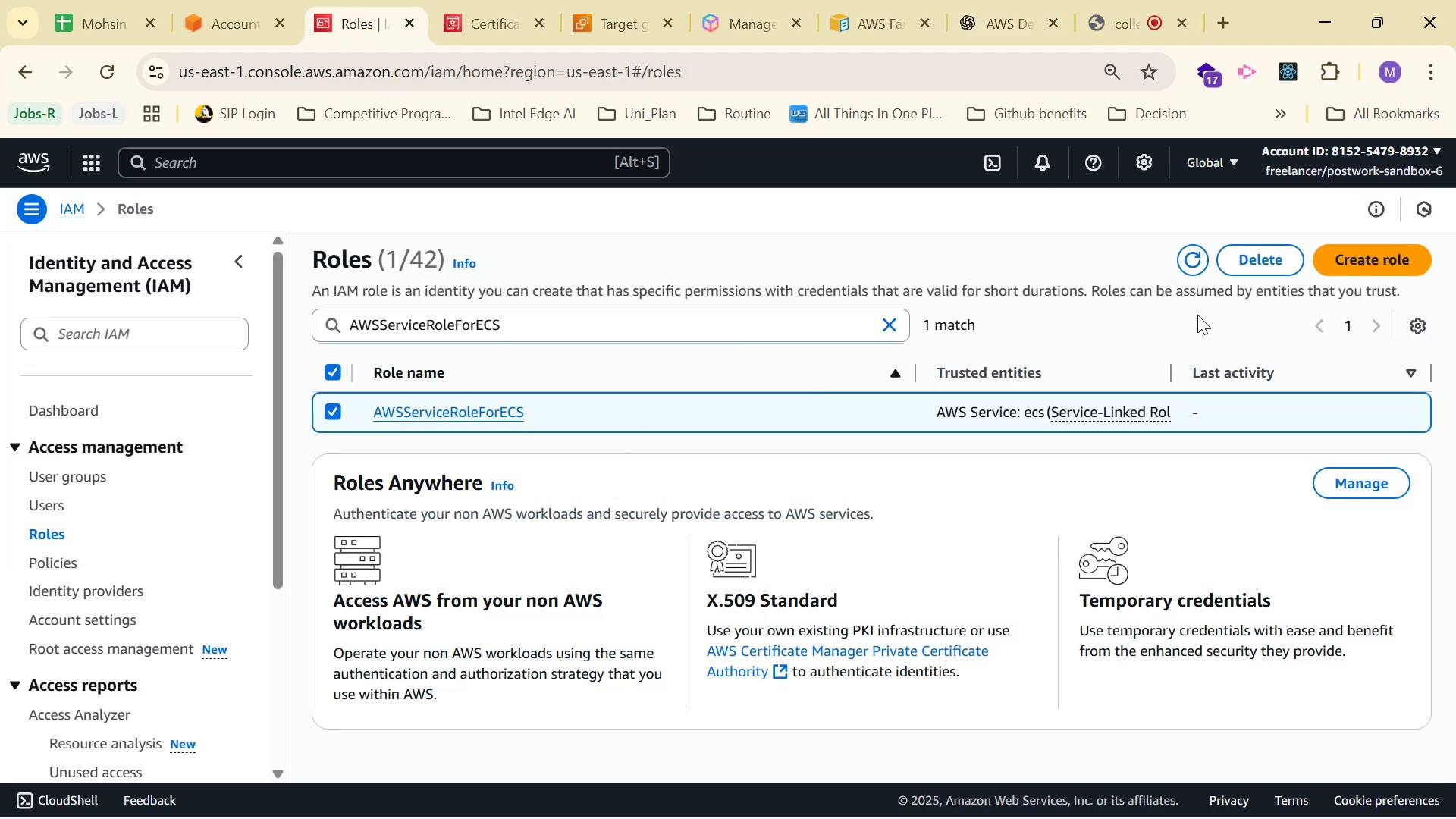 
scroll: coordinate [1223, 425], scroll_direction: down, amount: 1.0
 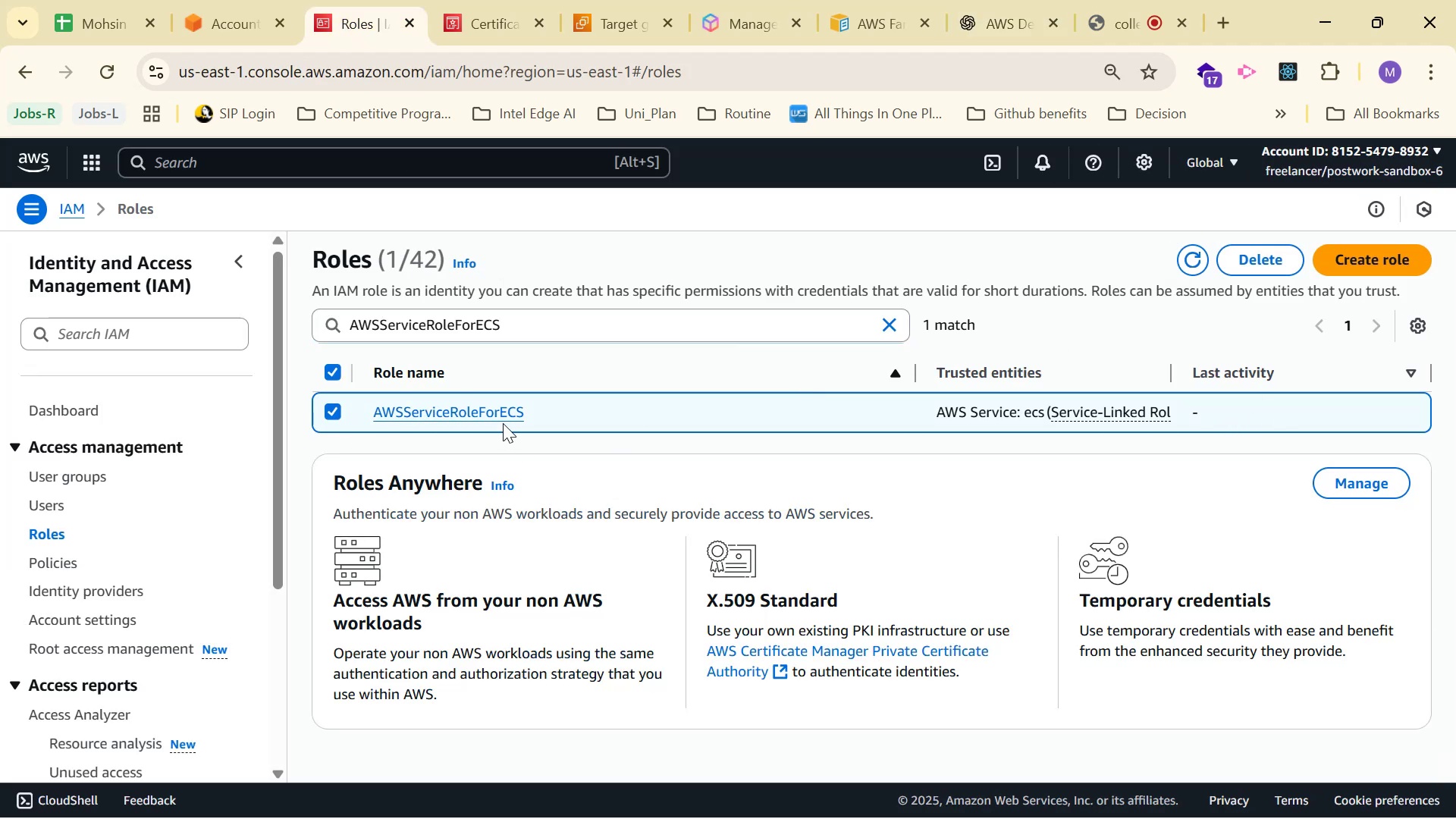 
left_click([500, 418])
 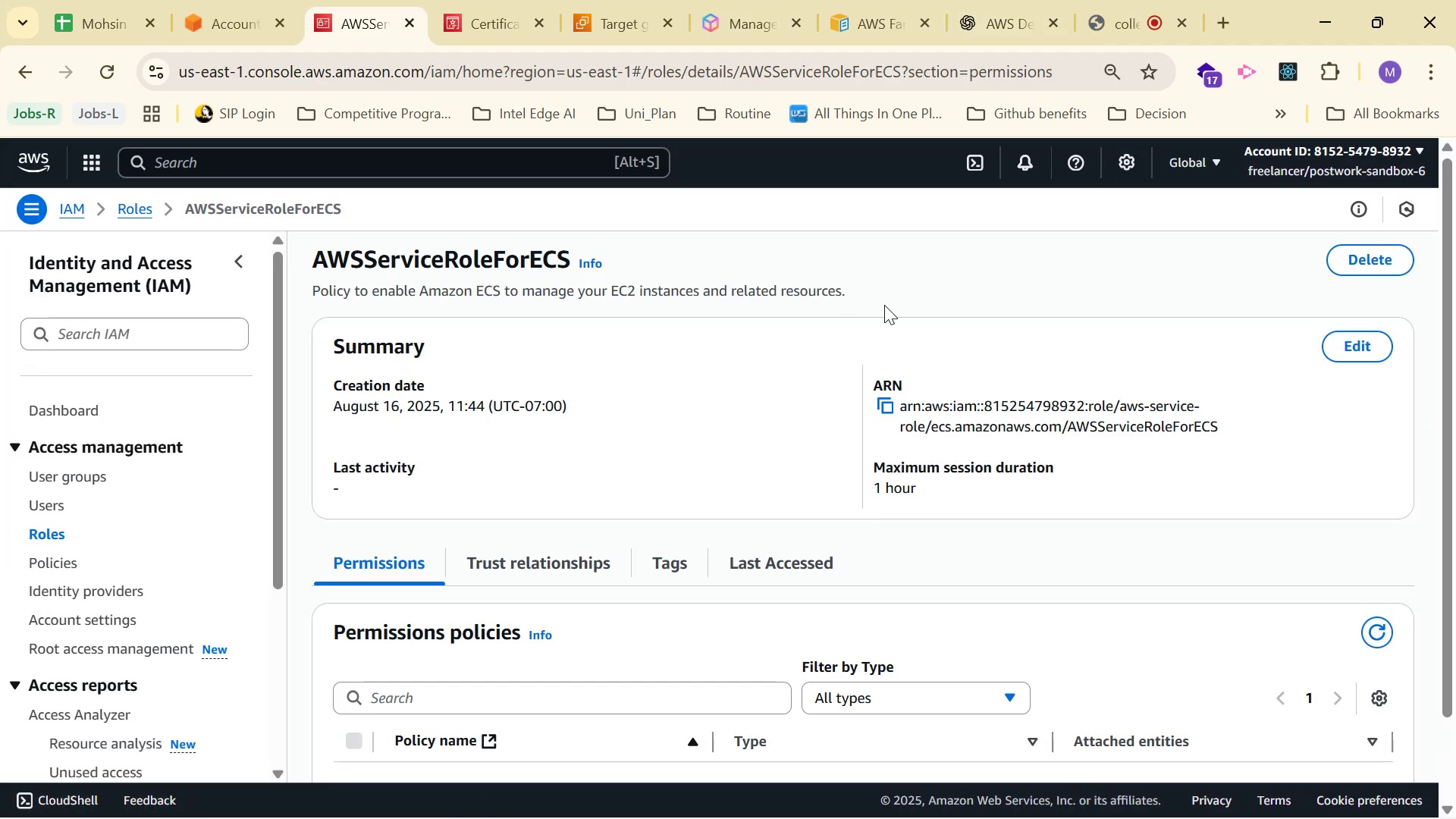 
scroll: coordinate [1056, 411], scroll_direction: down, amount: 3.0
 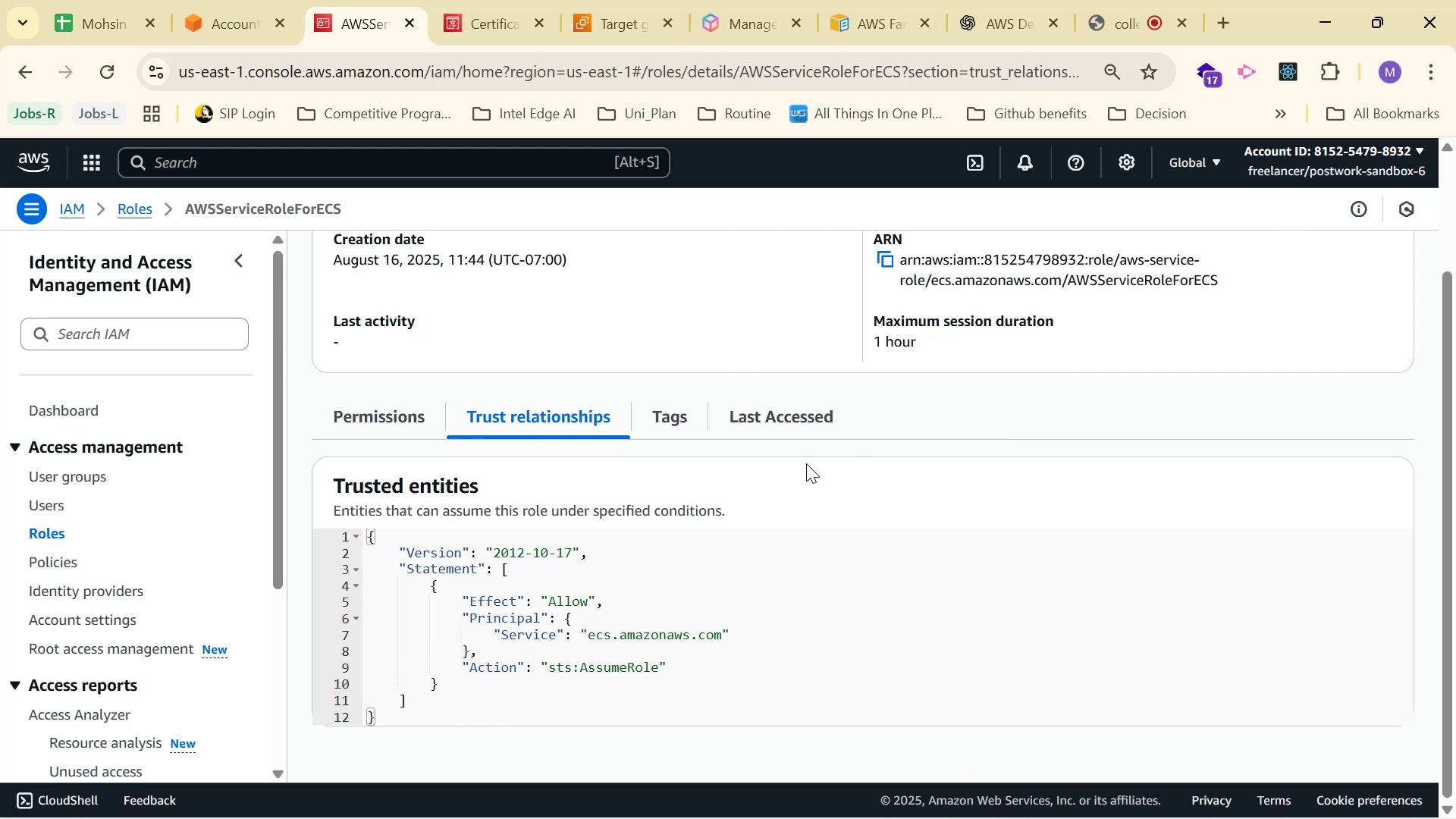 
left_click([370, 417])
 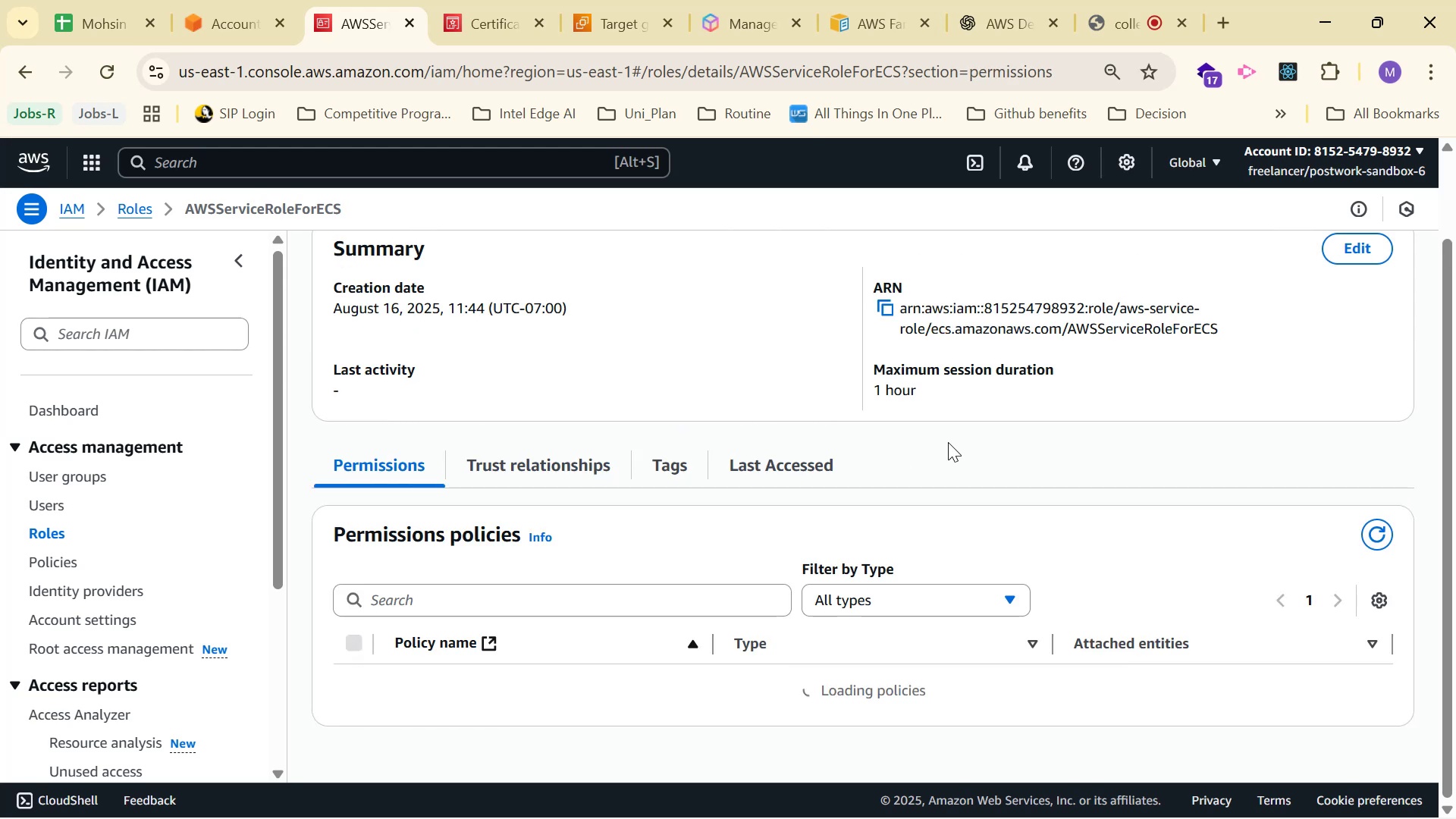 
scroll: coordinate [910, 344], scroll_direction: down, amount: 4.0
 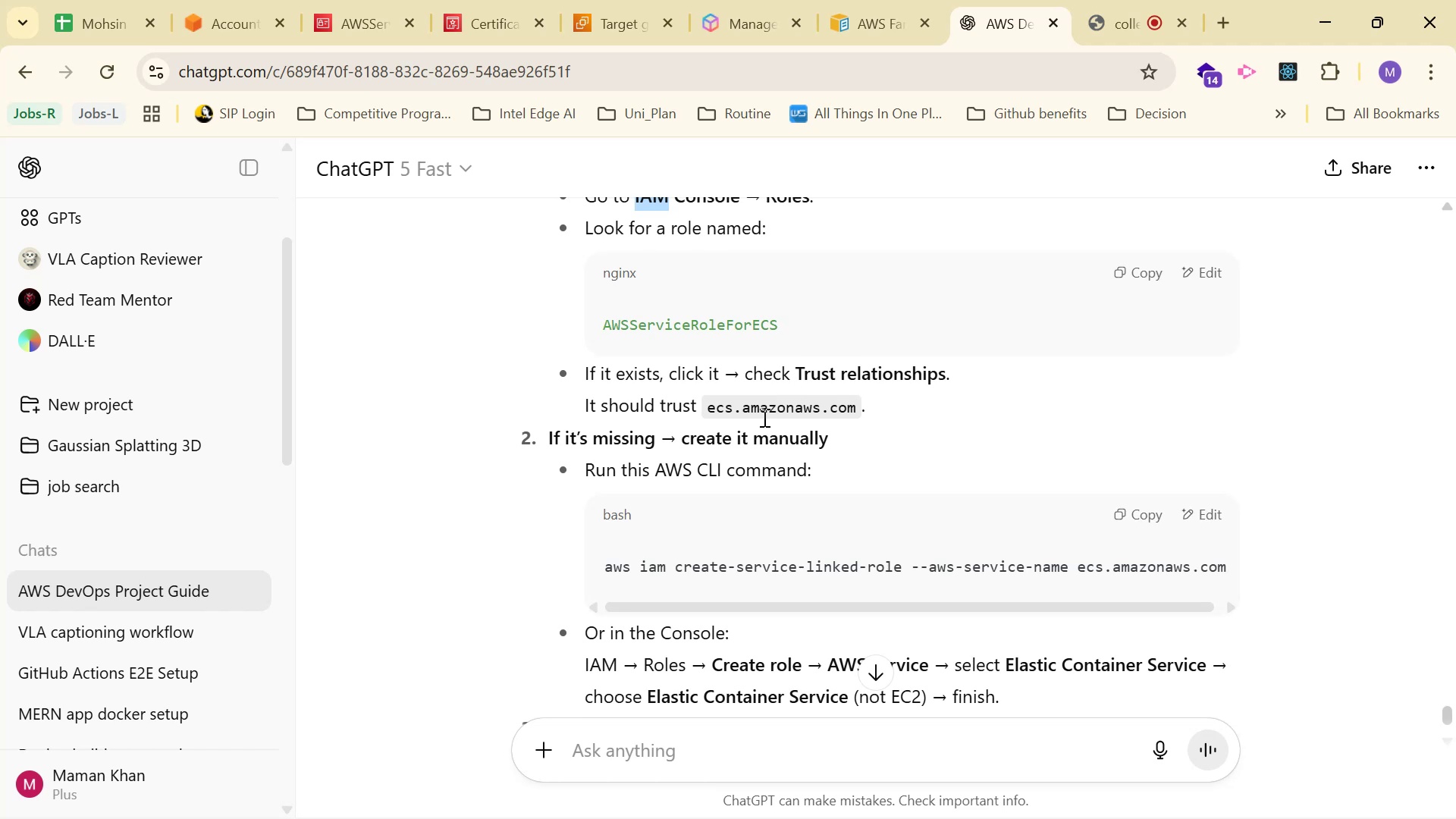 
wait(6.1)
 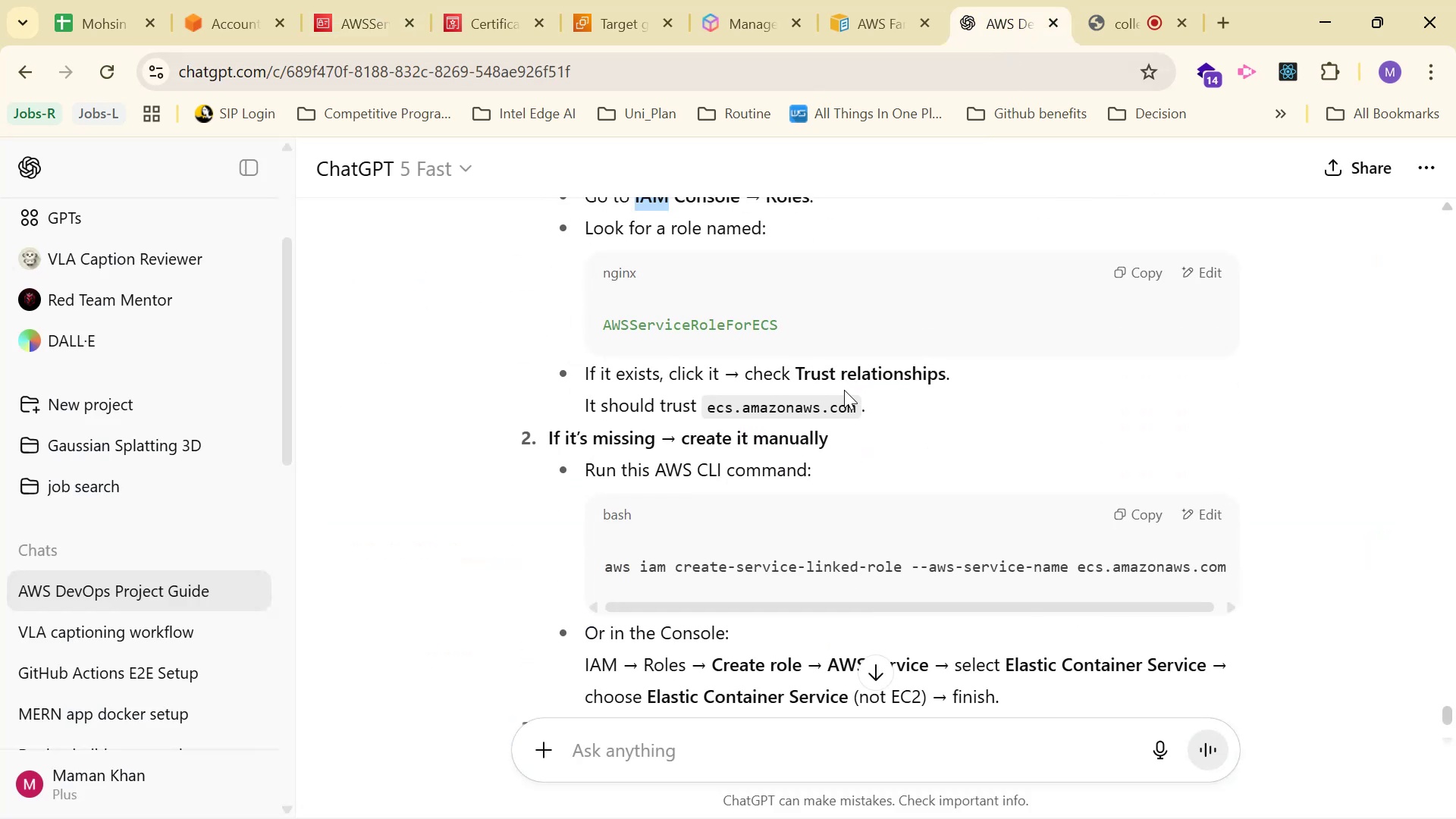 
left_click_drag(start_coordinate=[708, 406], to_coordinate=[858, 407])
 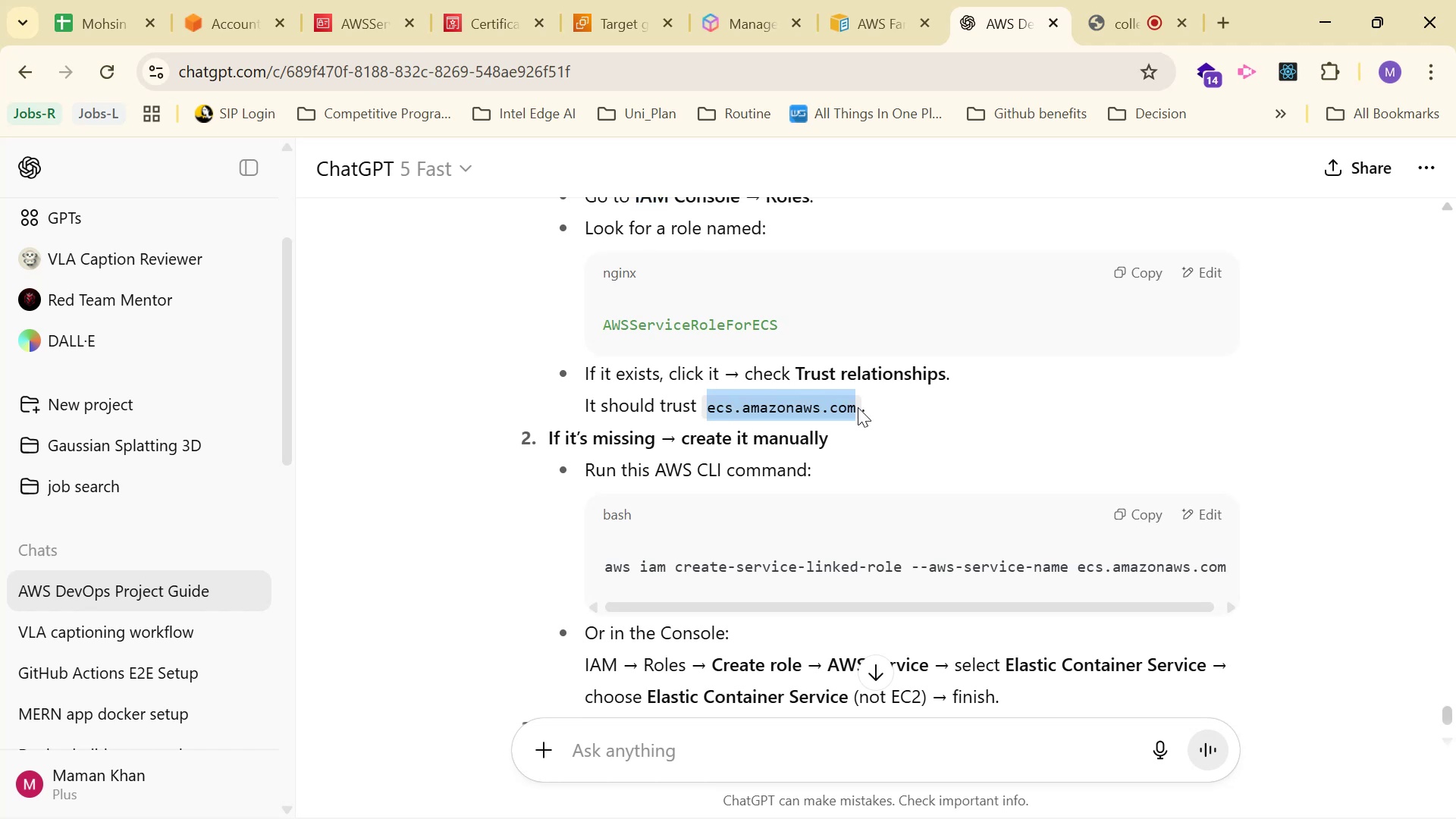 
key(Control+C)
 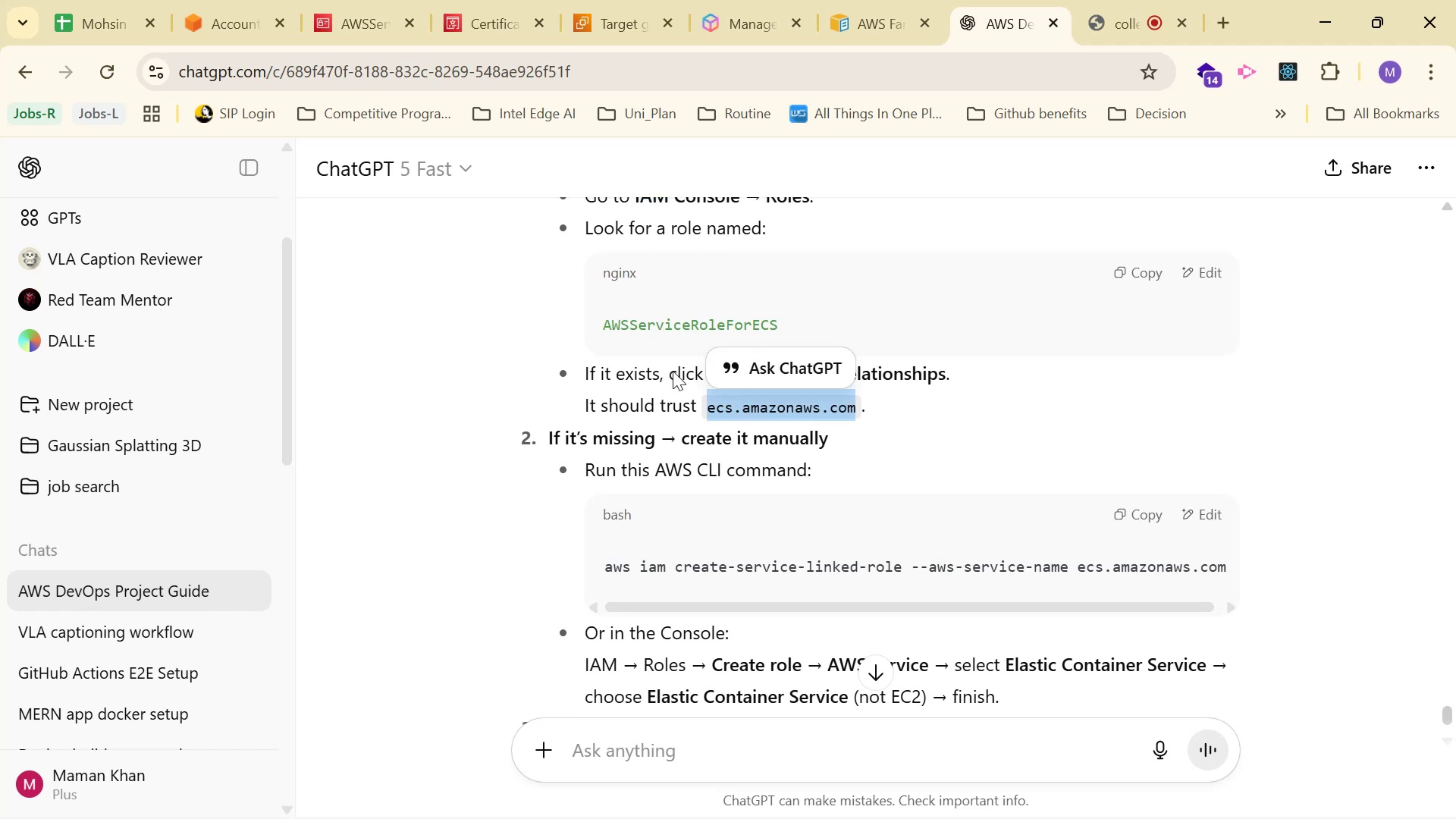 
key(Control+C)
 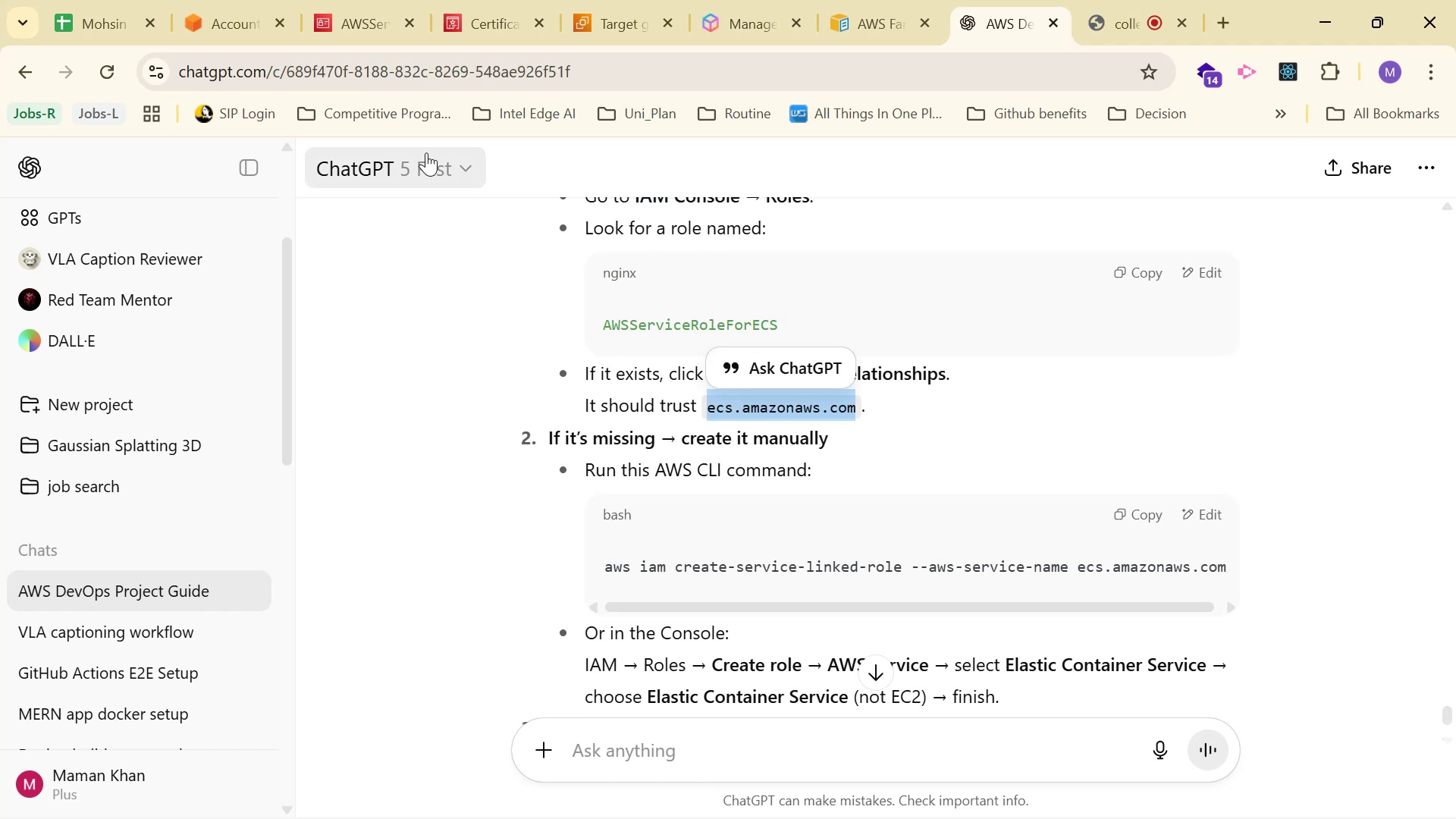 
key(Control+C)
 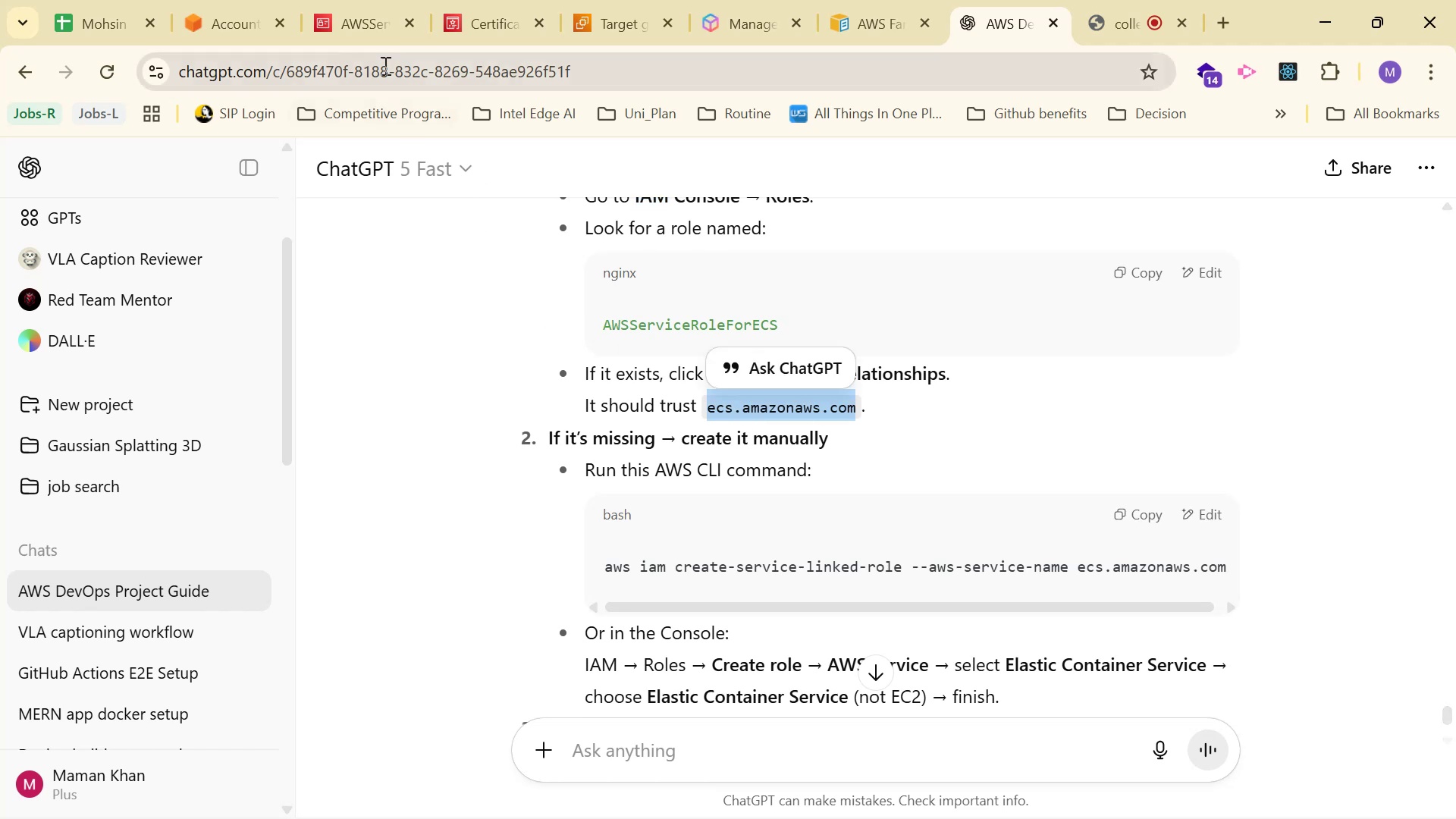 
key(Control+C)
 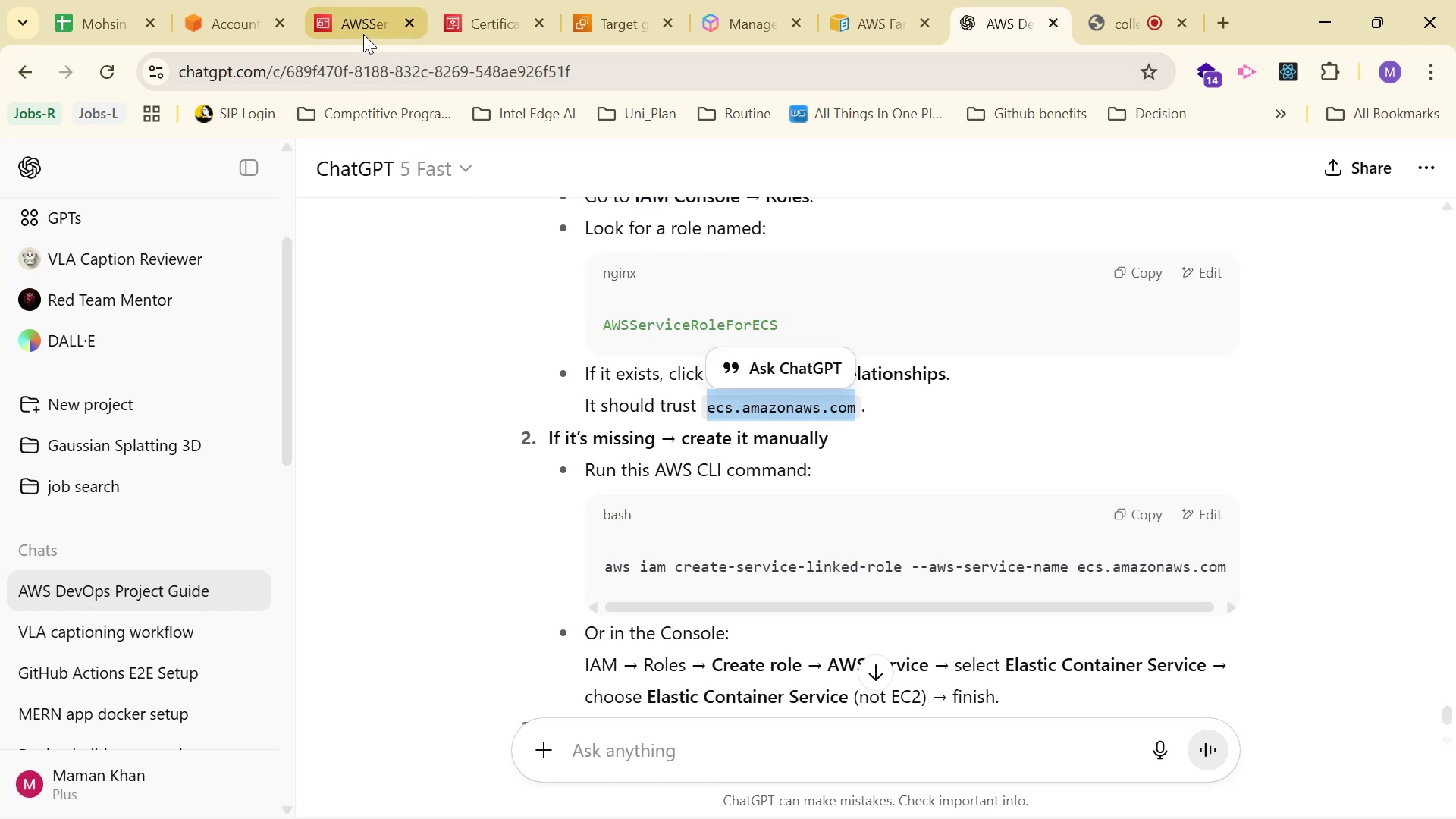 
key(Control+C)
 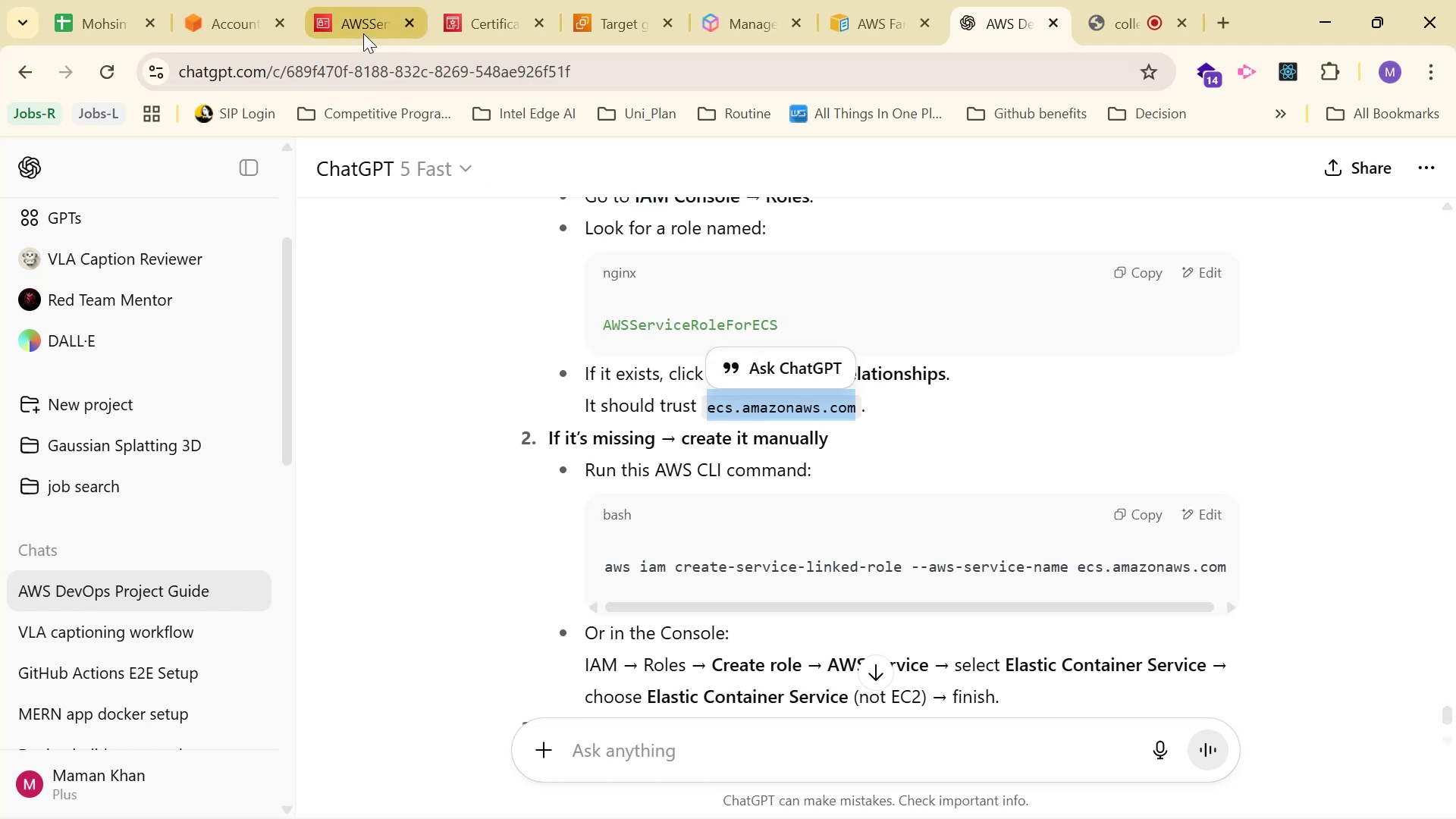 
key(Control+C)
 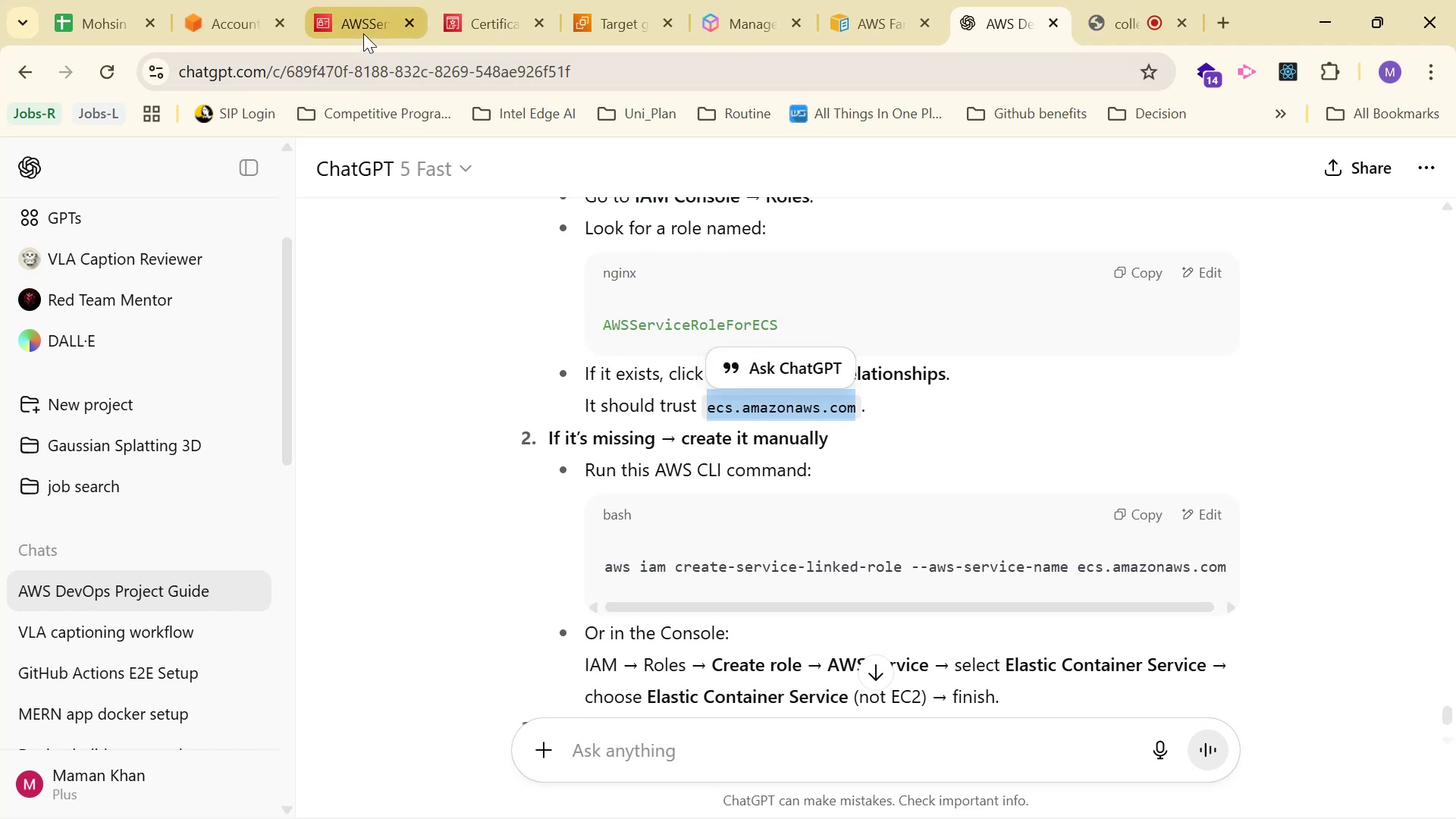 
key(Control+C)
 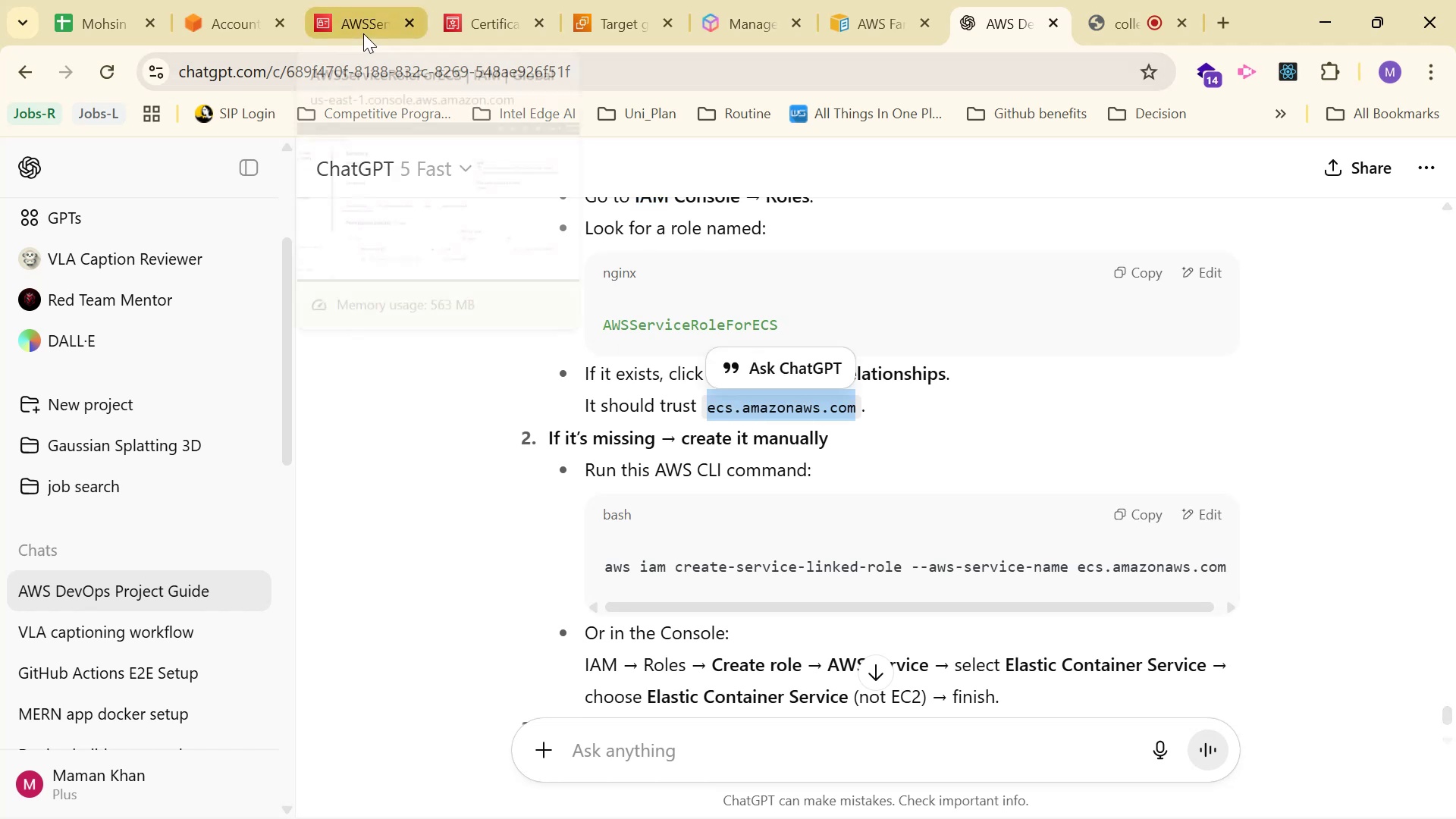 
key(Control+C)
 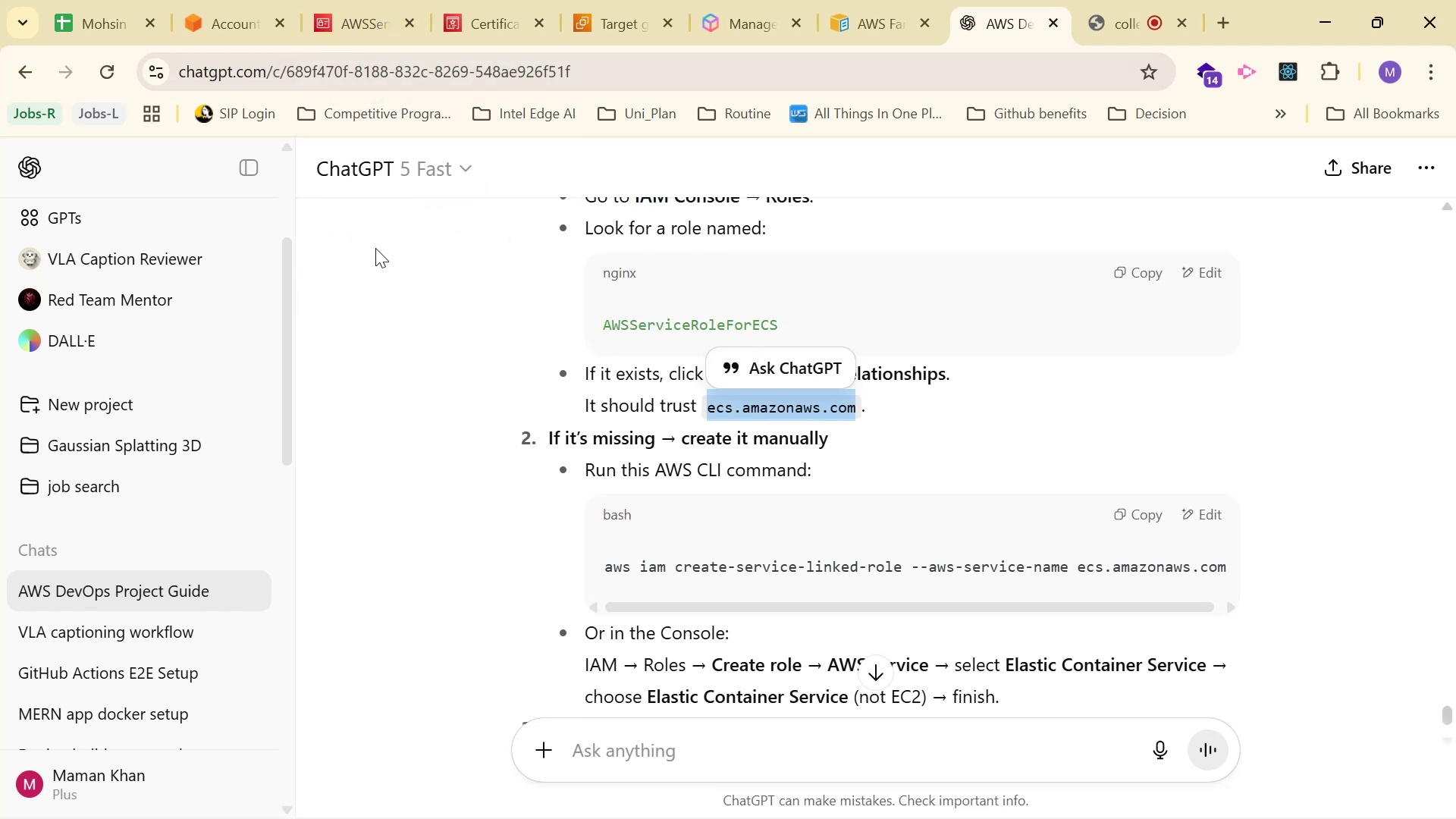 
key(Control+C)
 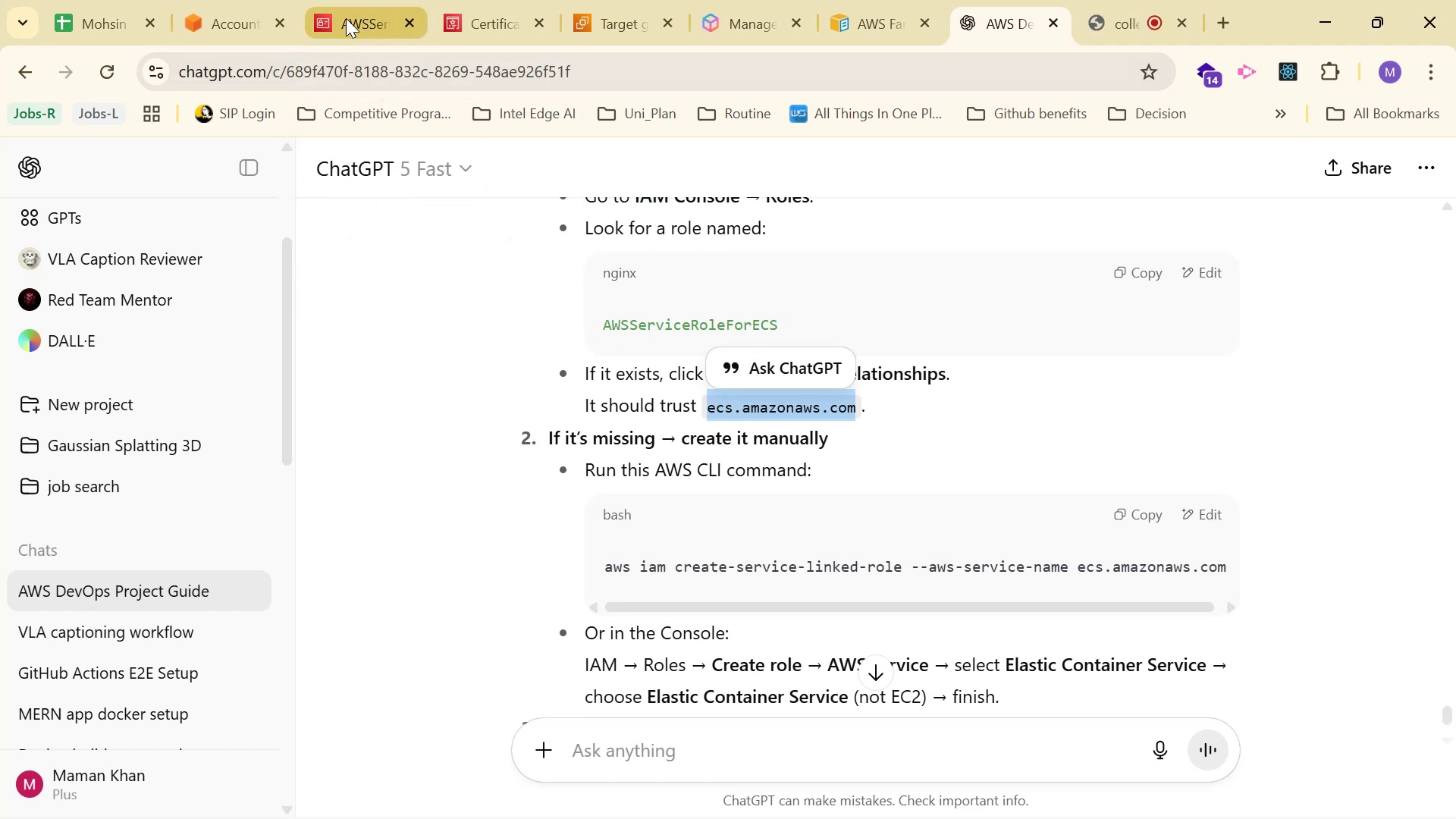 
left_click([346, 18])
 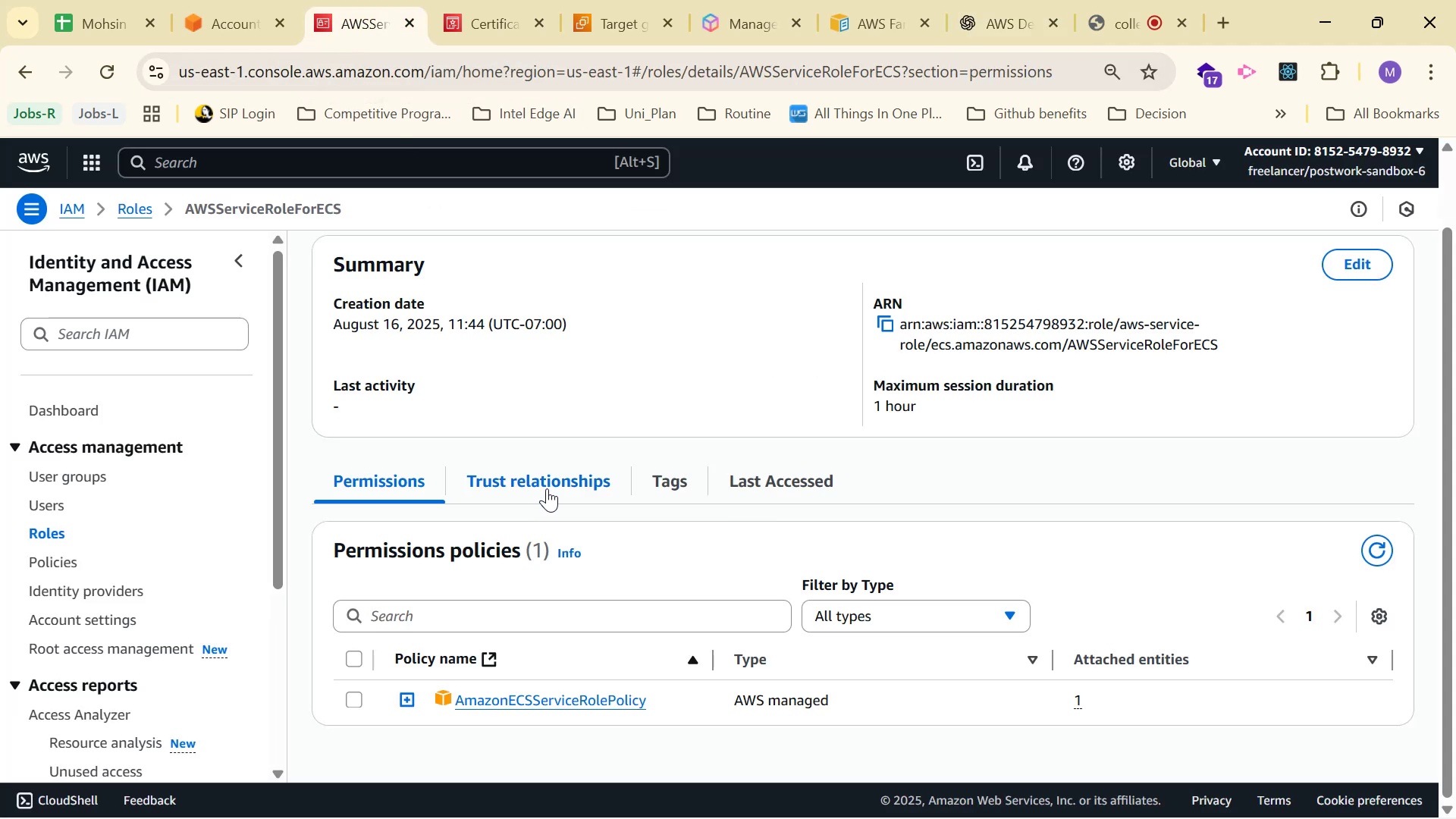 
left_click([585, 616])
 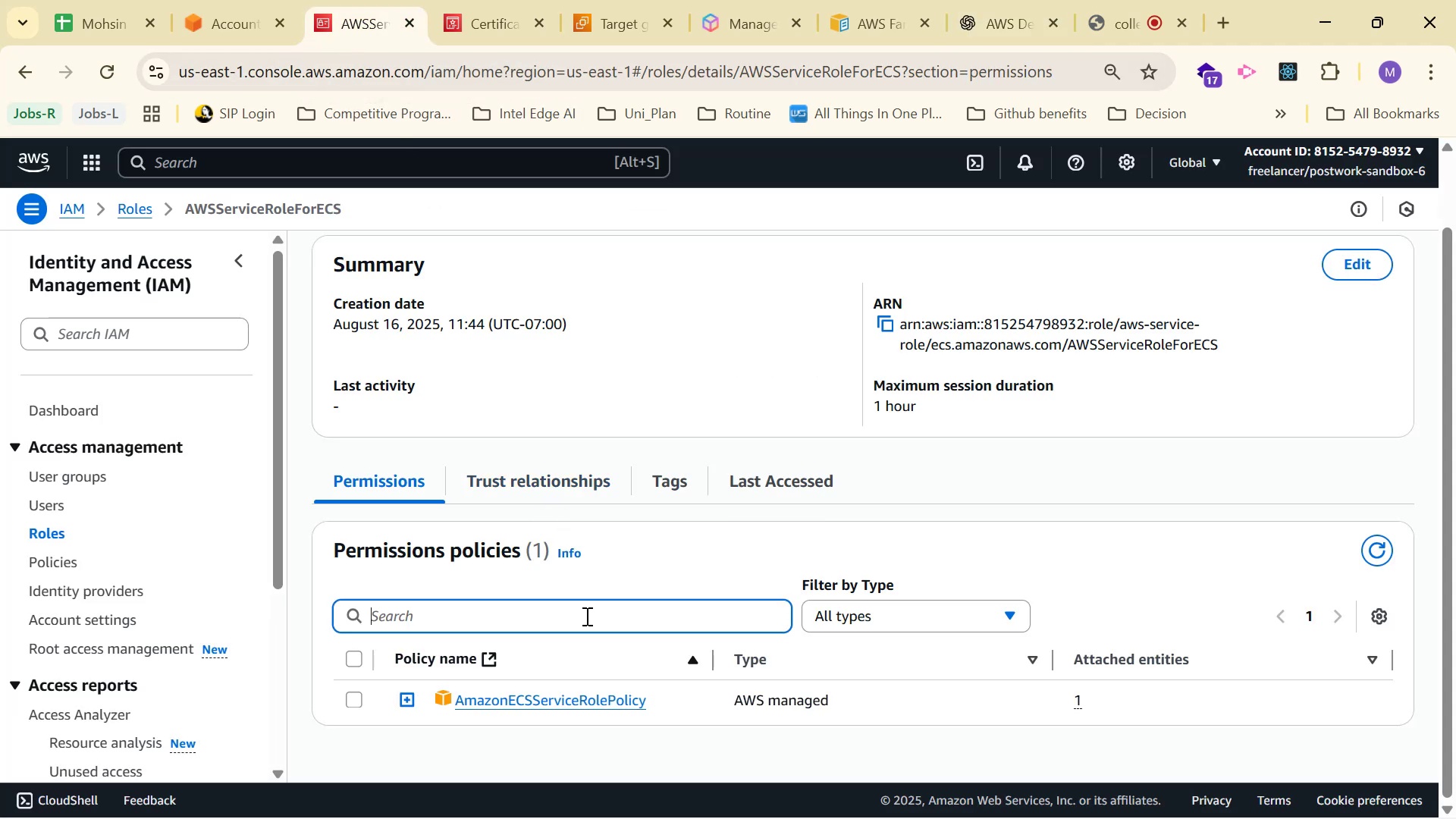 
key(Control+V)
 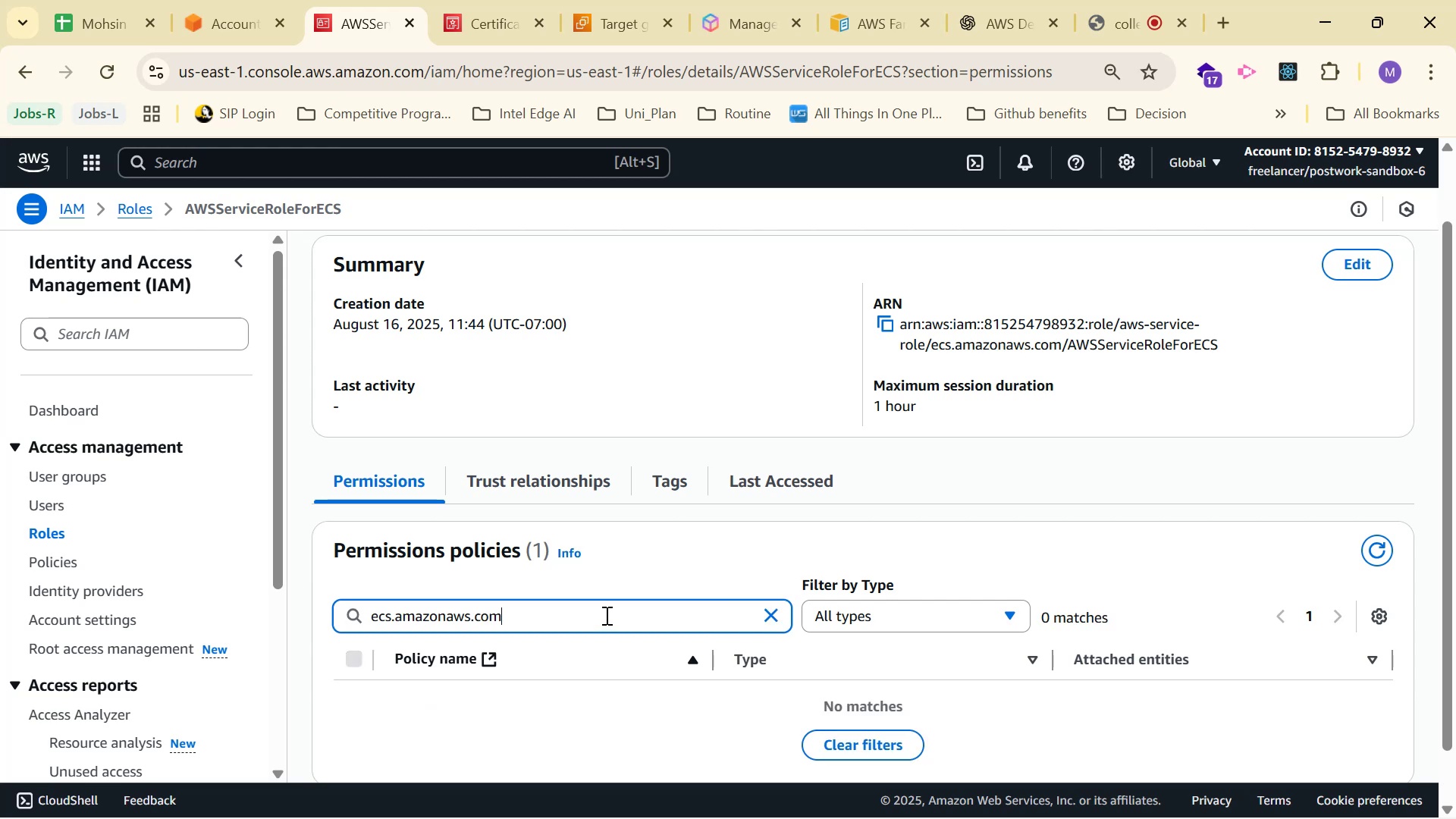 
key(Control+A)
 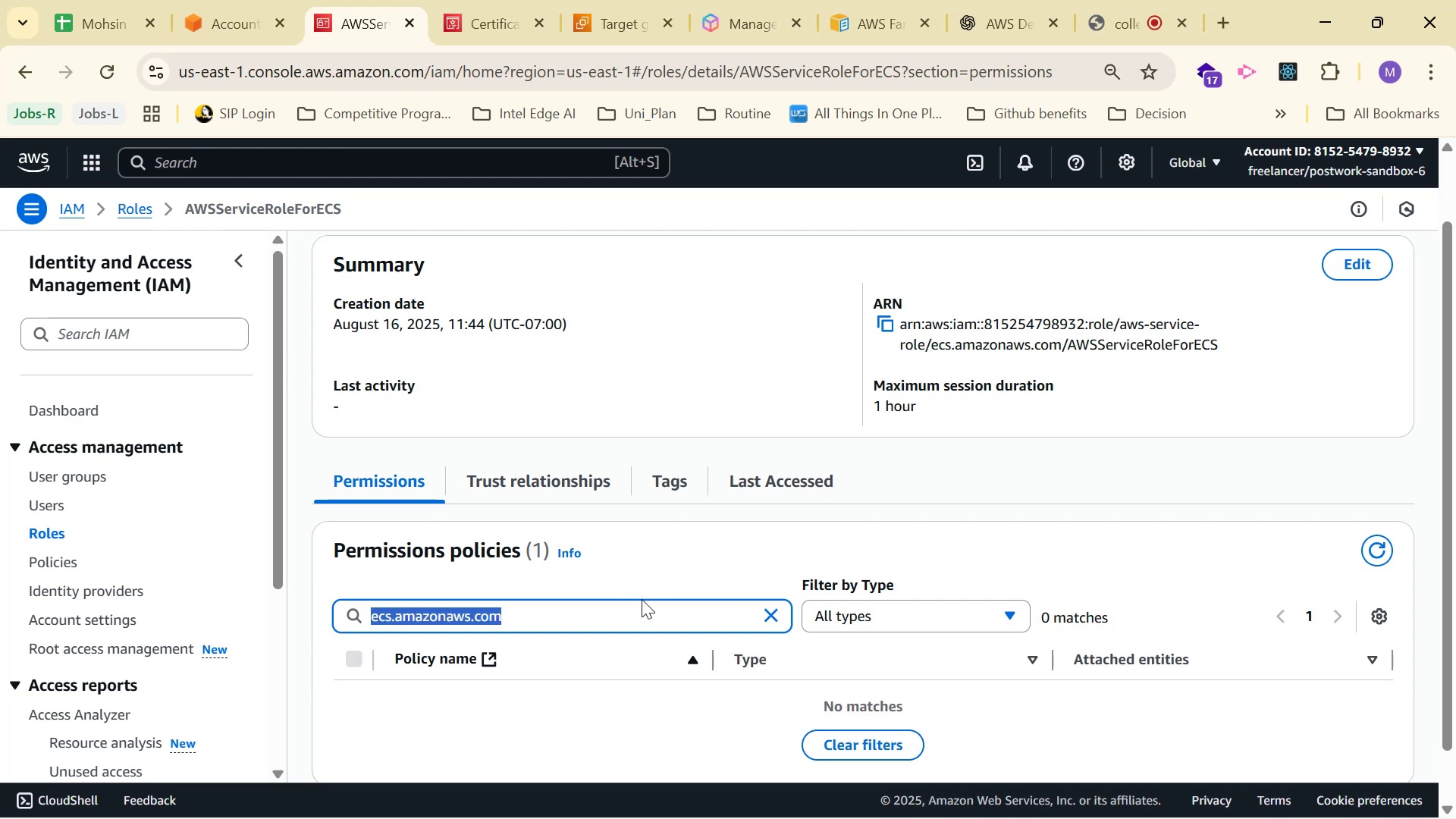 
key(Backspace)
 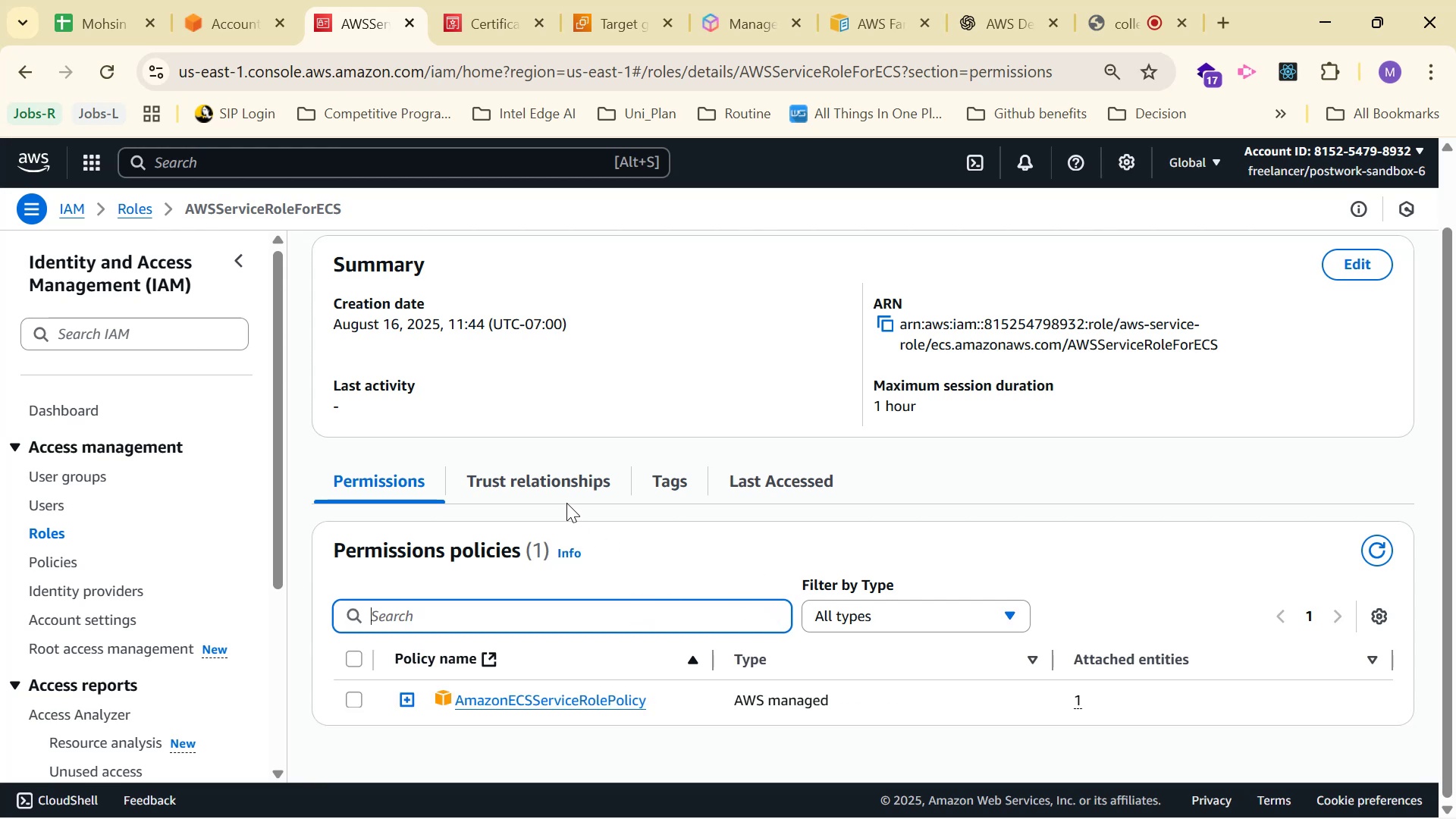 
left_click([563, 488])
 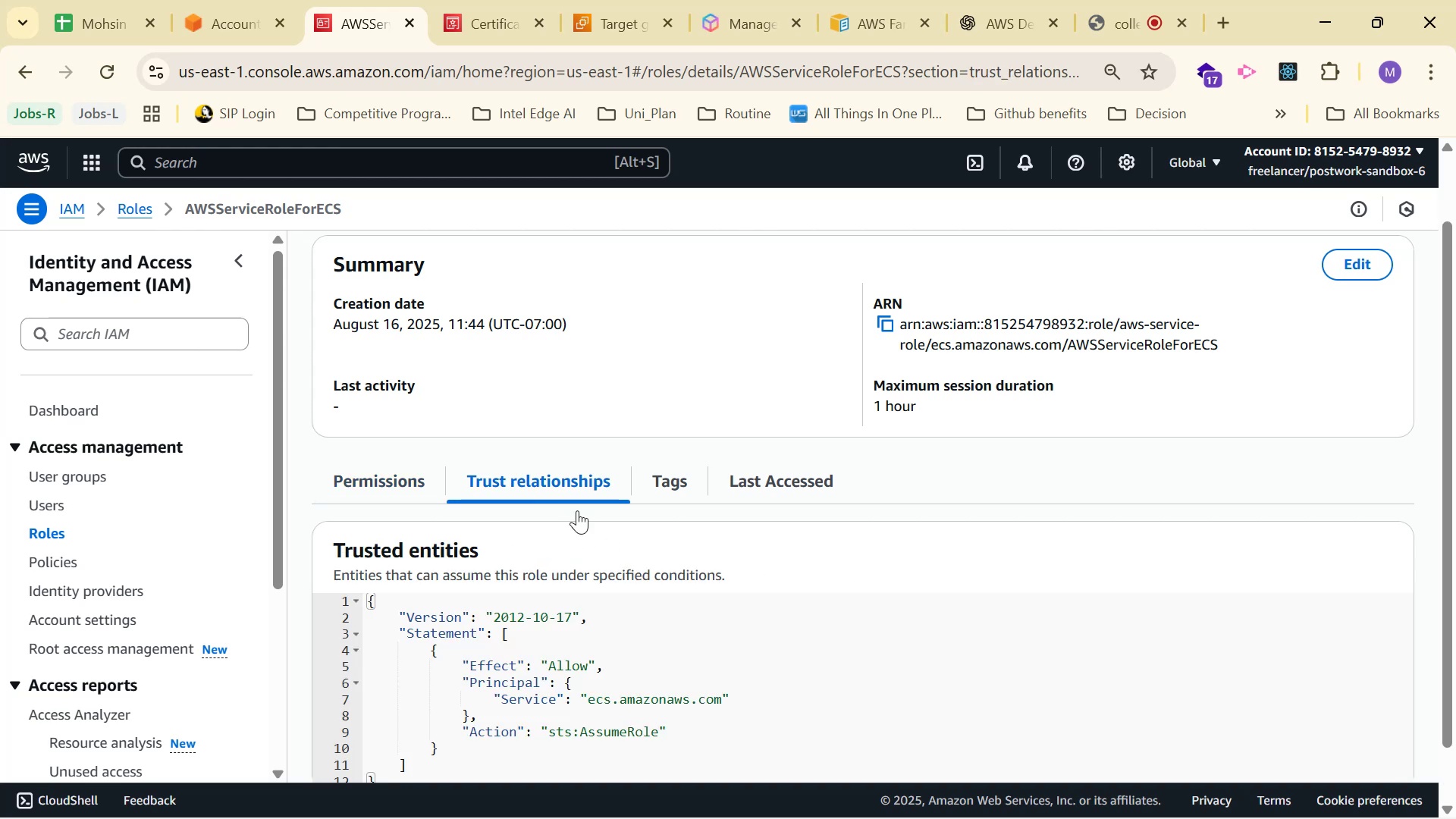 
scroll: coordinate [759, 636], scroll_direction: down, amount: 2.0
 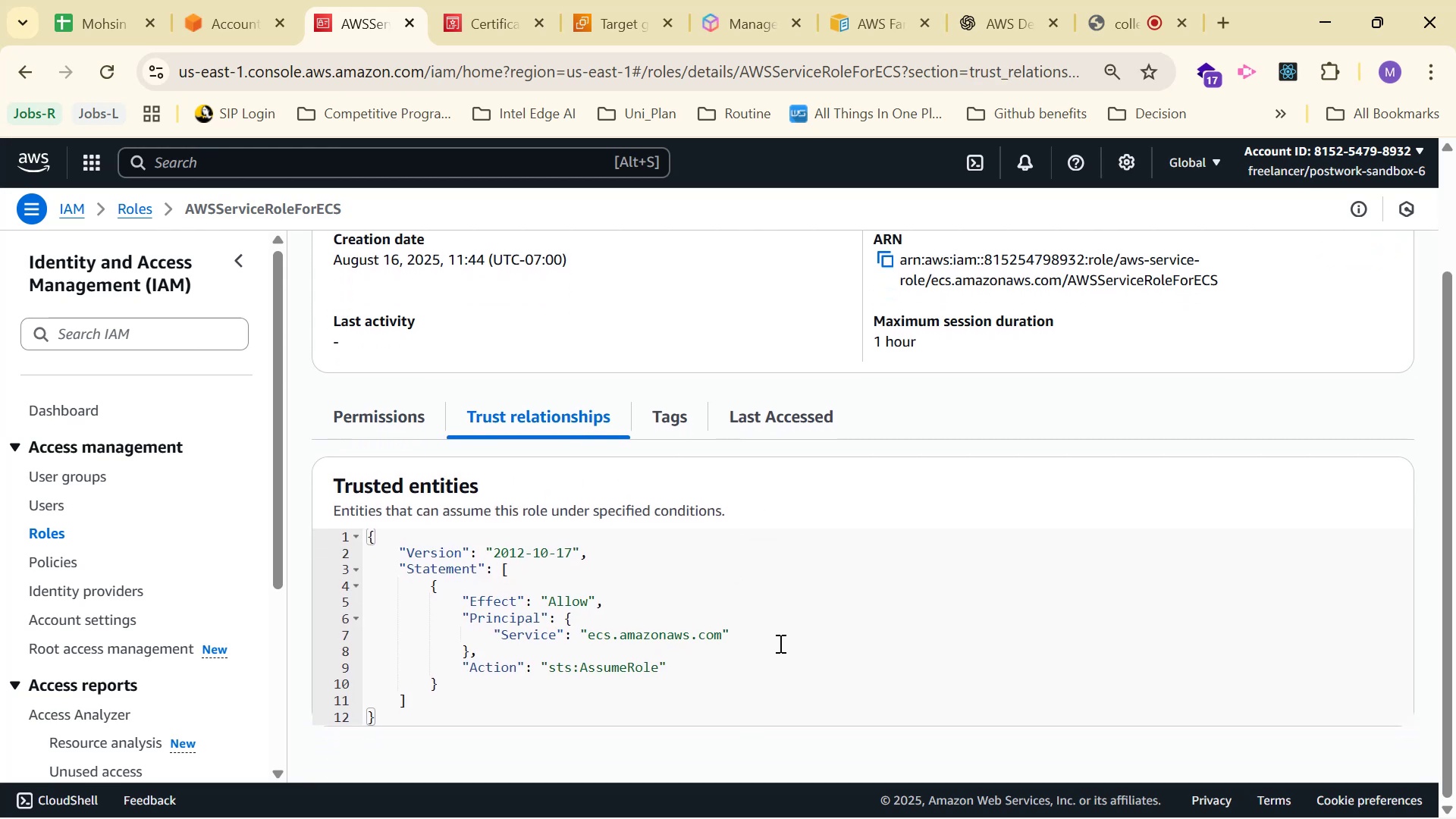 
scroll: coordinate [844, 604], scroll_direction: up, amount: 4.0
 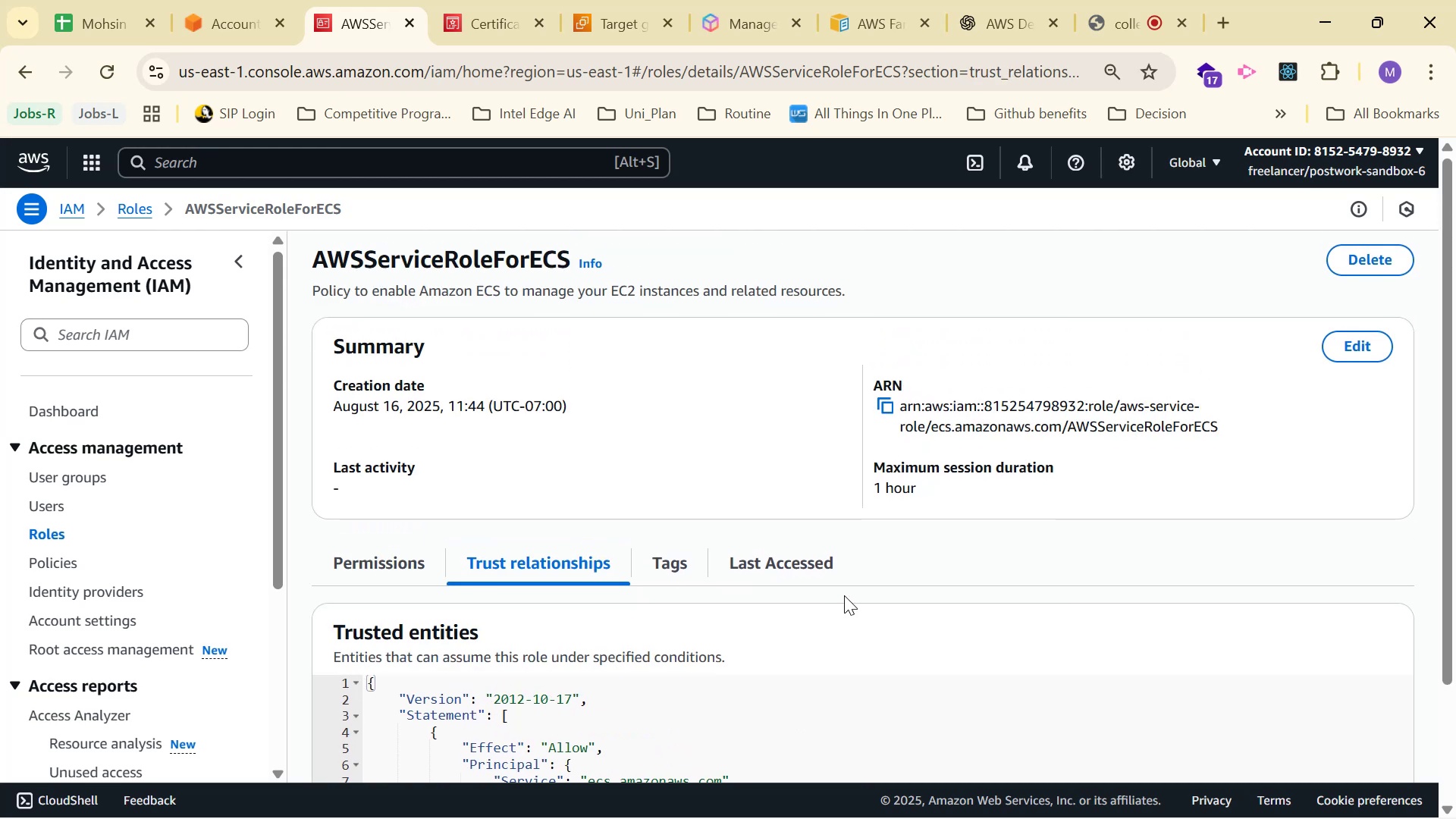 
scroll: coordinate [843, 598], scroll_direction: down, amount: 2.0
 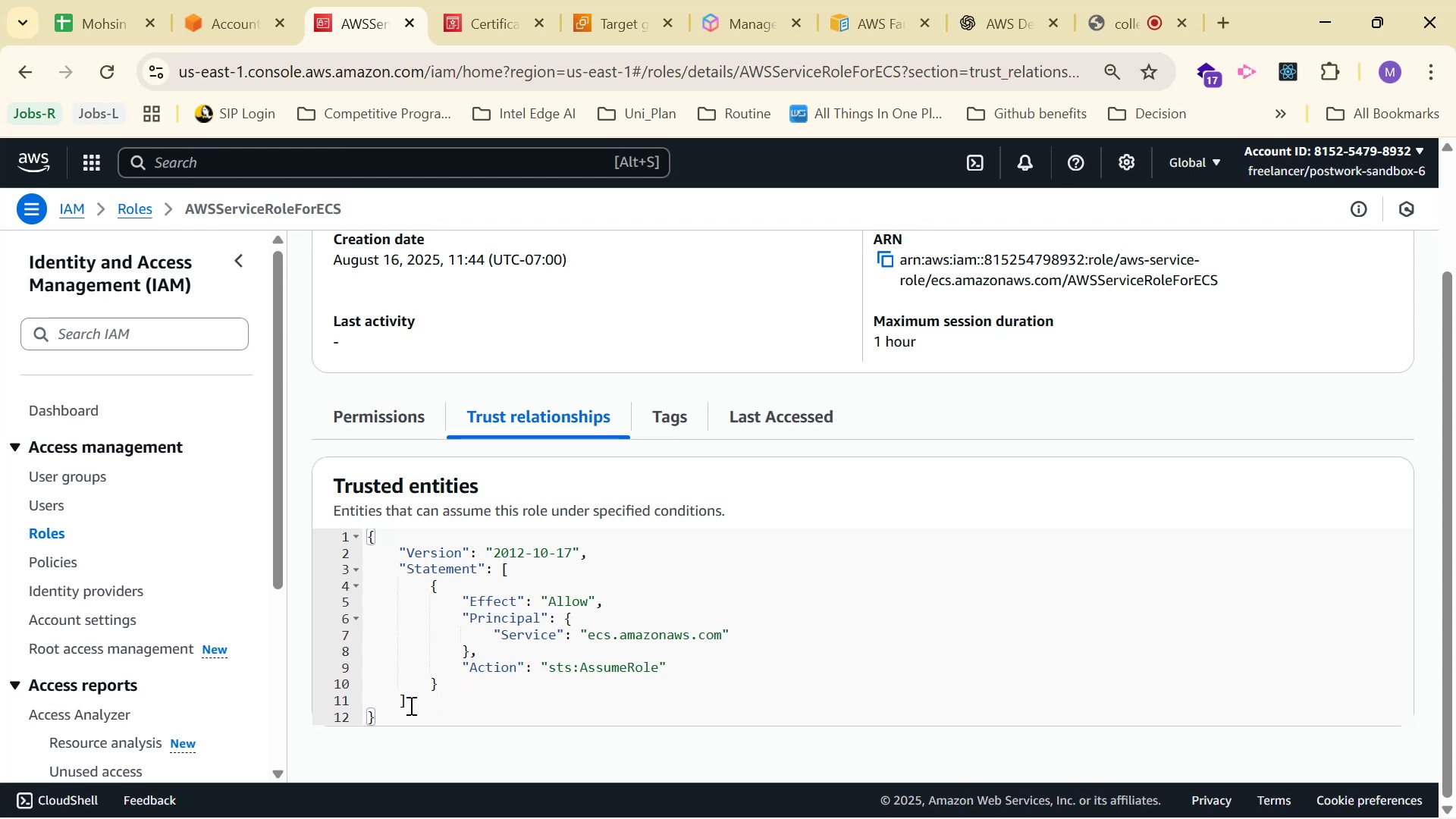 
left_click_drag(start_coordinate=[422, 717], to_coordinate=[319, 535])
 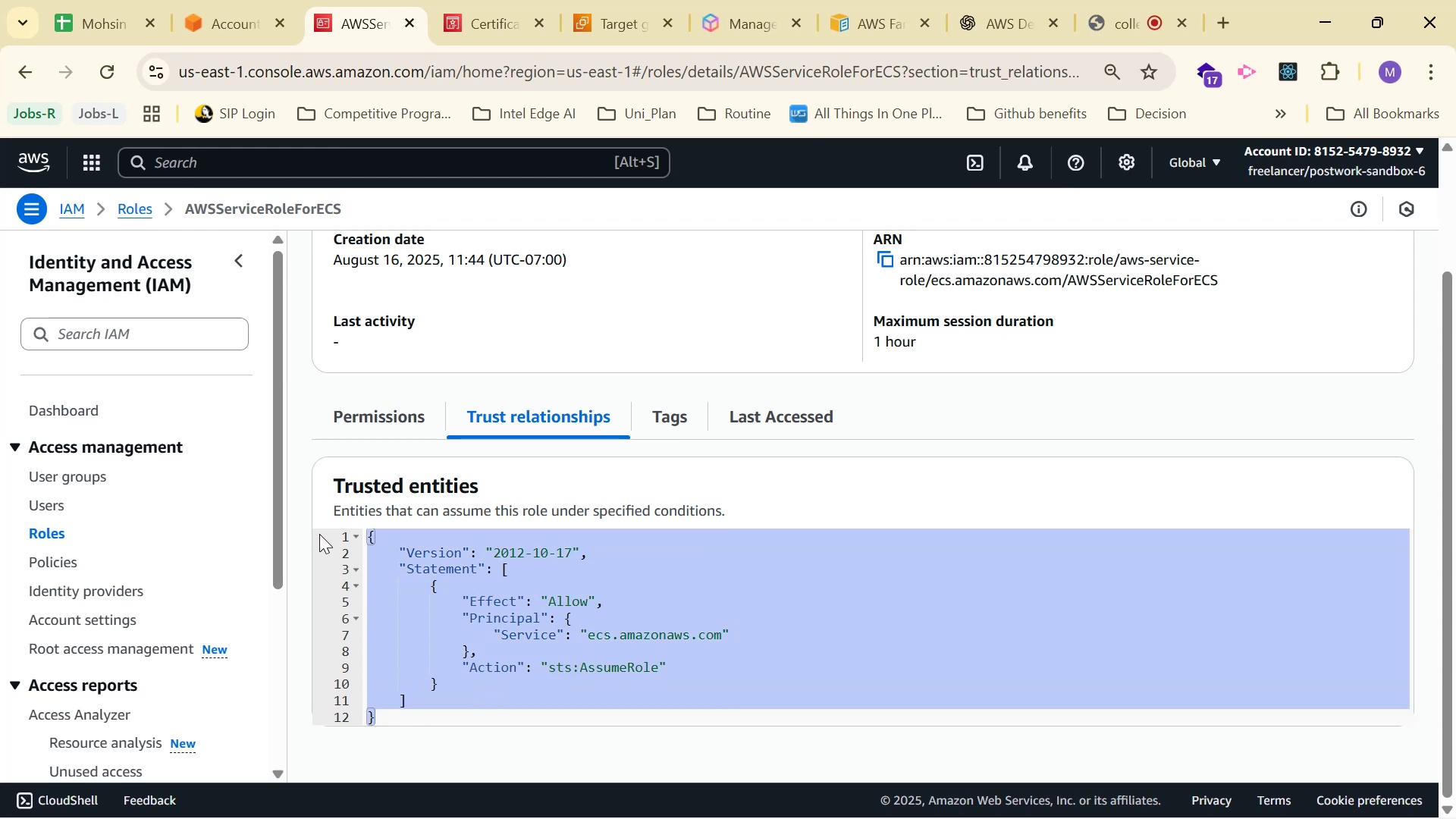 
key(Control+V)
 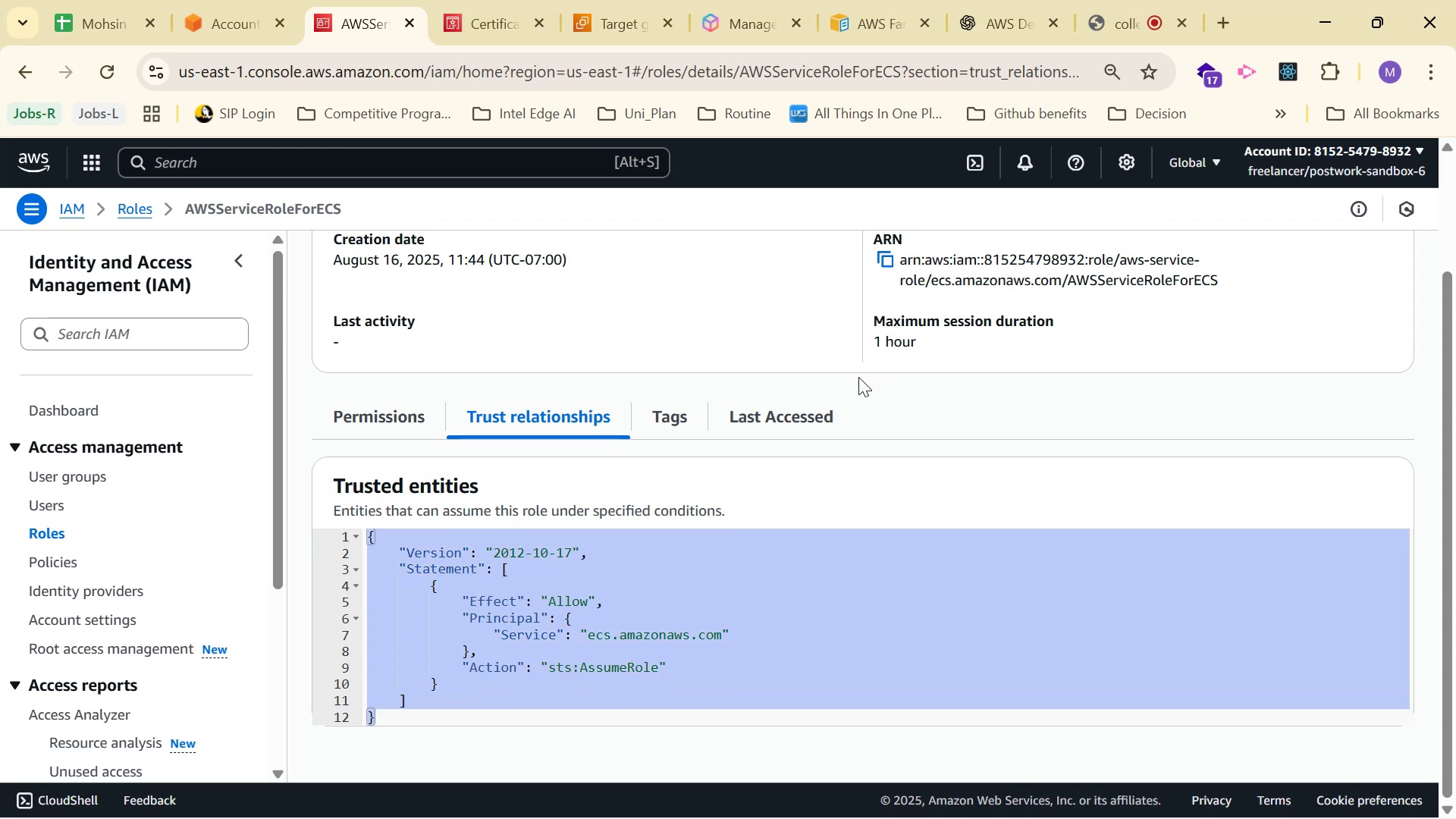 
key(Control+V)
 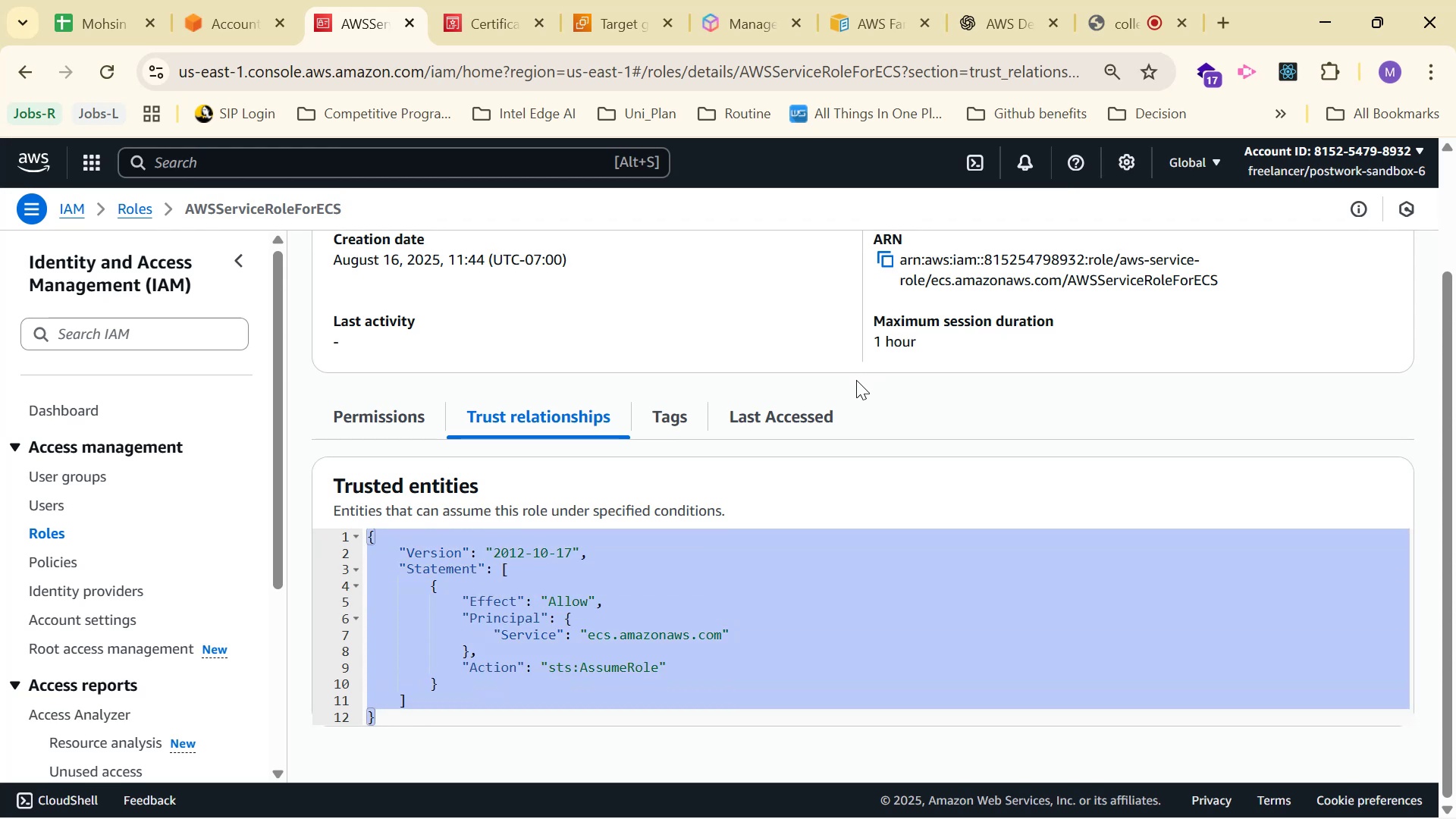 
key(Control+V)
 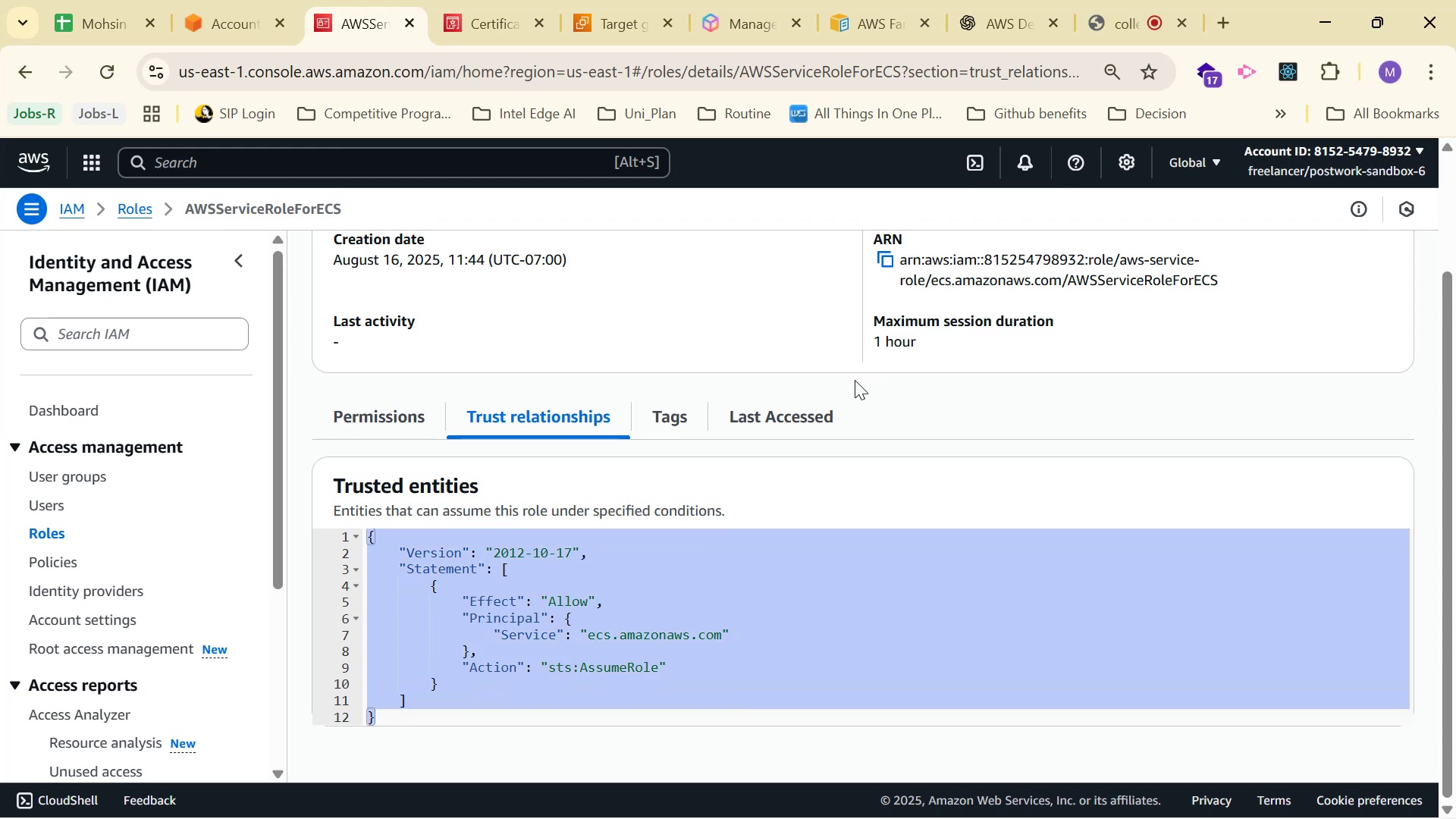 
key(Control+V)
 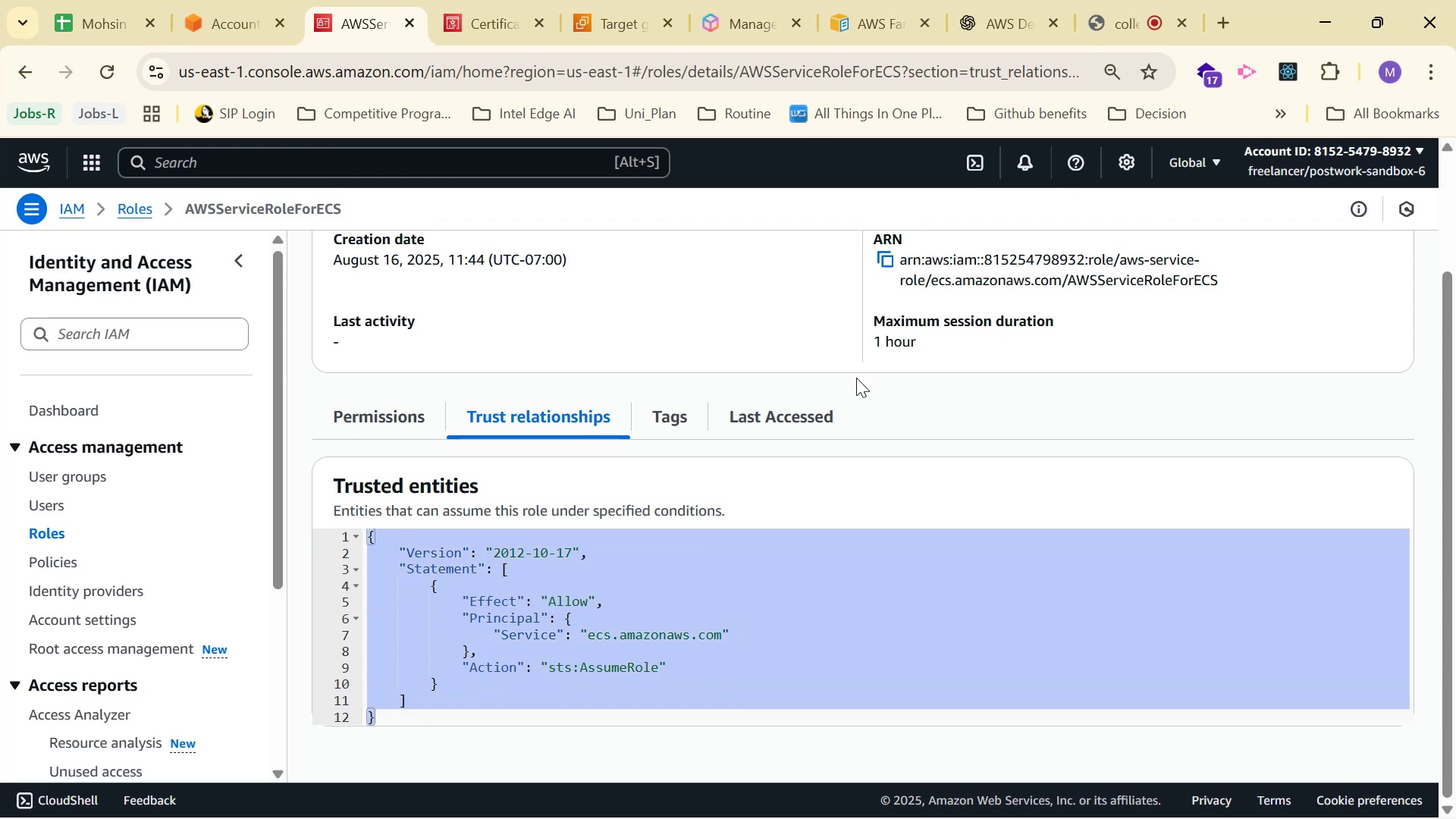 
key(Control+V)
 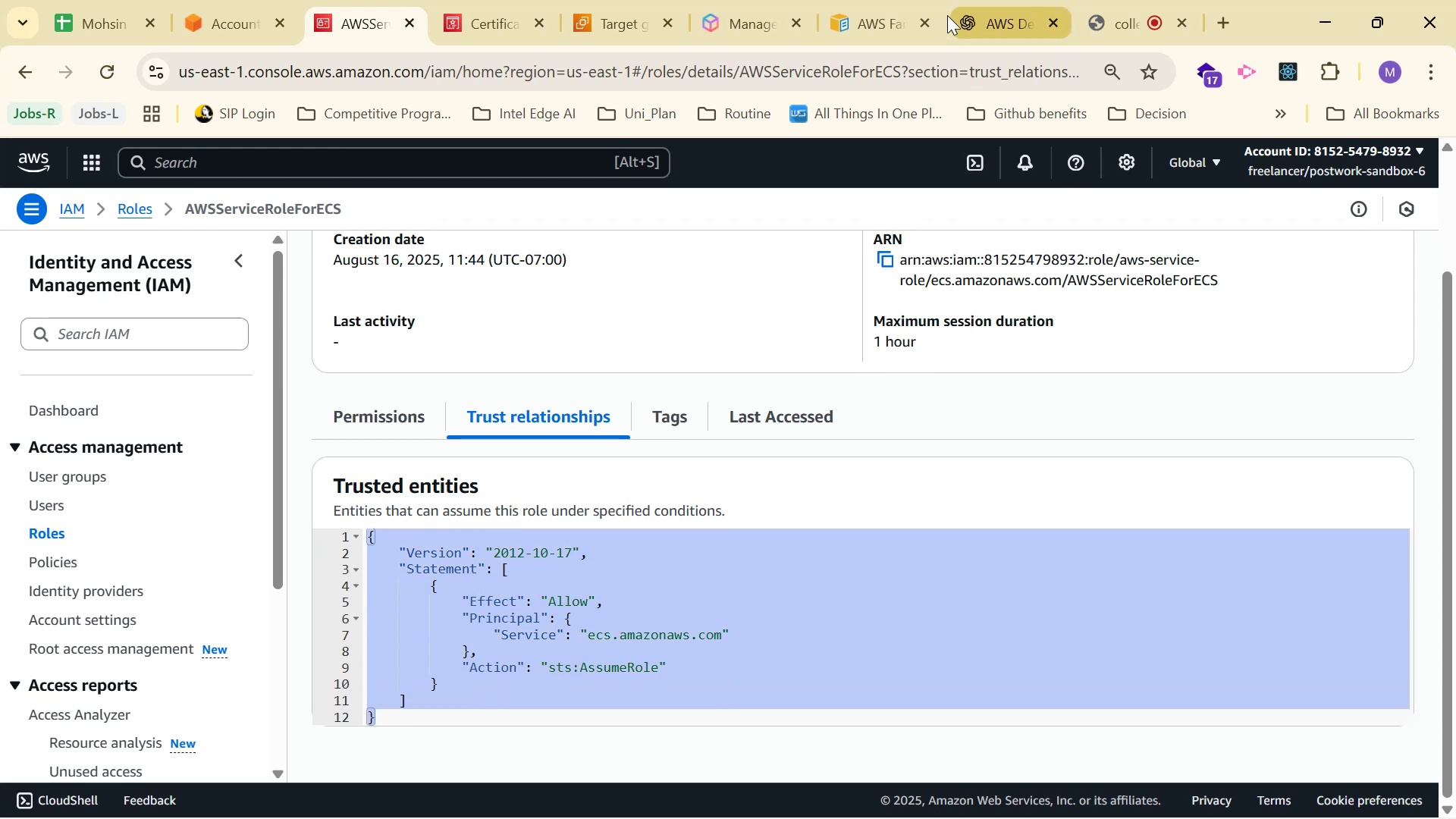 
left_click([947, 15])
 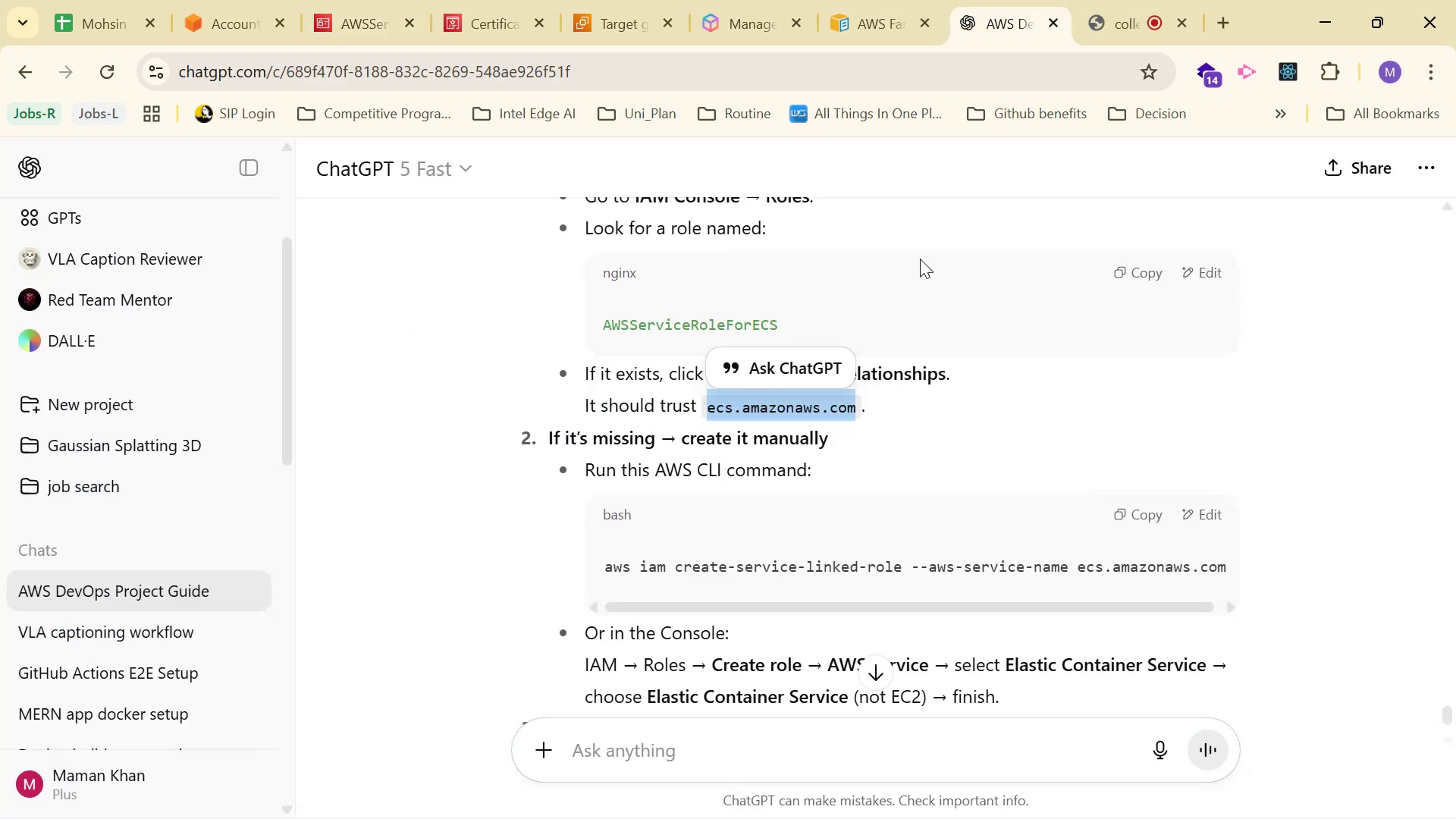 
scroll: coordinate [872, 695], scroll_direction: down, amount: 3.0
 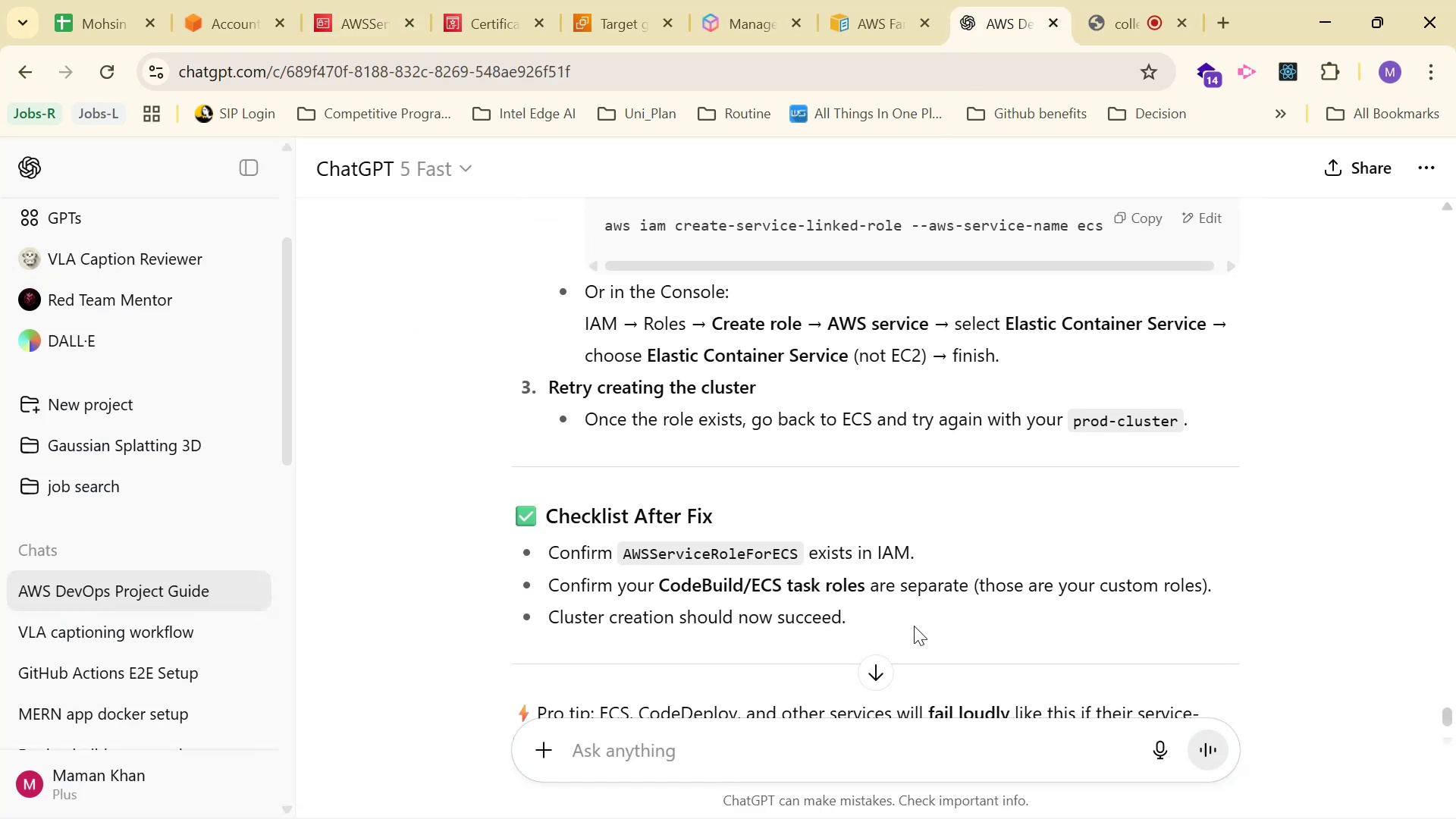 
wait(8.23)
 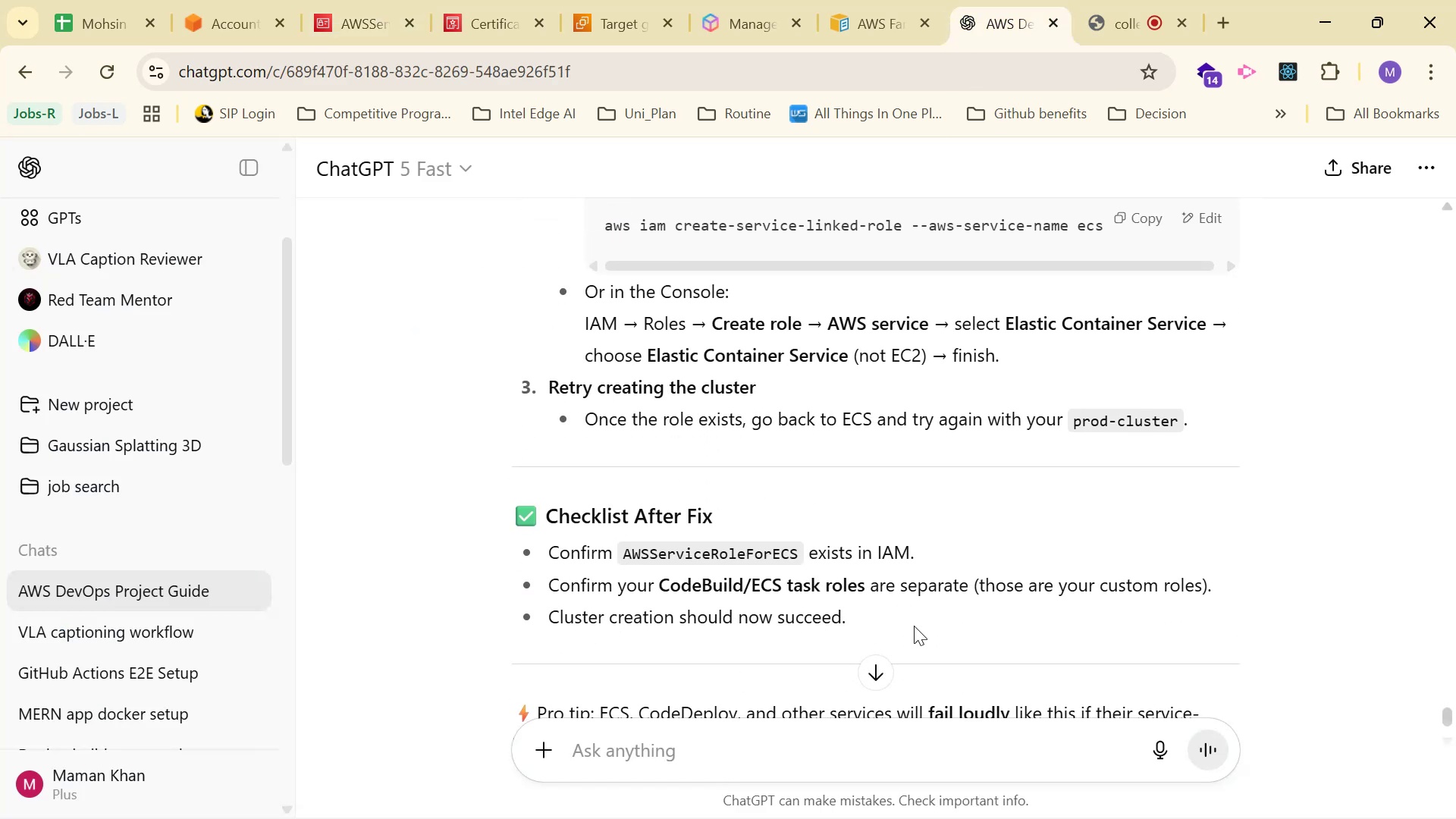 
scroll: coordinate [926, 666], scroll_direction: down, amount: 3.0
 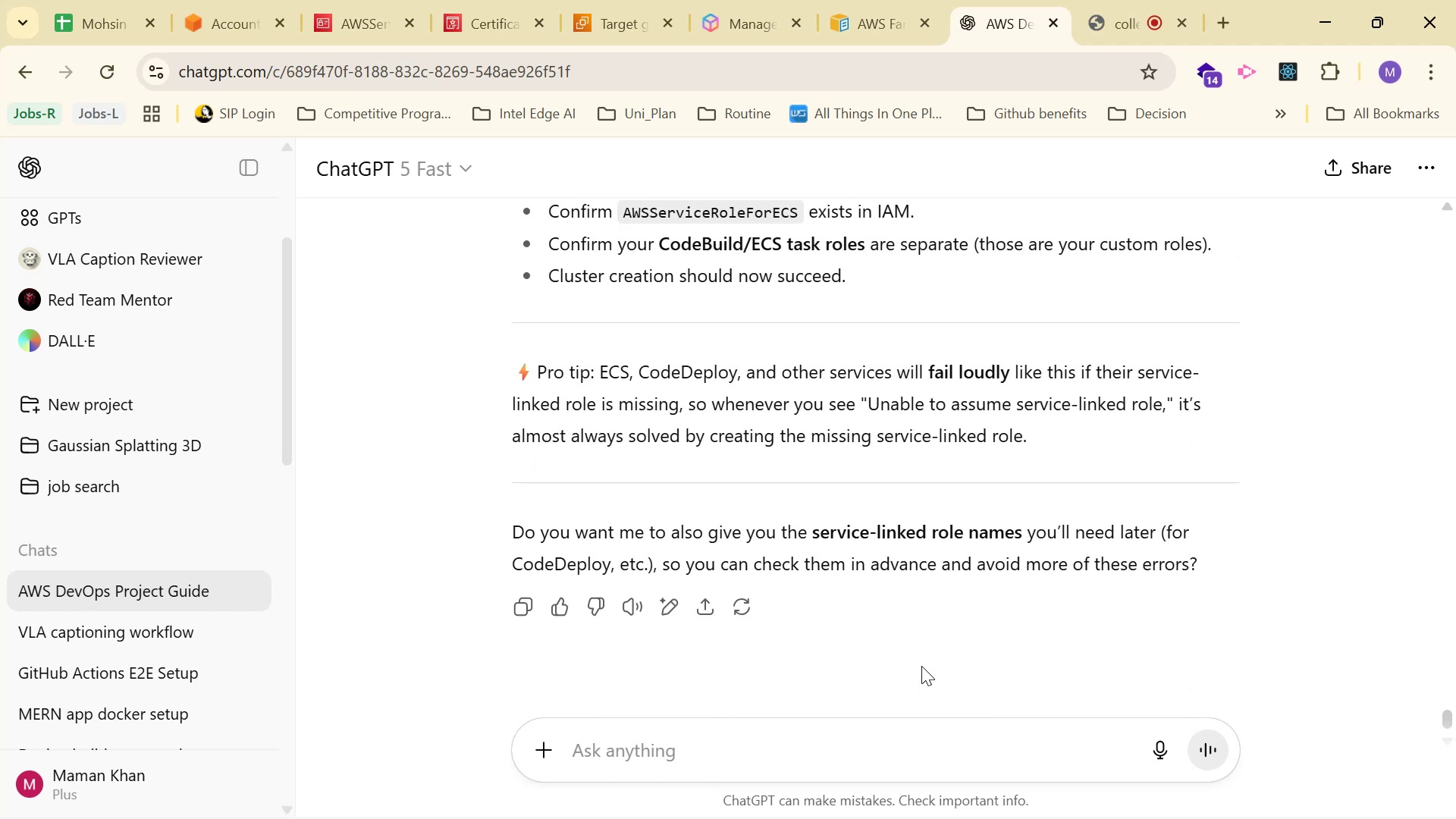 
scroll: coordinate [922, 665], scroll_direction: up, amount: 2.0
 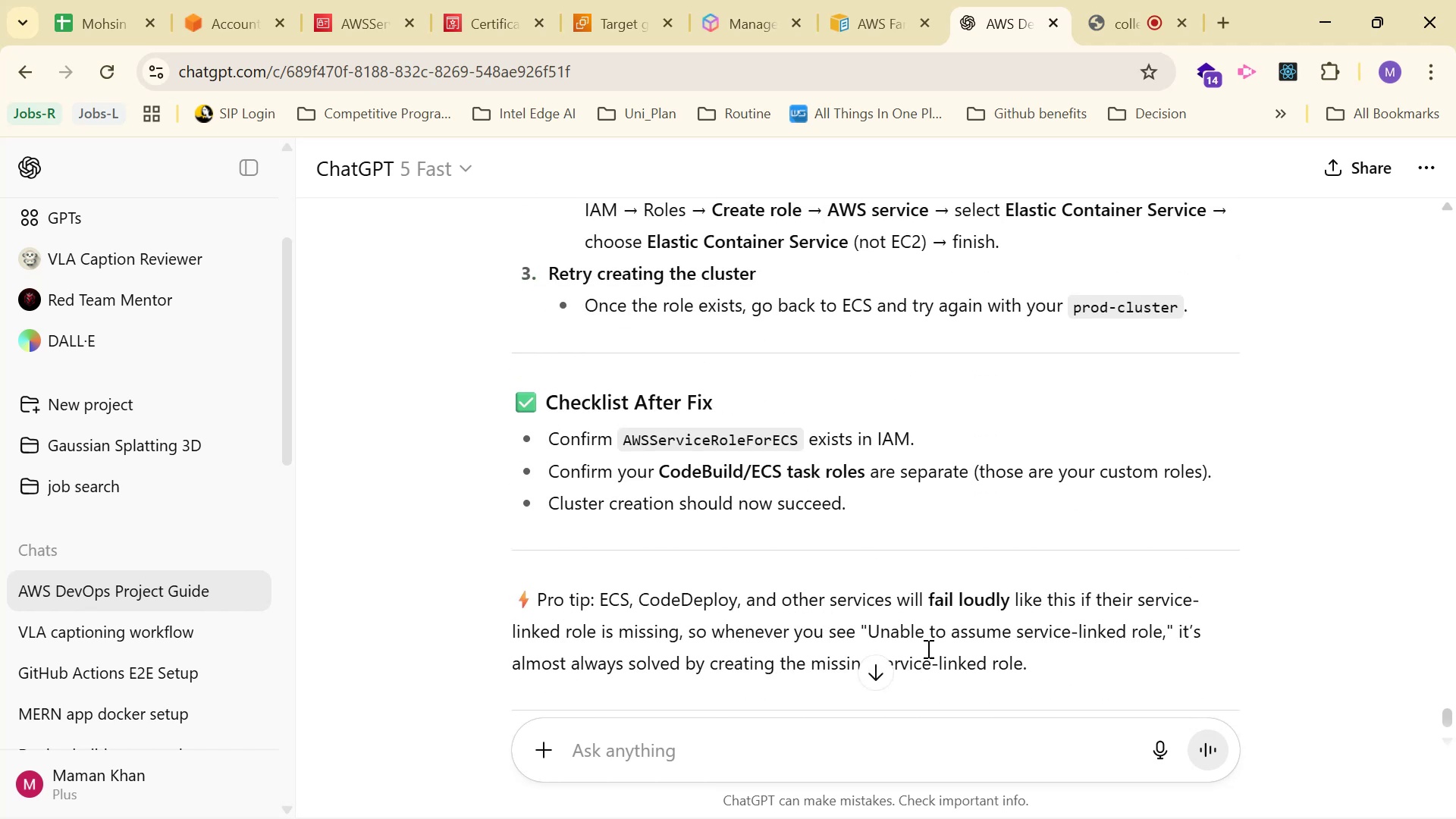 
scroll: coordinate [927, 647], scroll_direction: down, amount: 1.0
 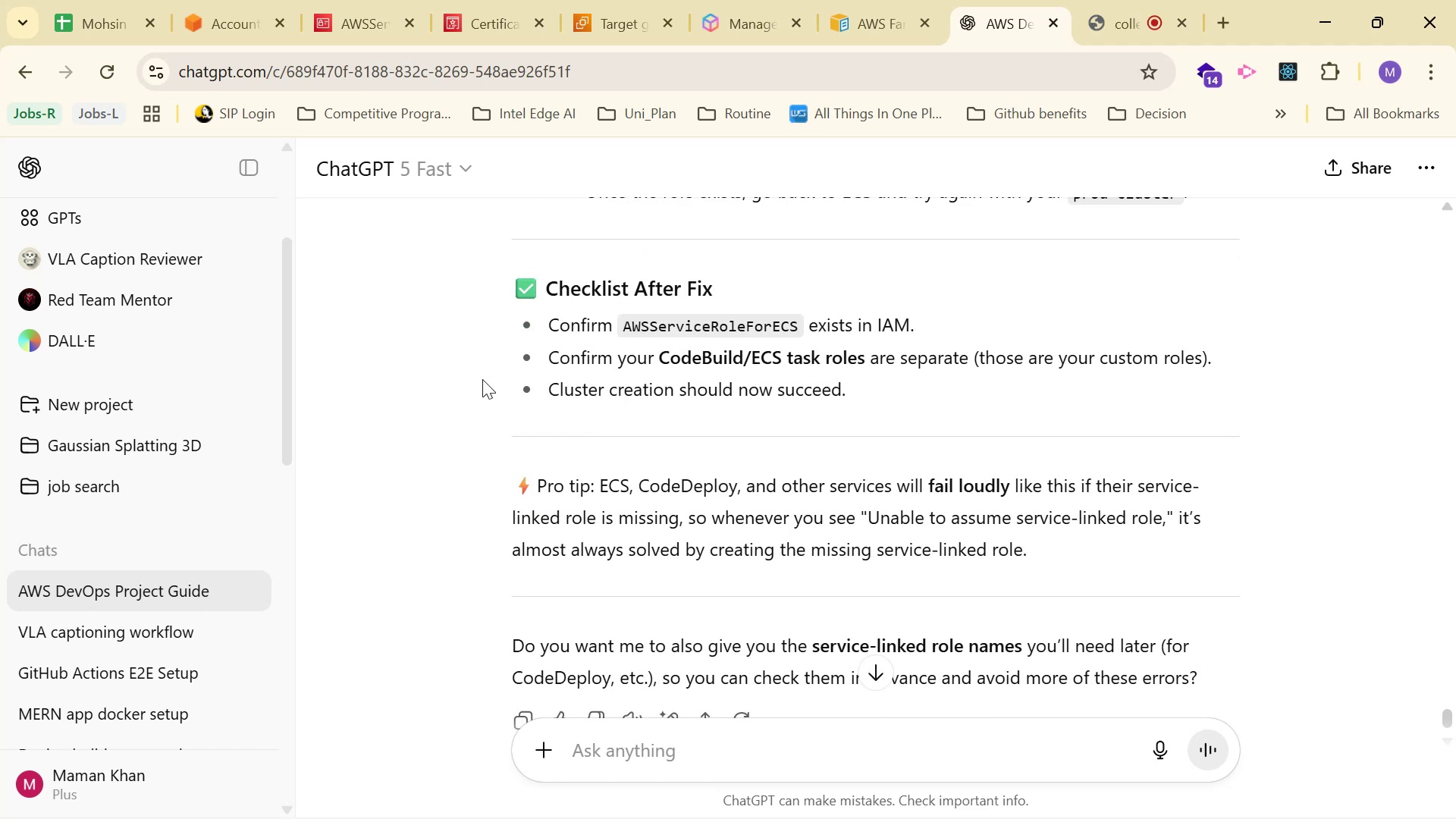 
left_click_drag(start_coordinate=[566, 348], to_coordinate=[1217, 375])
 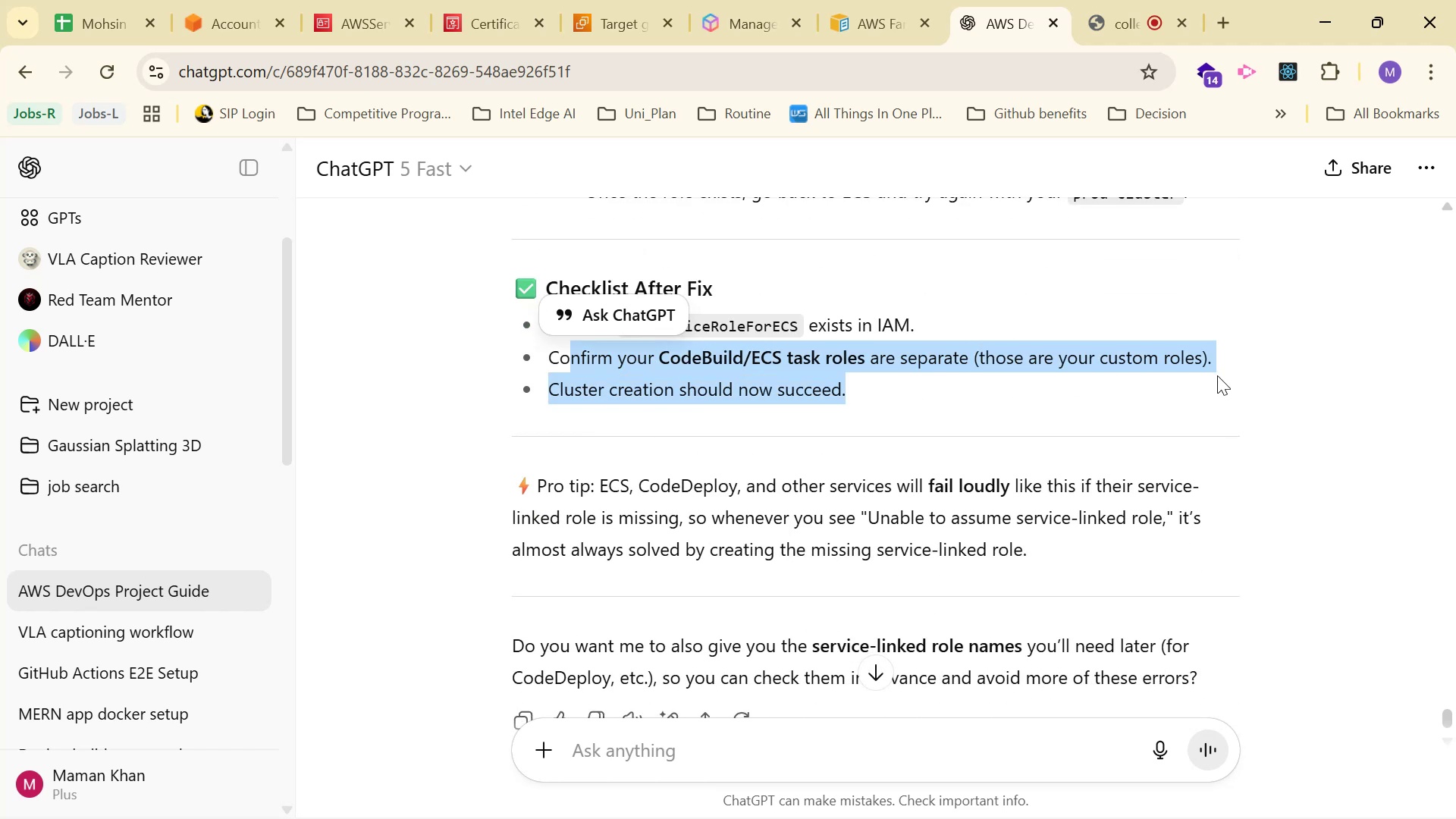 
left_click([1217, 375])
 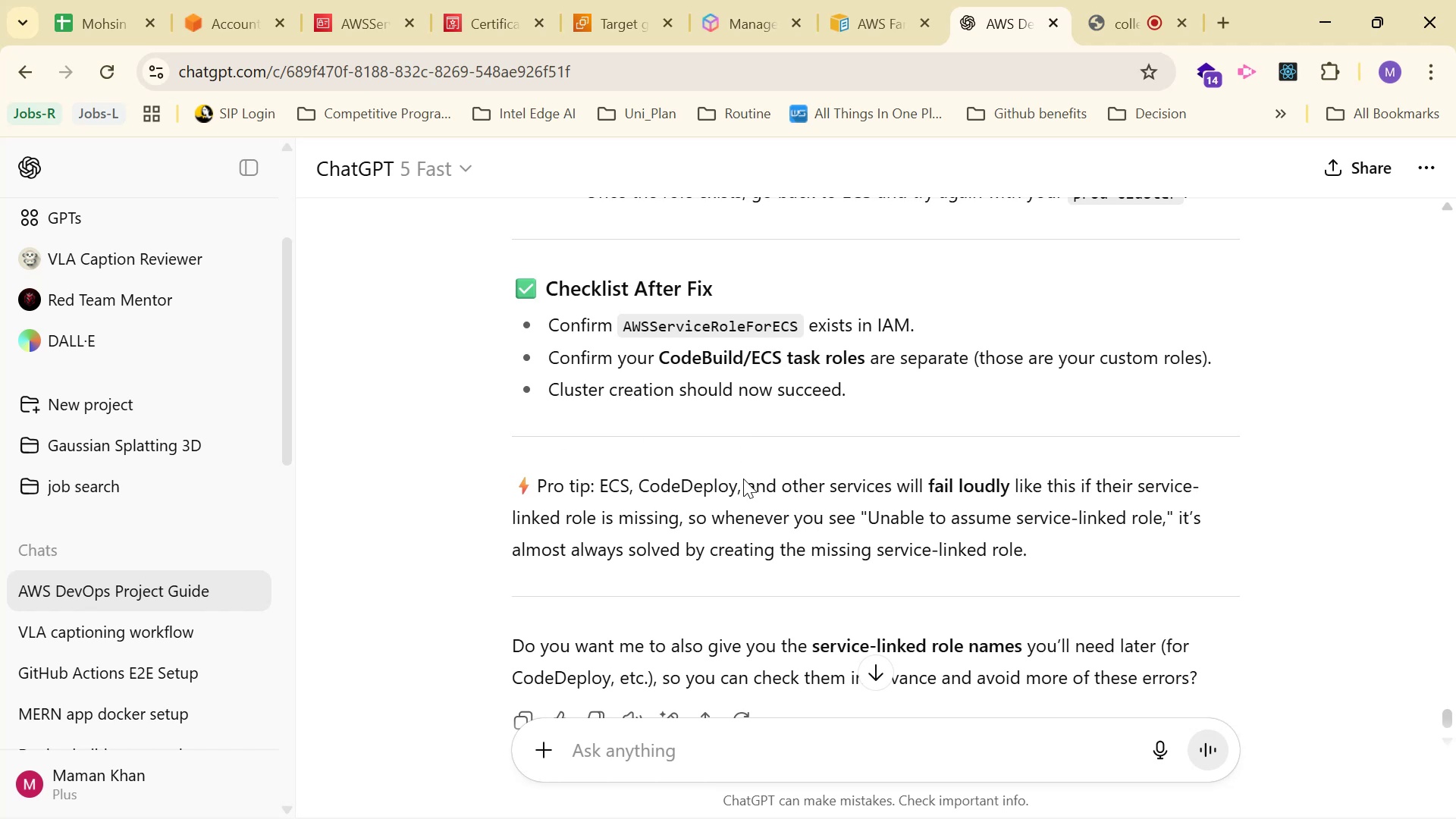 
left_click_drag(start_coordinate=[767, 751], to_coordinate=[770, 747])
 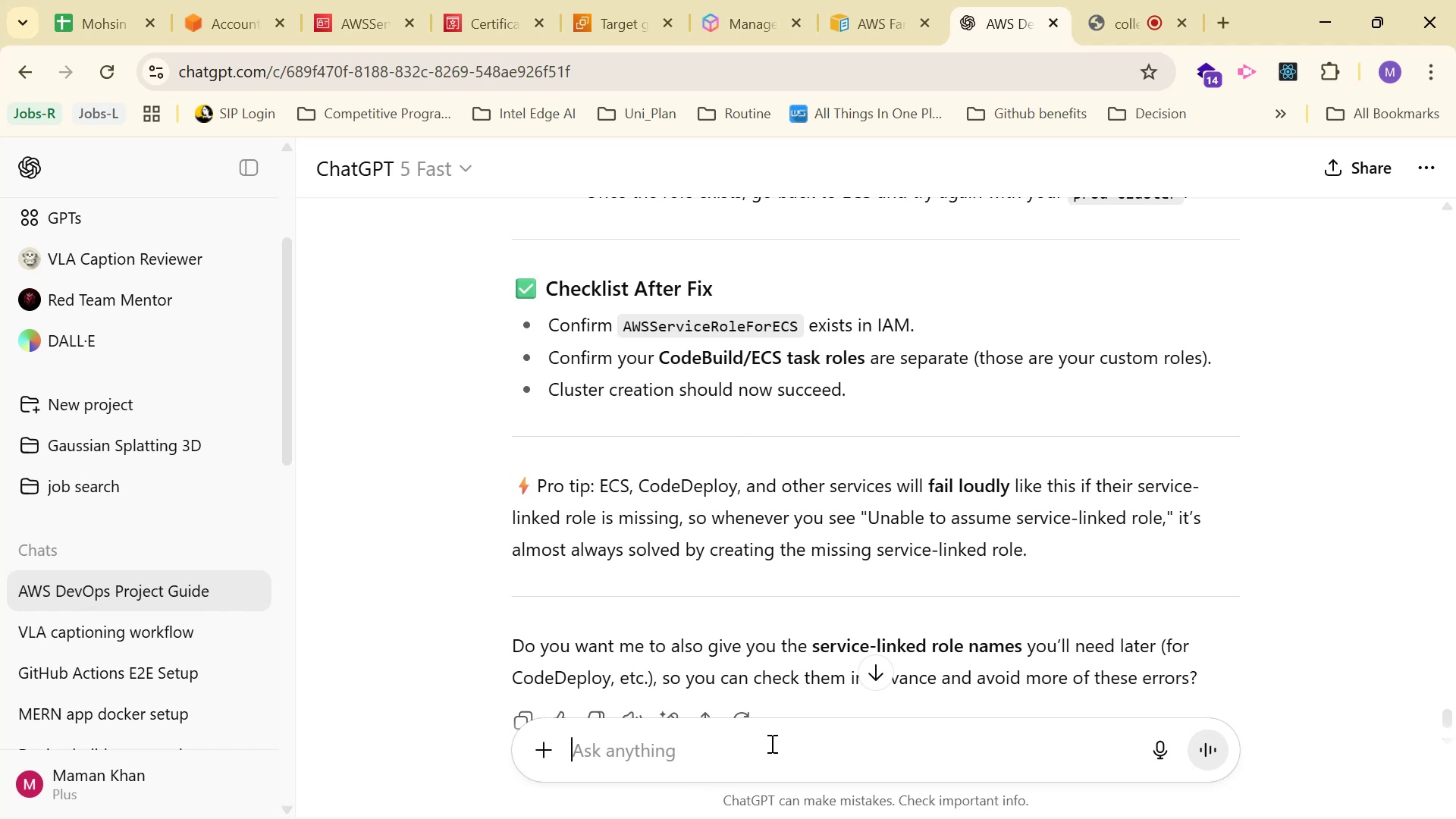 
key(Control+B)
 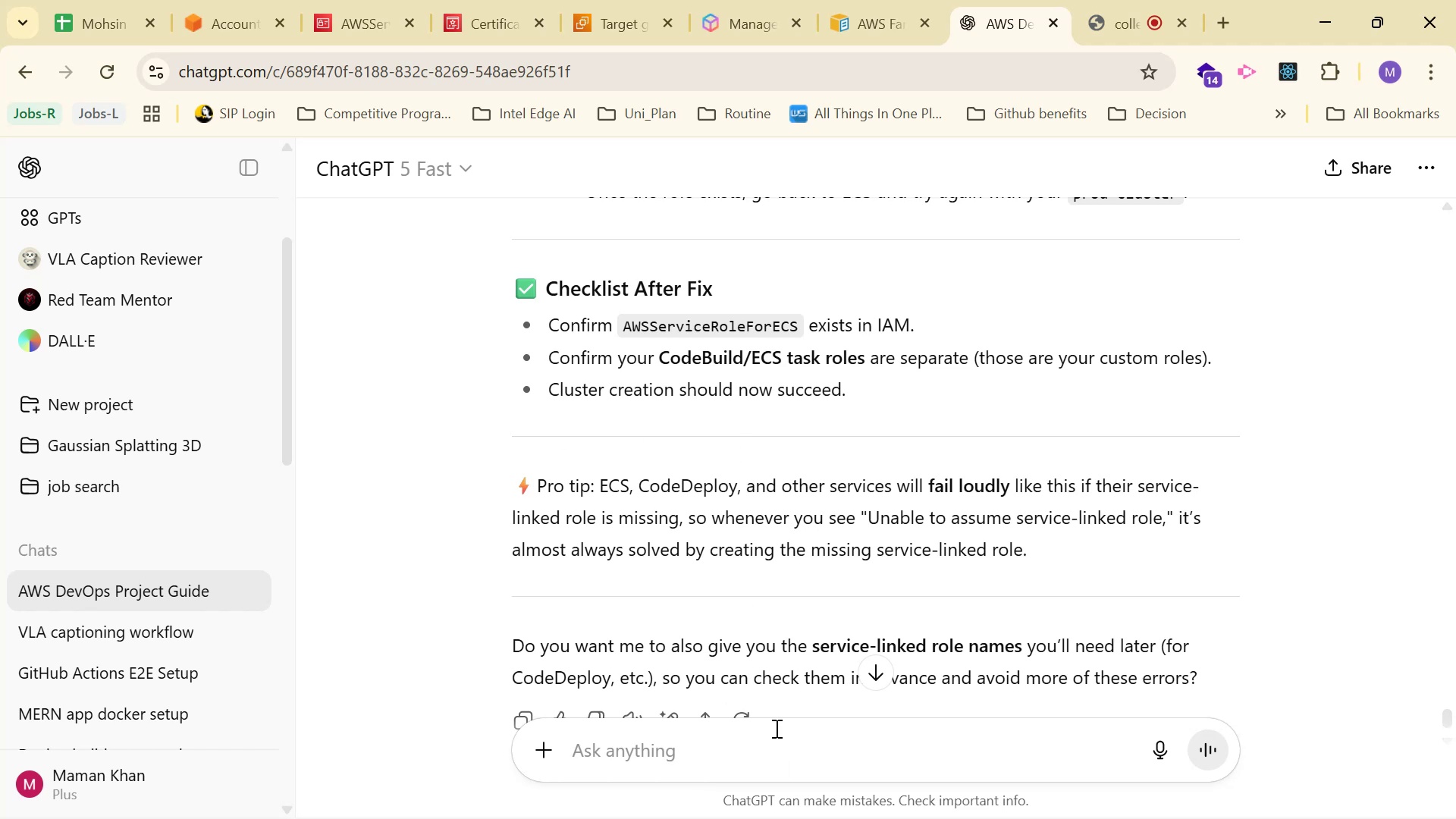 
key(Control+V)
 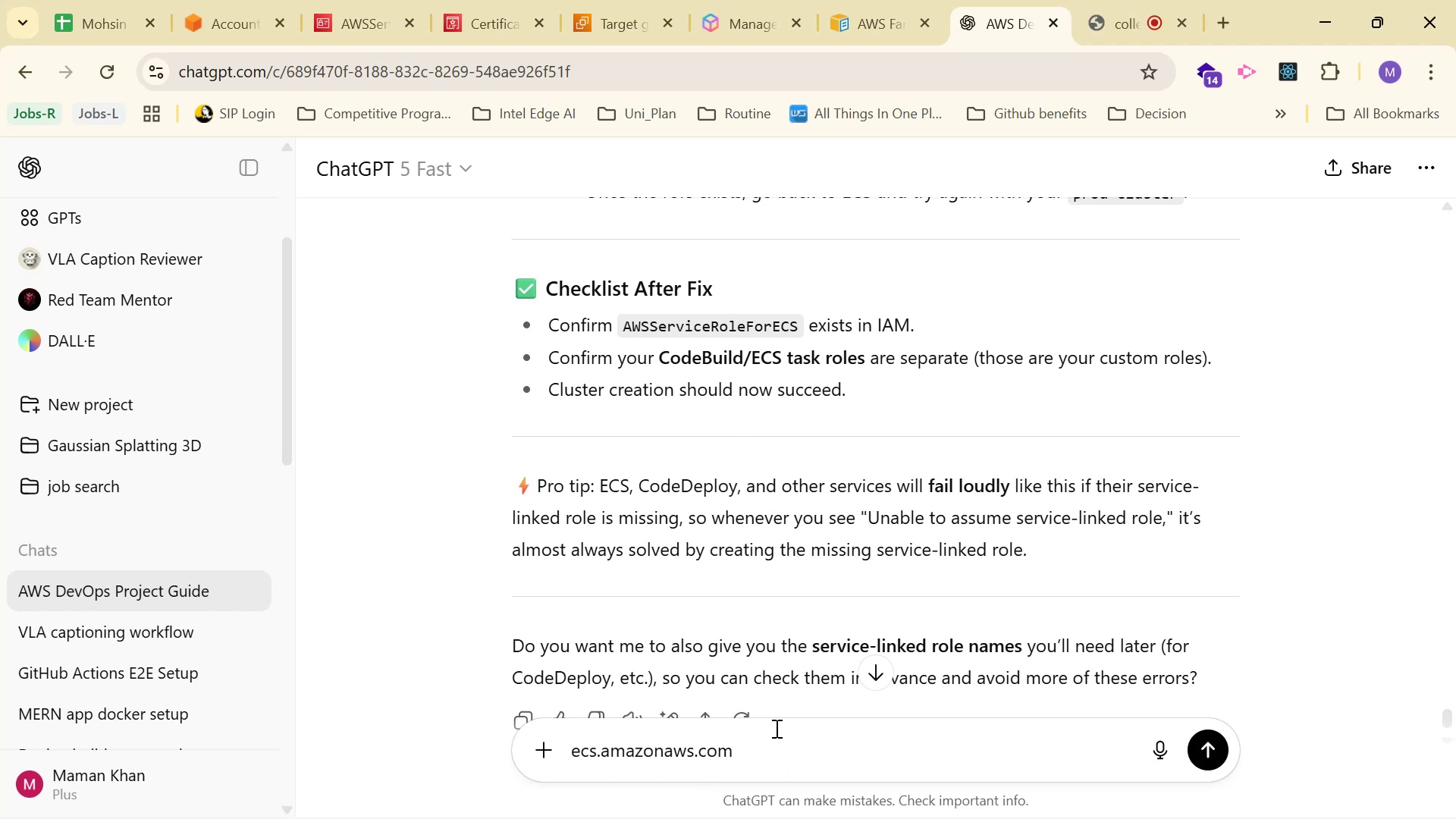 
key(Control+A)
 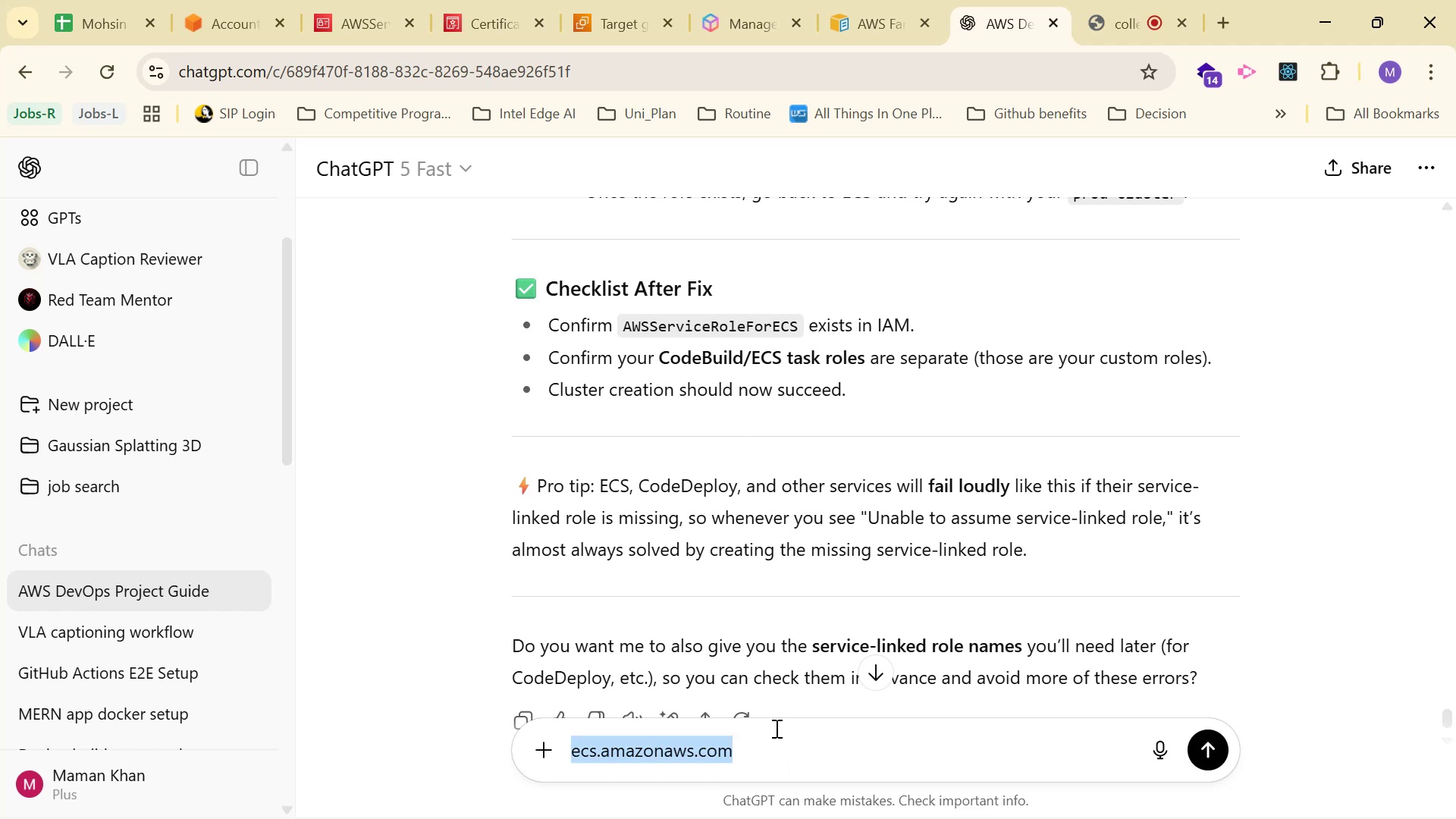 
key(Backspace)
 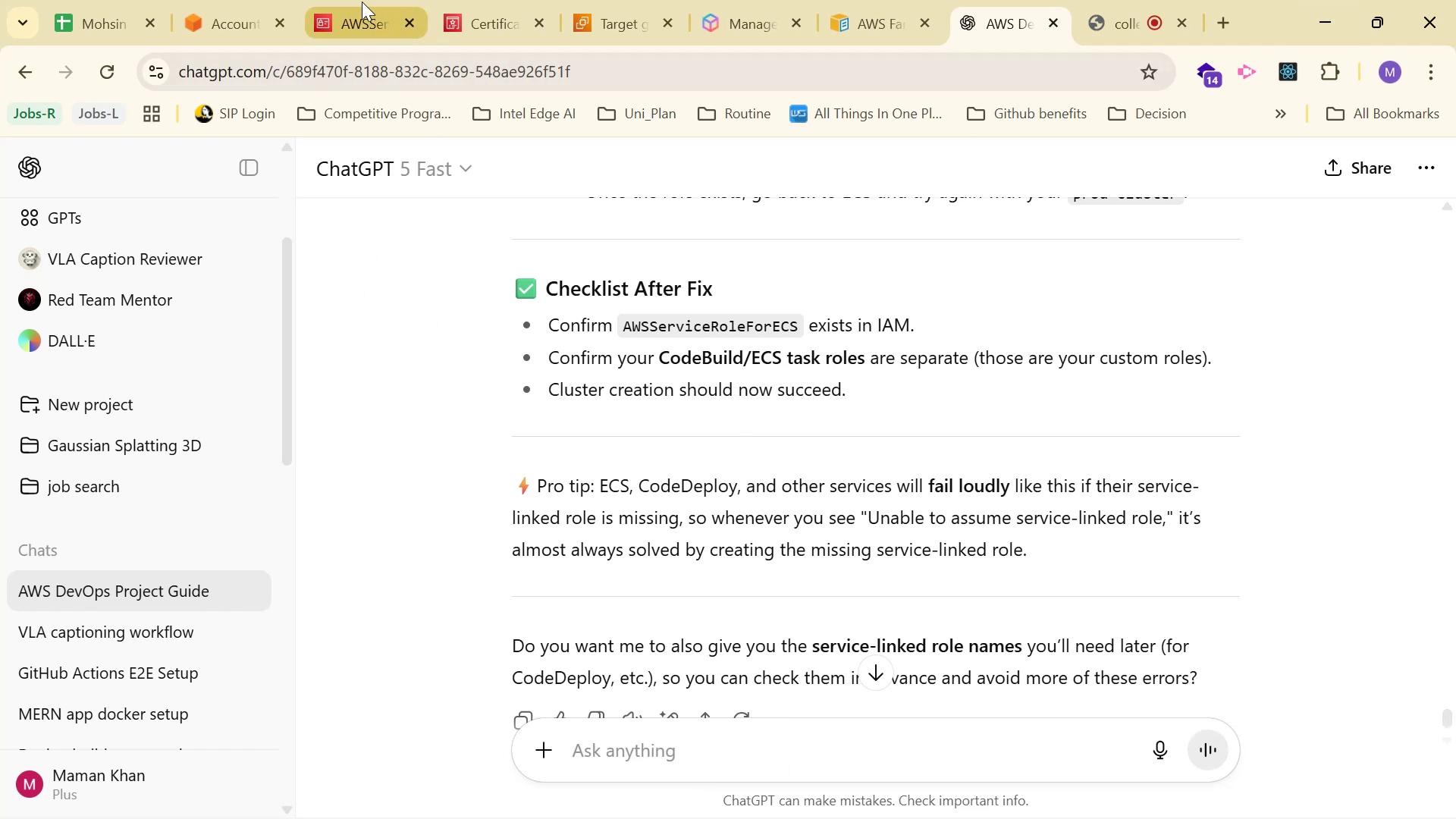 
right_click([491, 567])
 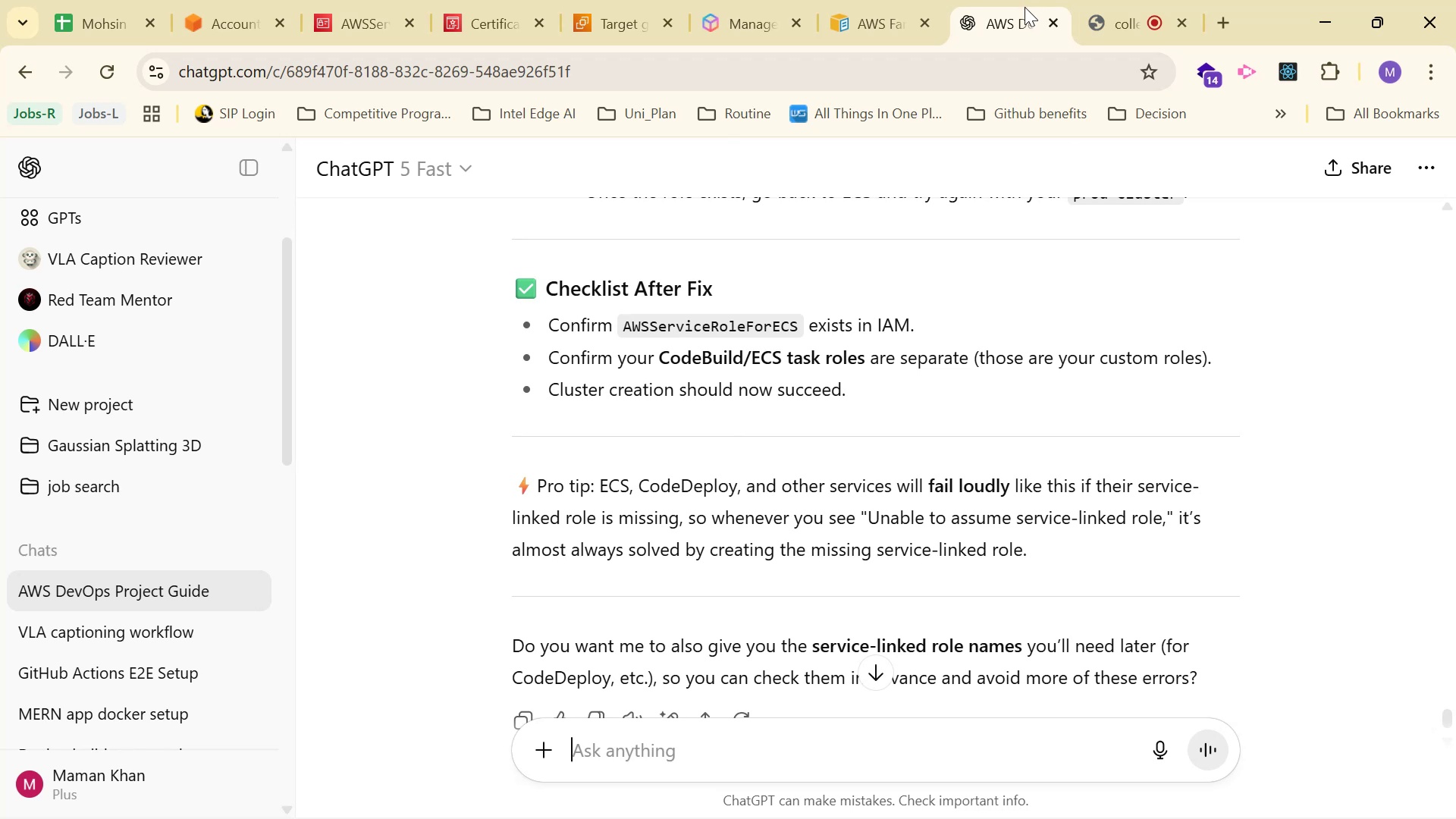 
left_click_drag(start_coordinate=[840, 794], to_coordinate=[843, 789])
 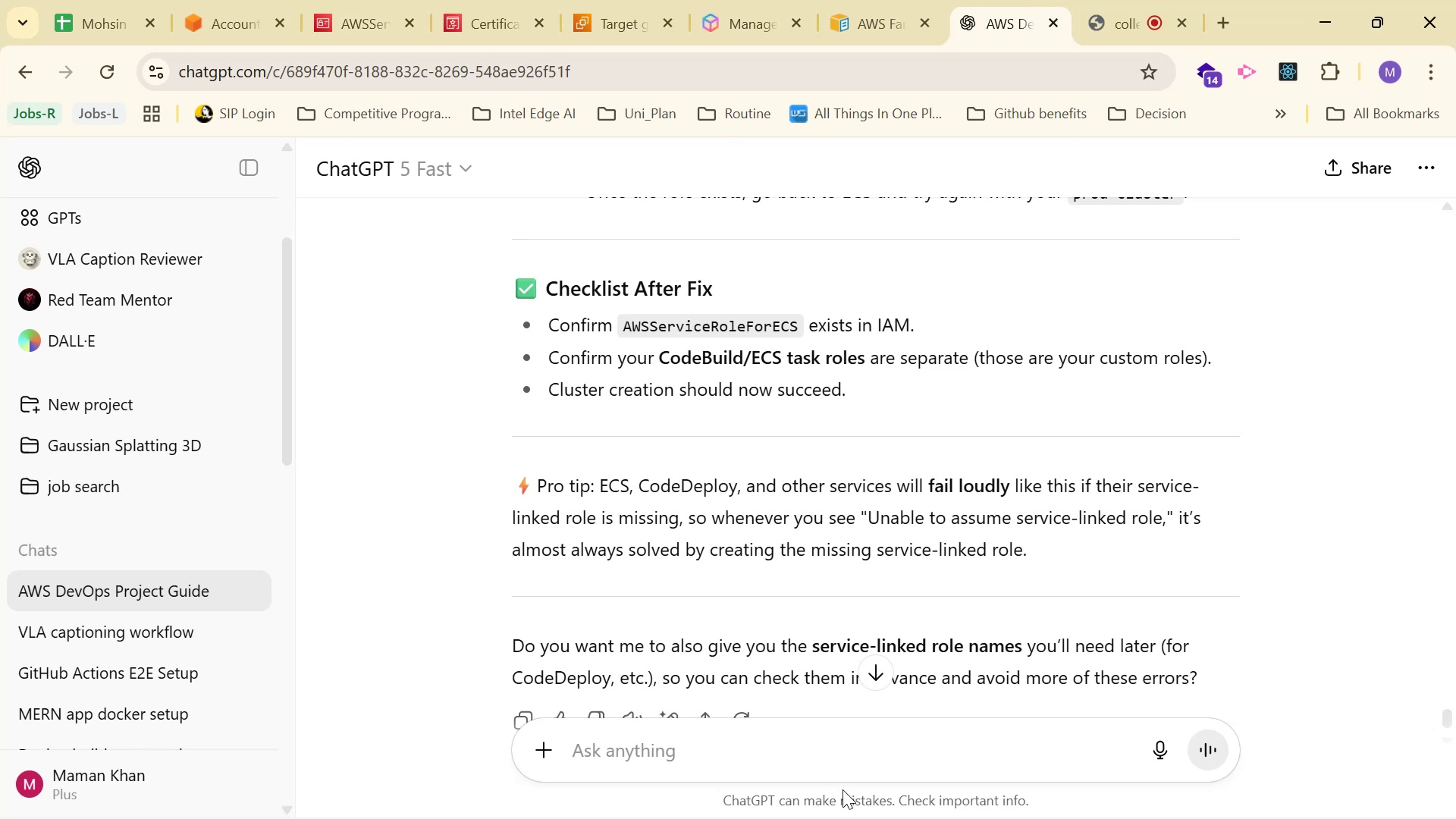 
hold_key(key=ControlLeft, duration=0.42)
 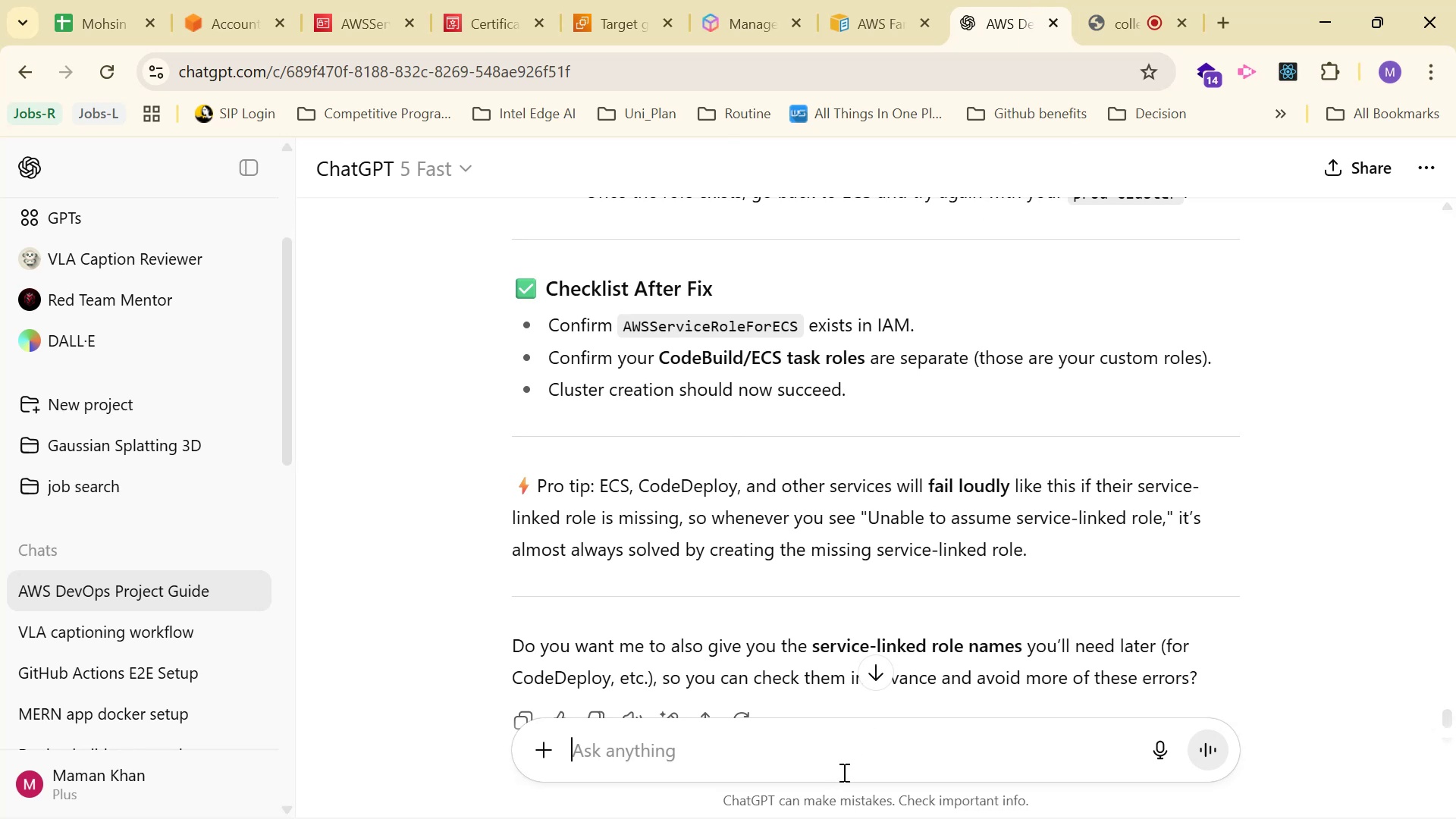 
left_click([843, 772])
 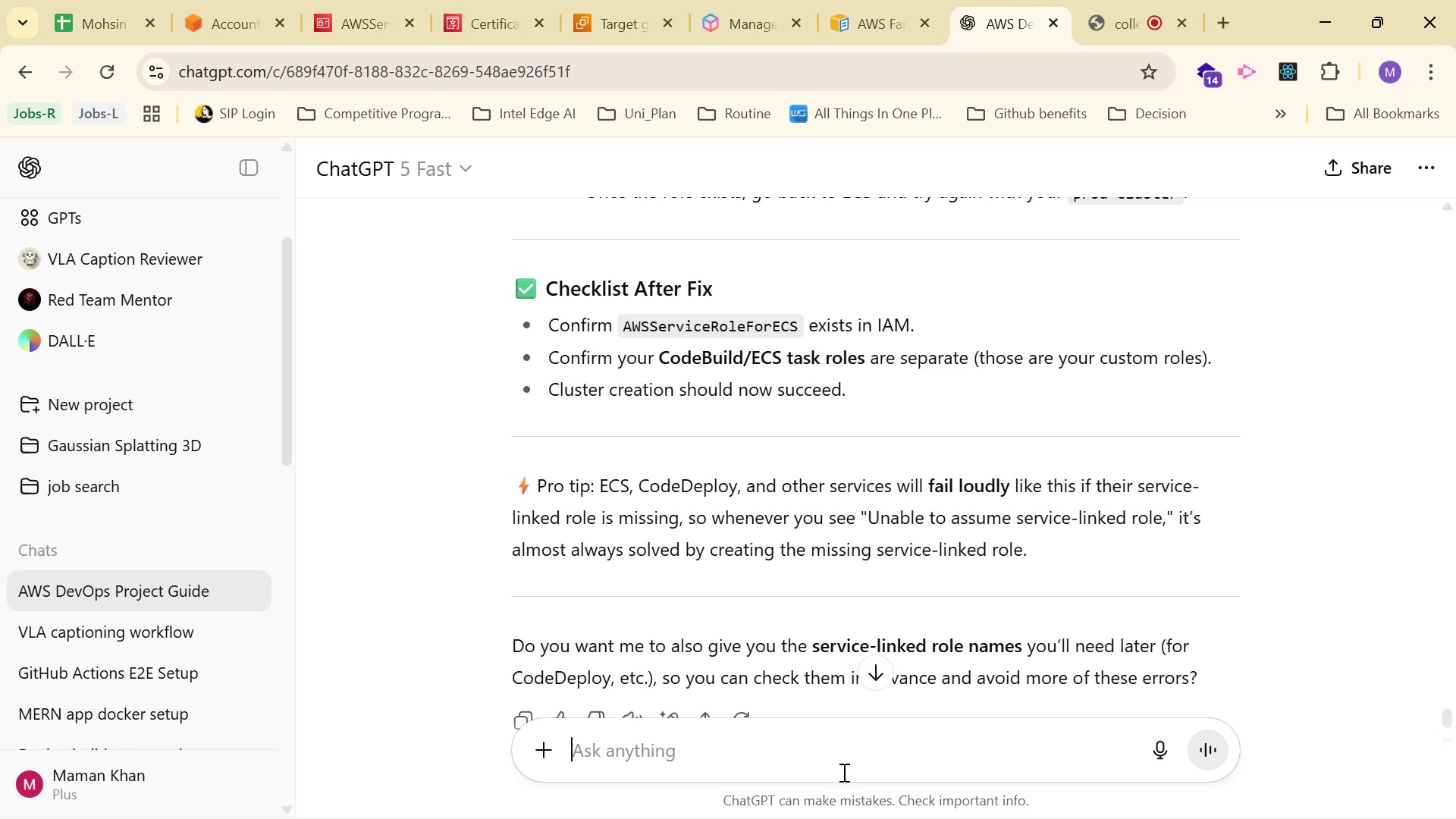 
hold_key(key=ControlLeft, duration=1.5)
 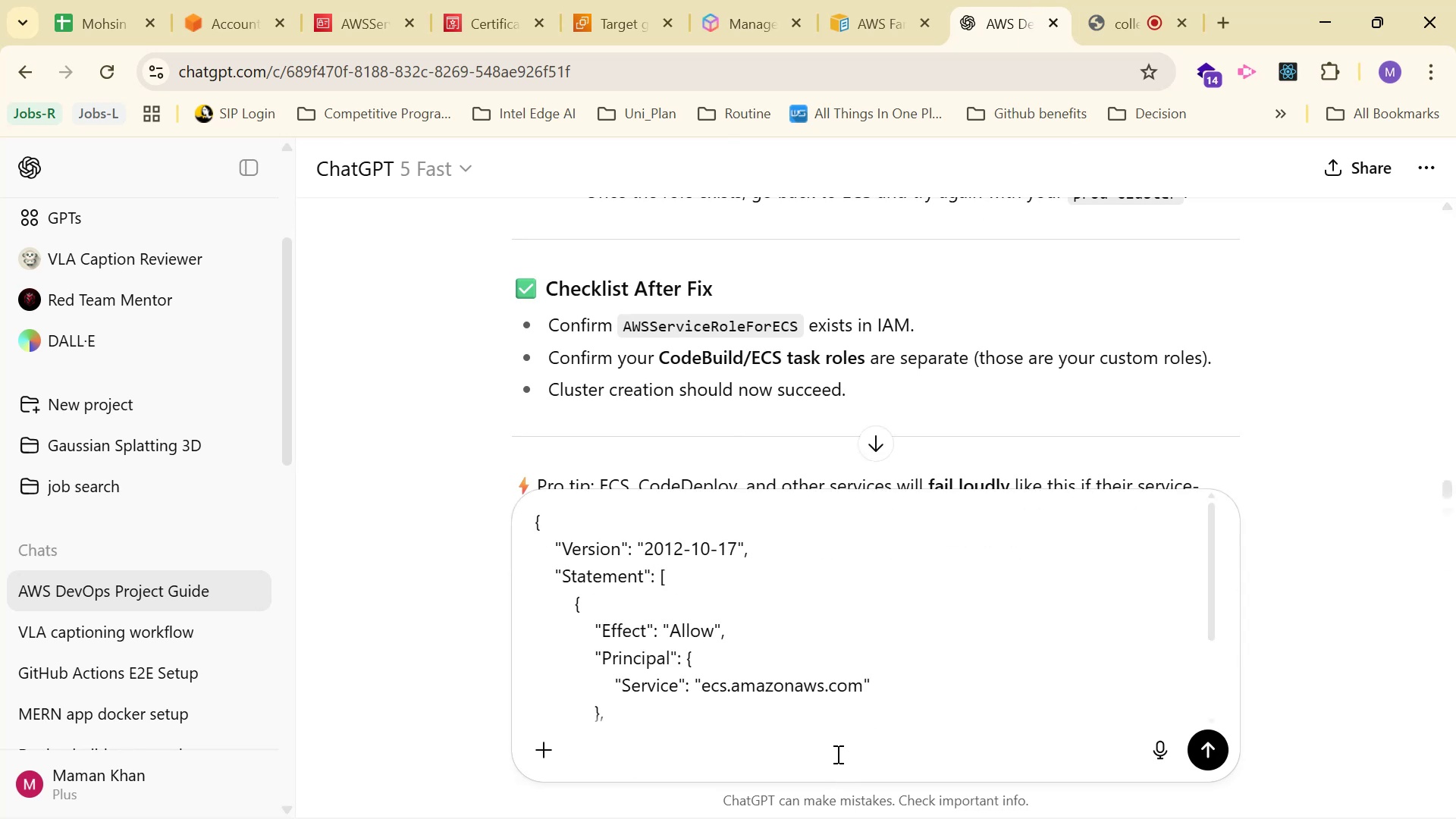 
key(Control+V)
 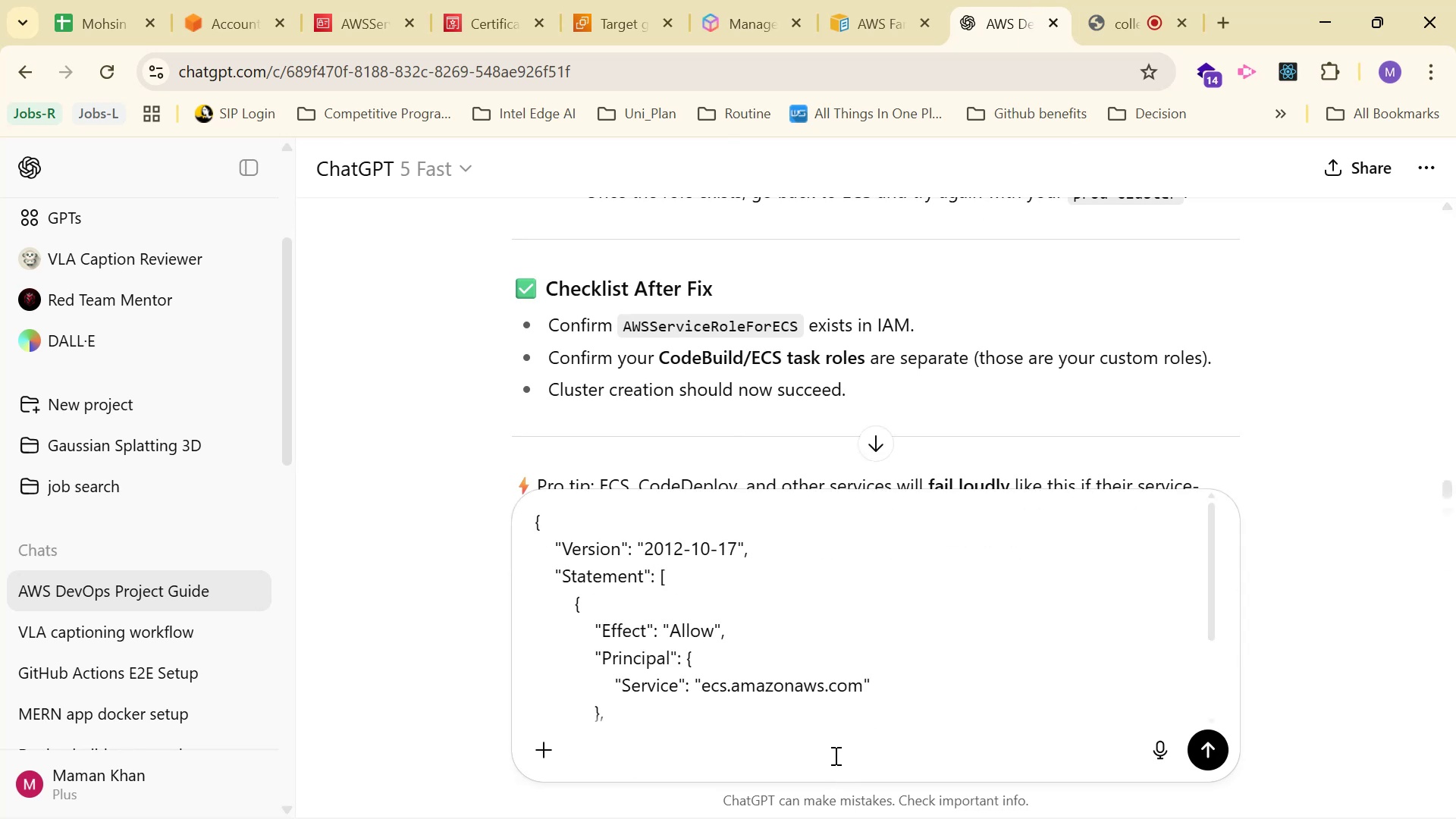 
key(Enter)
 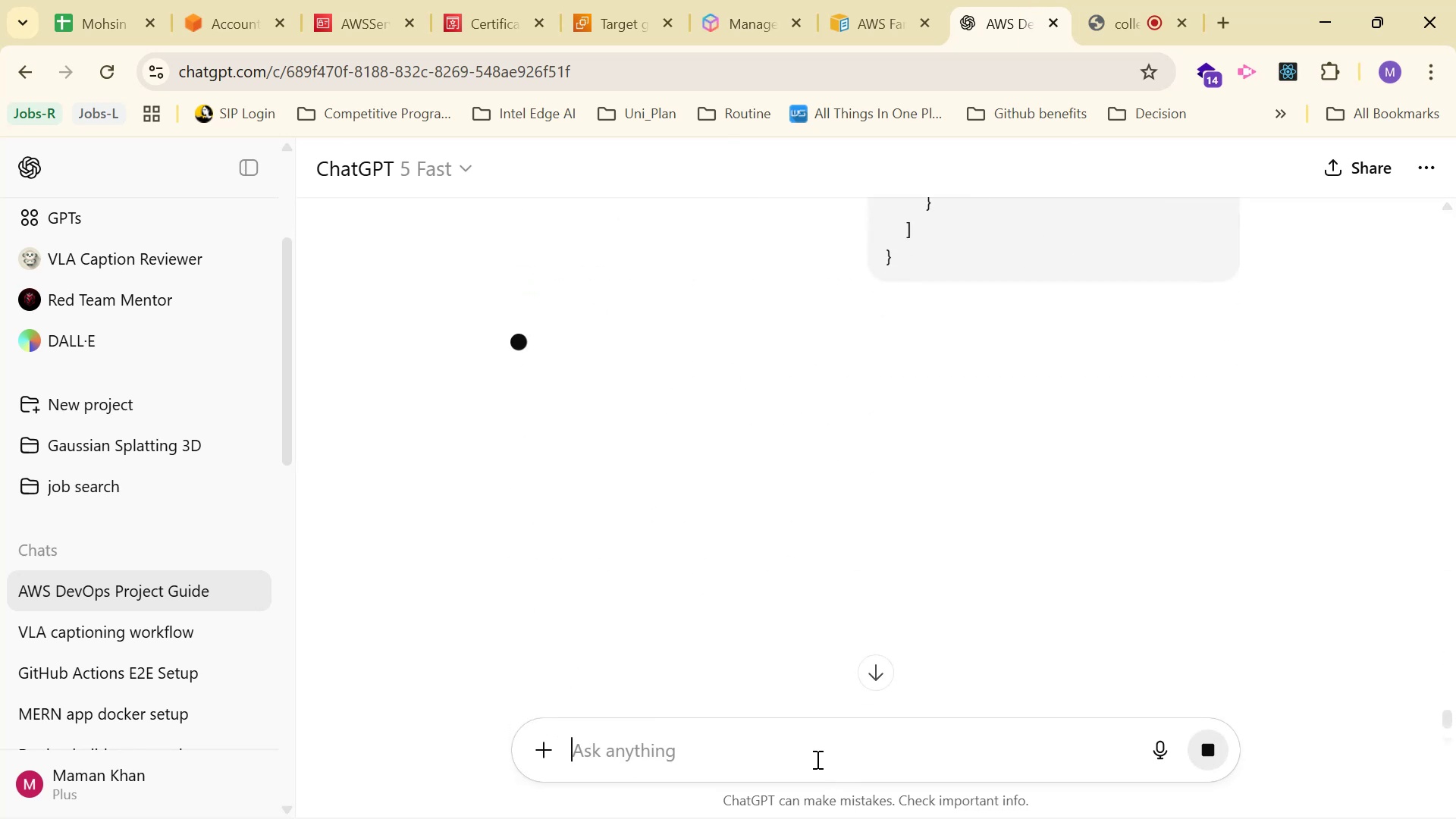 
scroll: coordinate [686, 642], scroll_direction: up, amount: 1.0
 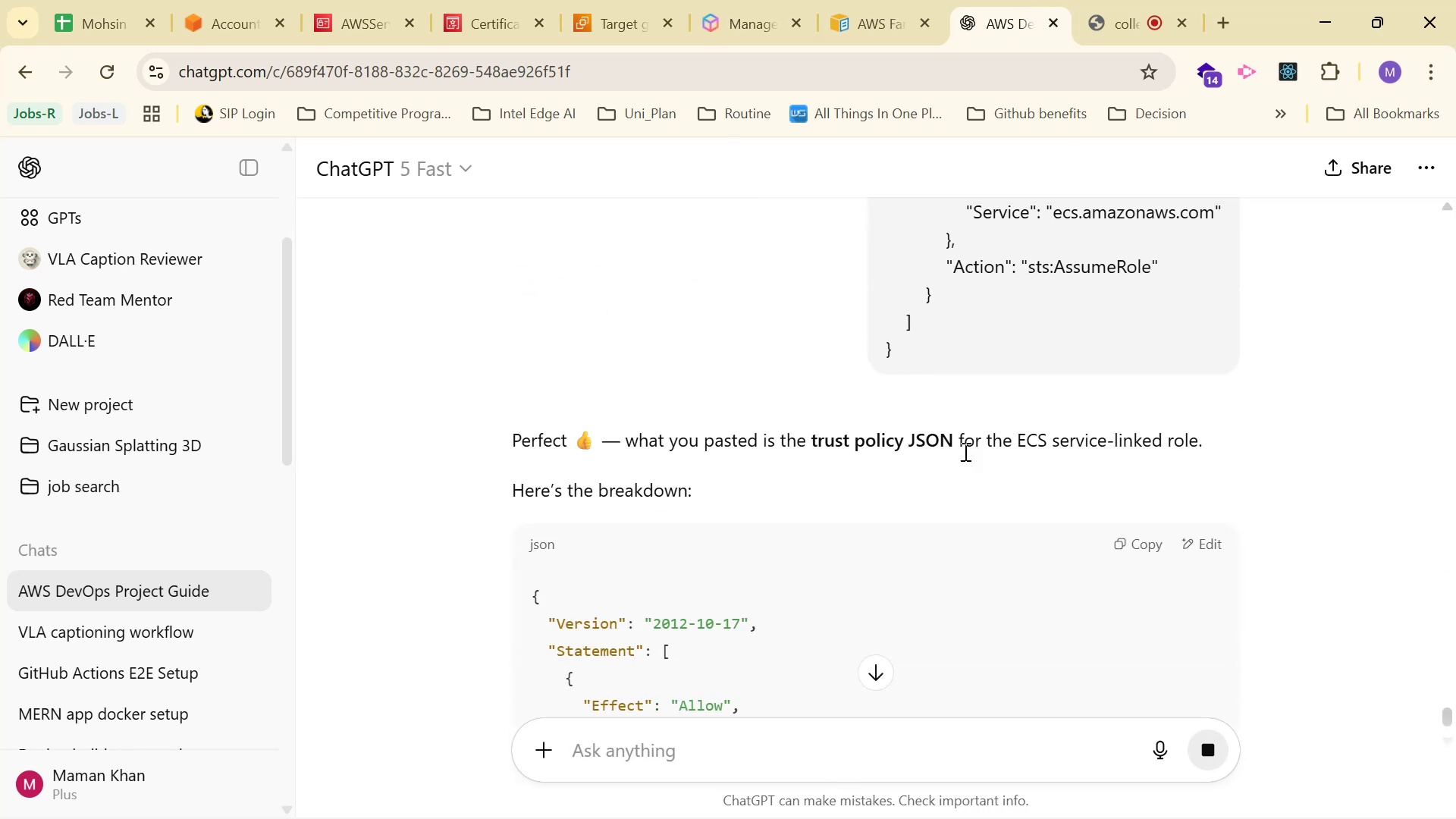 
scroll: coordinate [716, 502], scroll_direction: down, amount: 7.0
 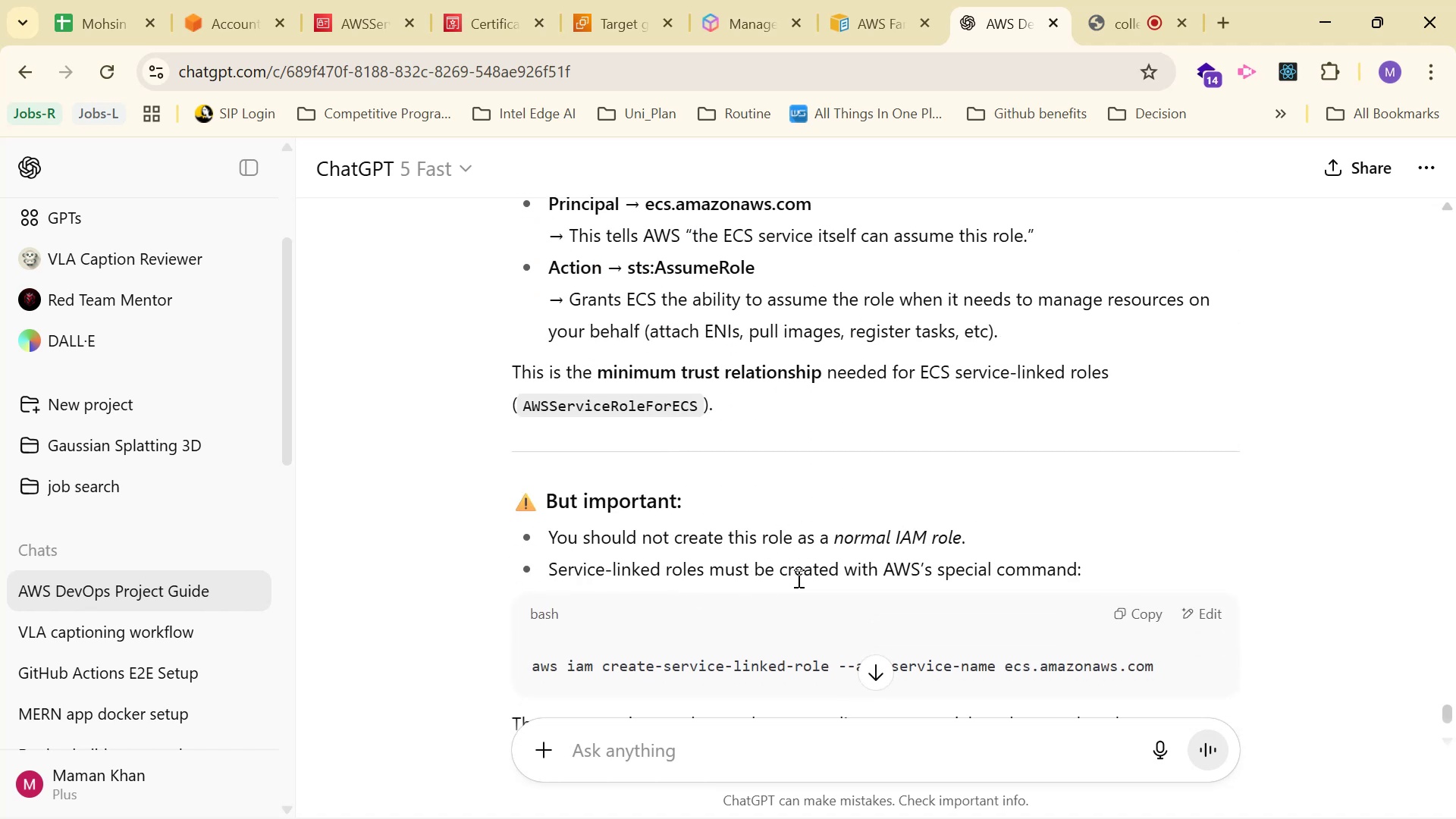 
wait(5.72)
 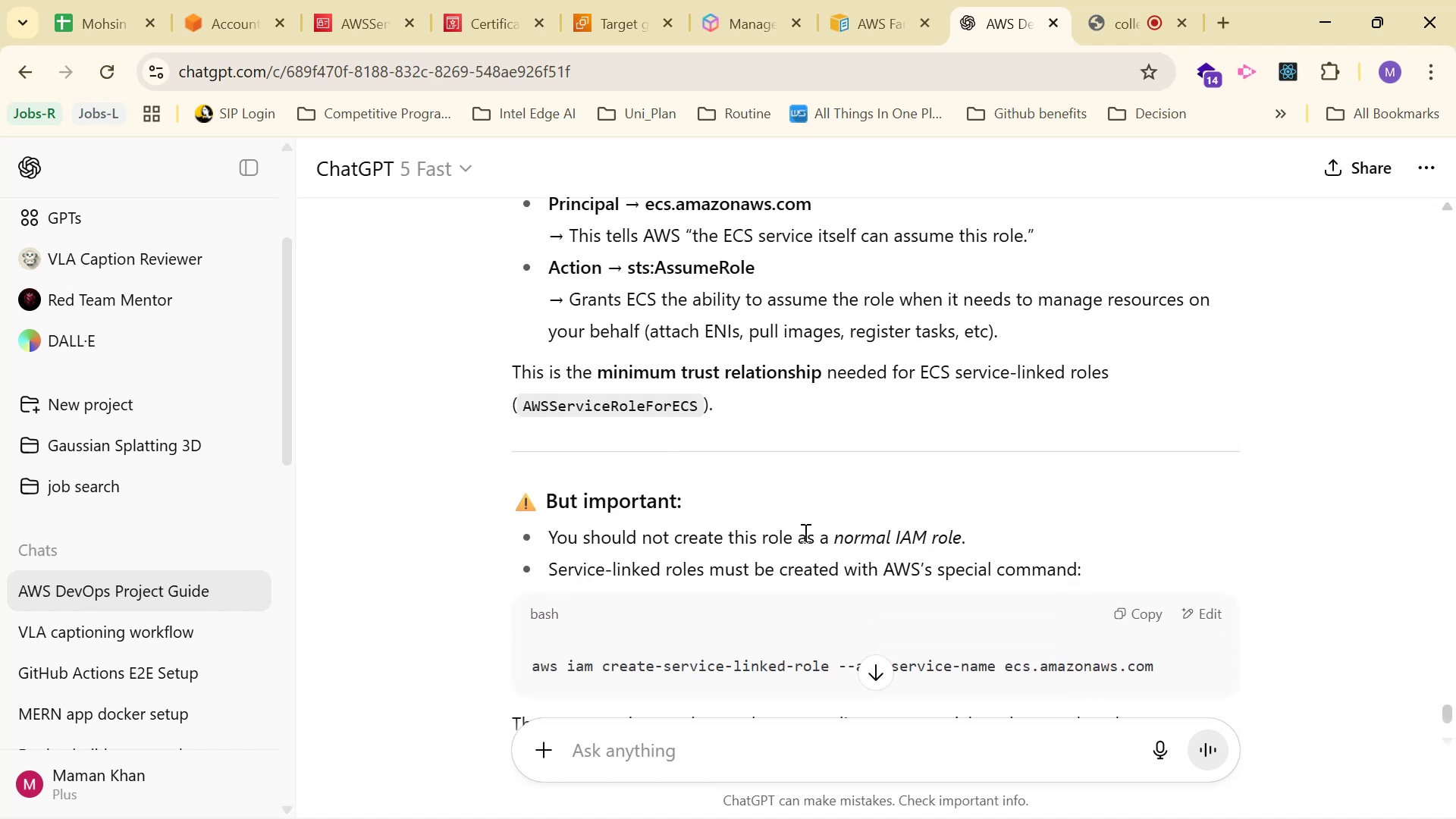 
scroll: coordinate [992, 468], scroll_direction: down, amount: 5.0
 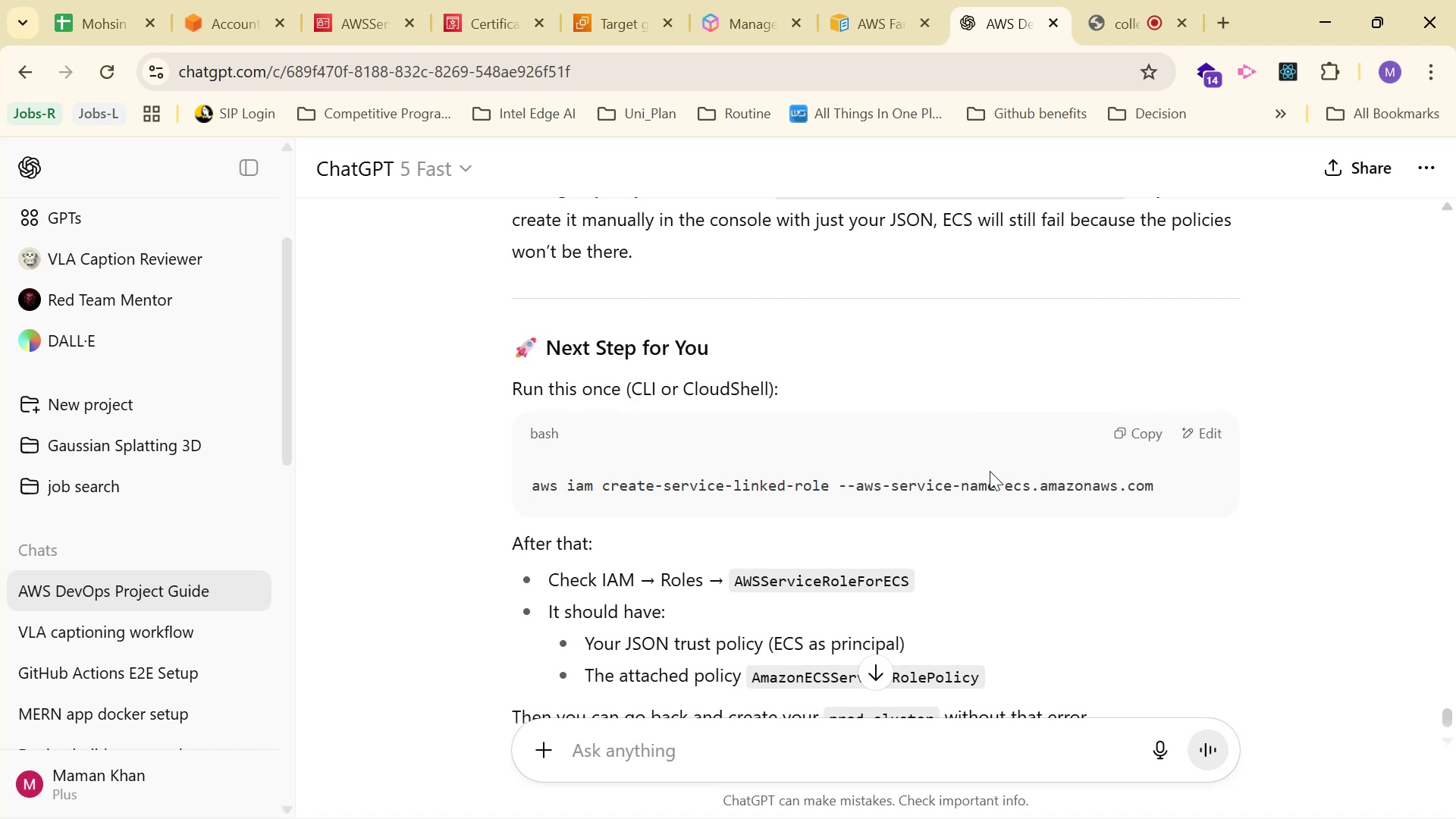 
wait(7.1)
 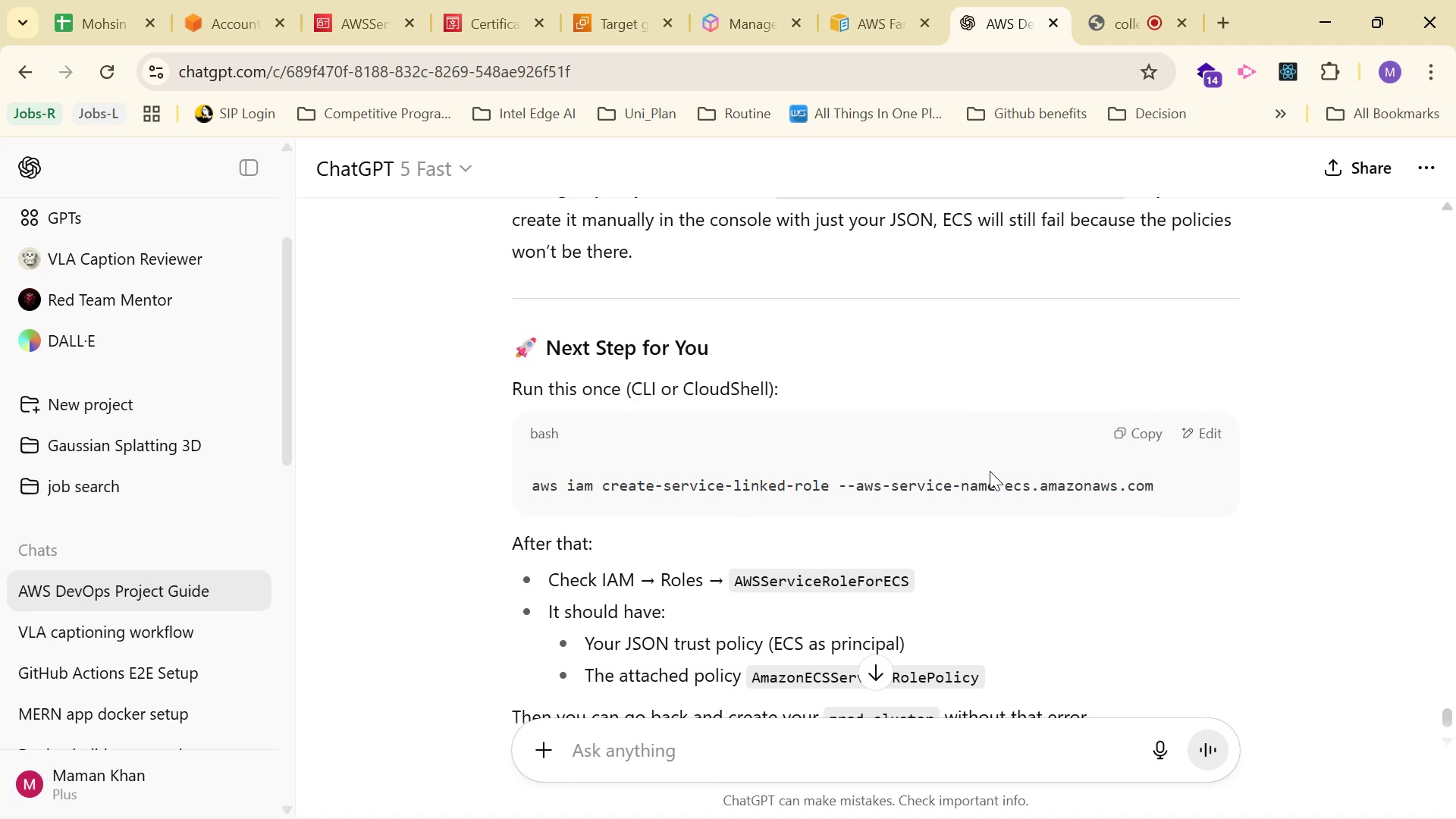 
scroll: coordinate [1126, 514], scroll_direction: down, amount: 1.0
 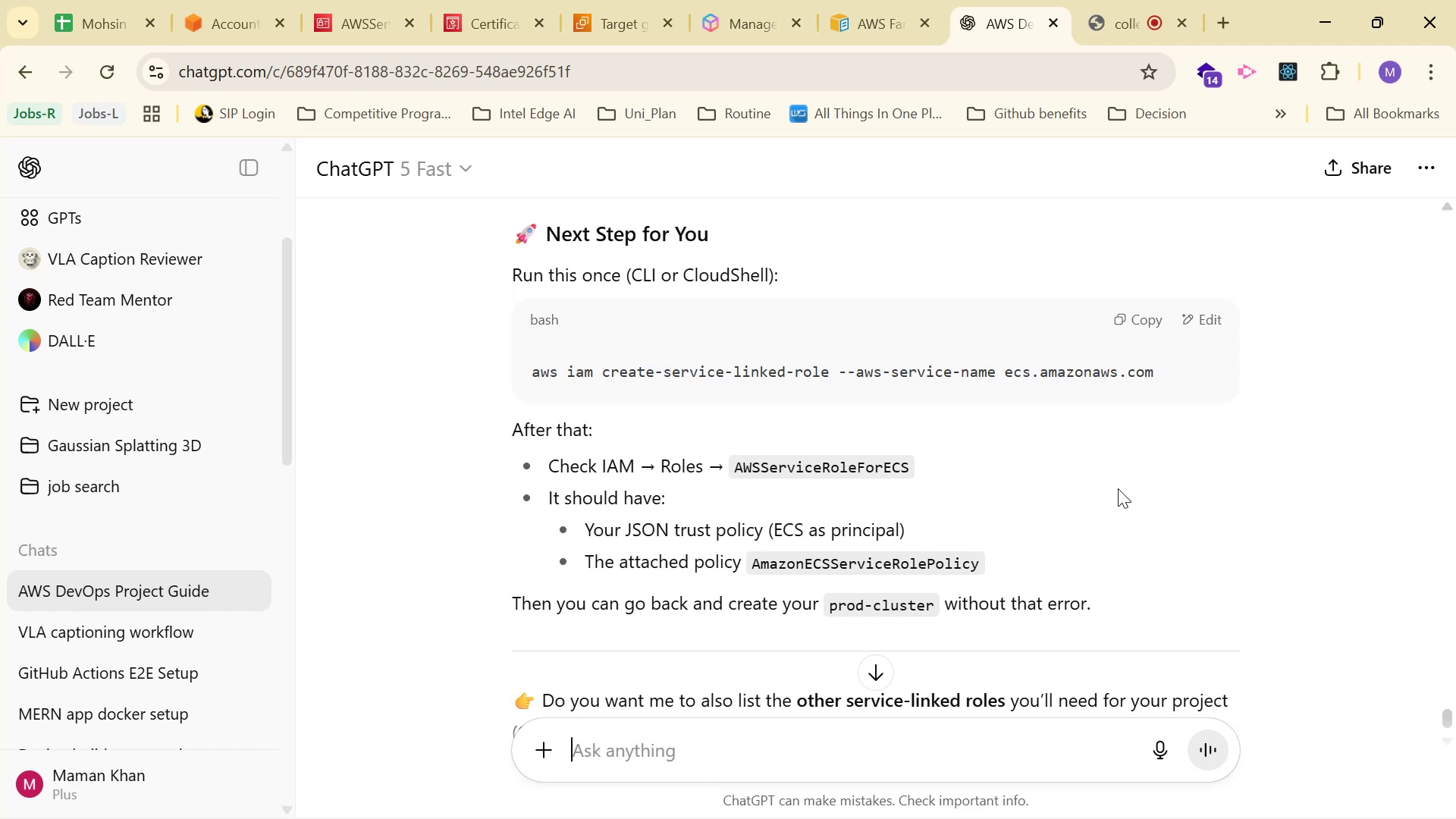 
wait(9.25)
 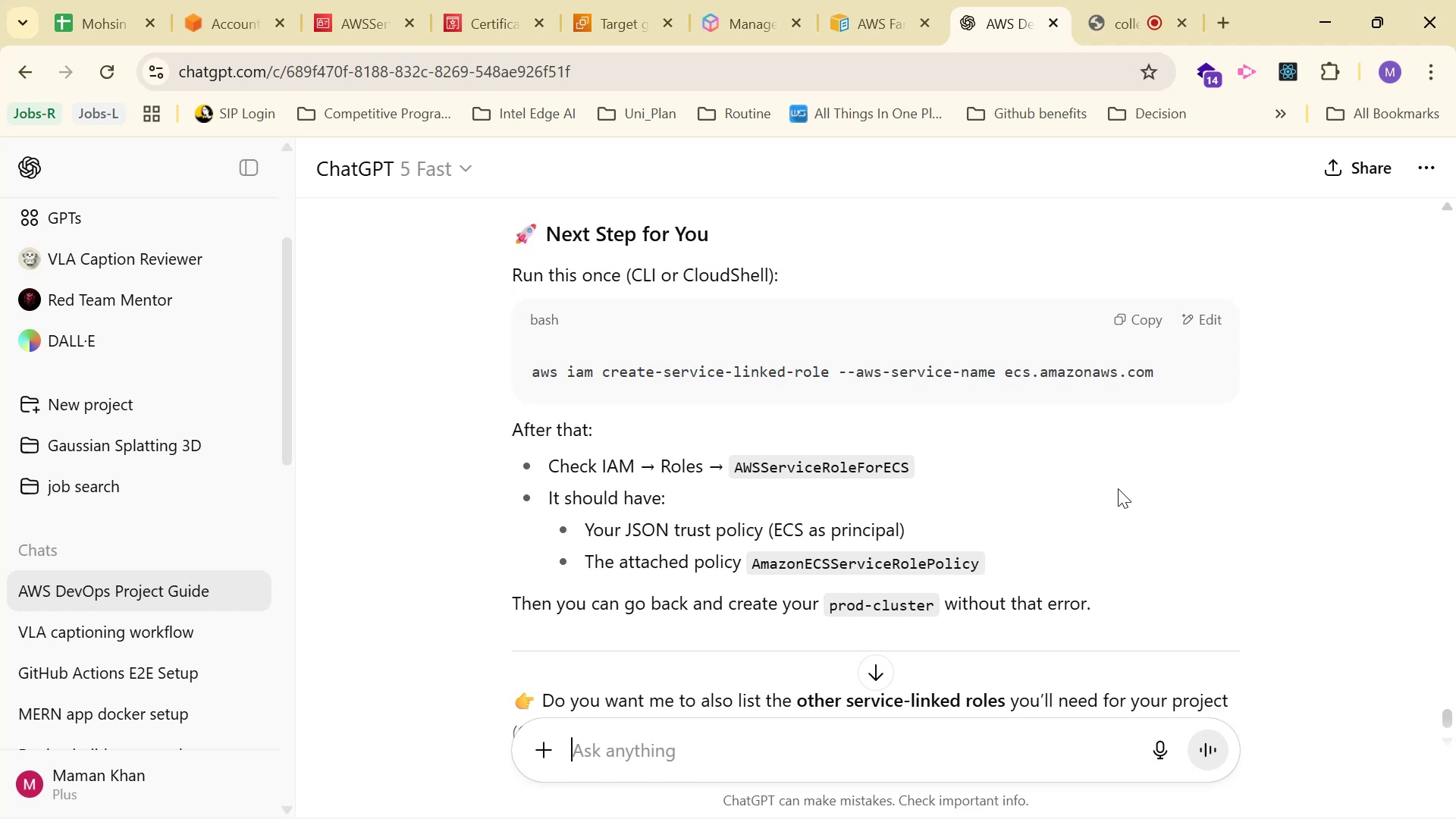 
scroll: coordinate [1111, 491], scroll_direction: down, amount: 2.0
 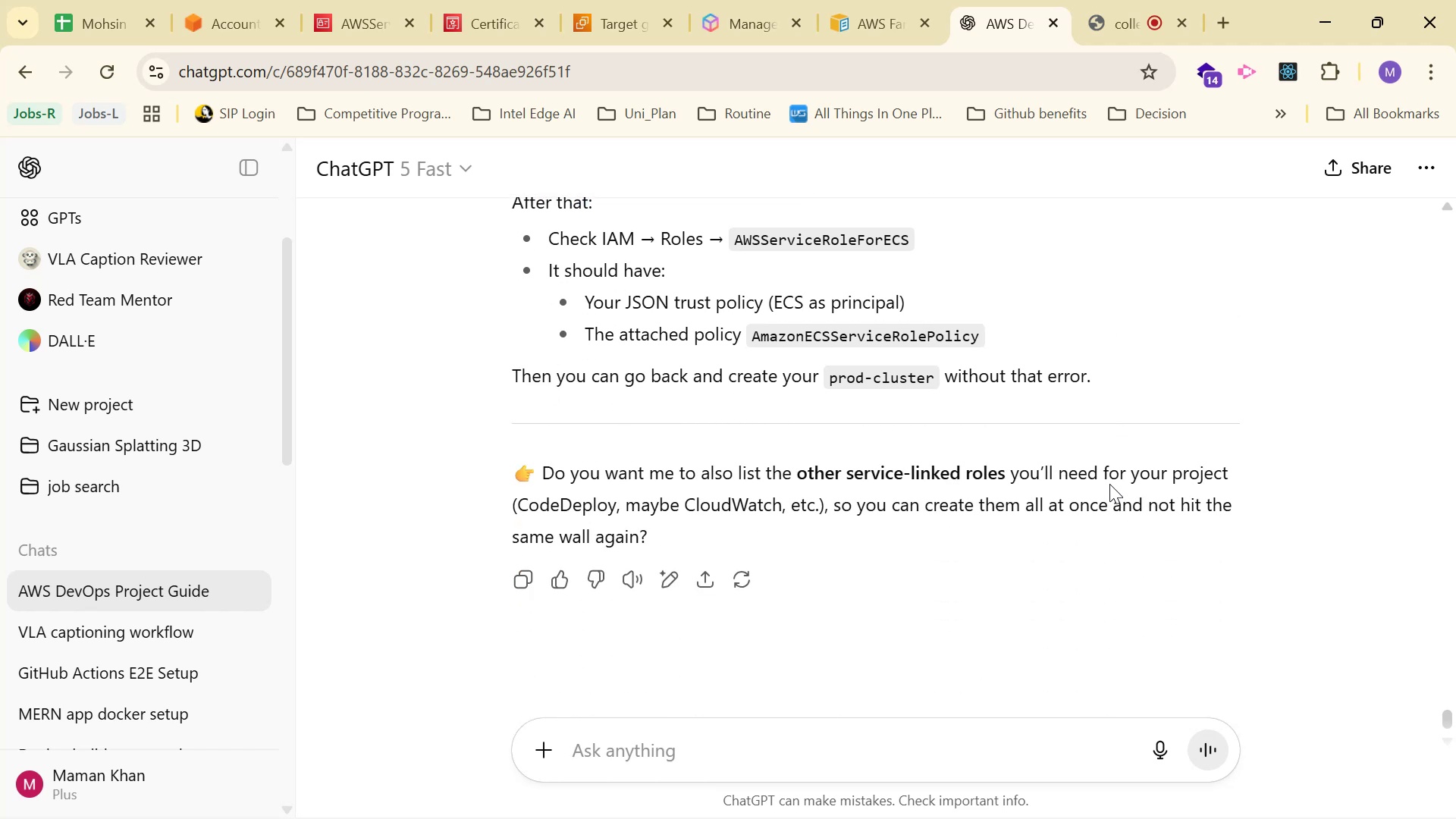 
scroll: coordinate [711, 394], scroll_direction: up, amount: 9.0
 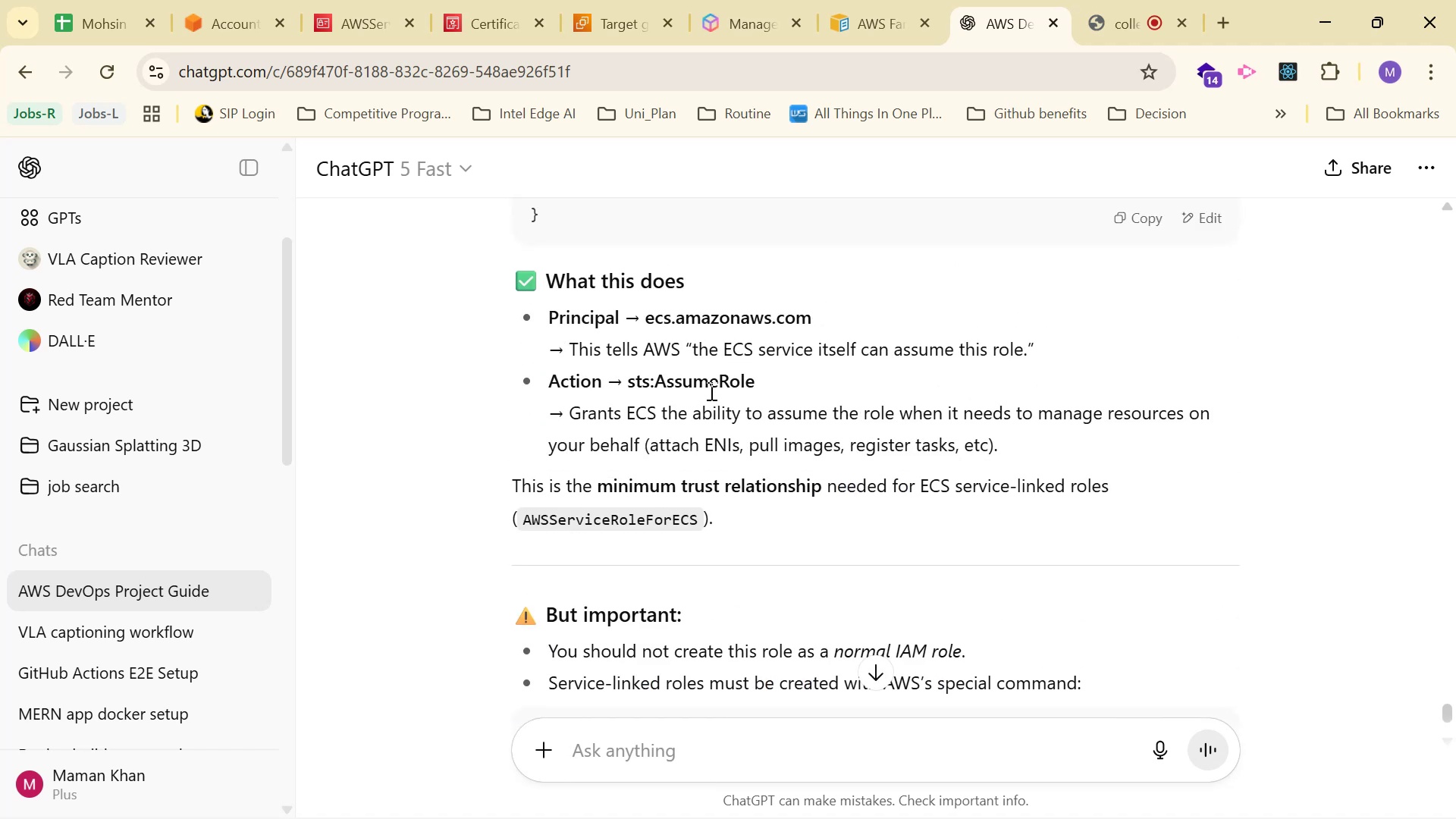 
scroll: coordinate [706, 391], scroll_direction: down, amount: 2.0
 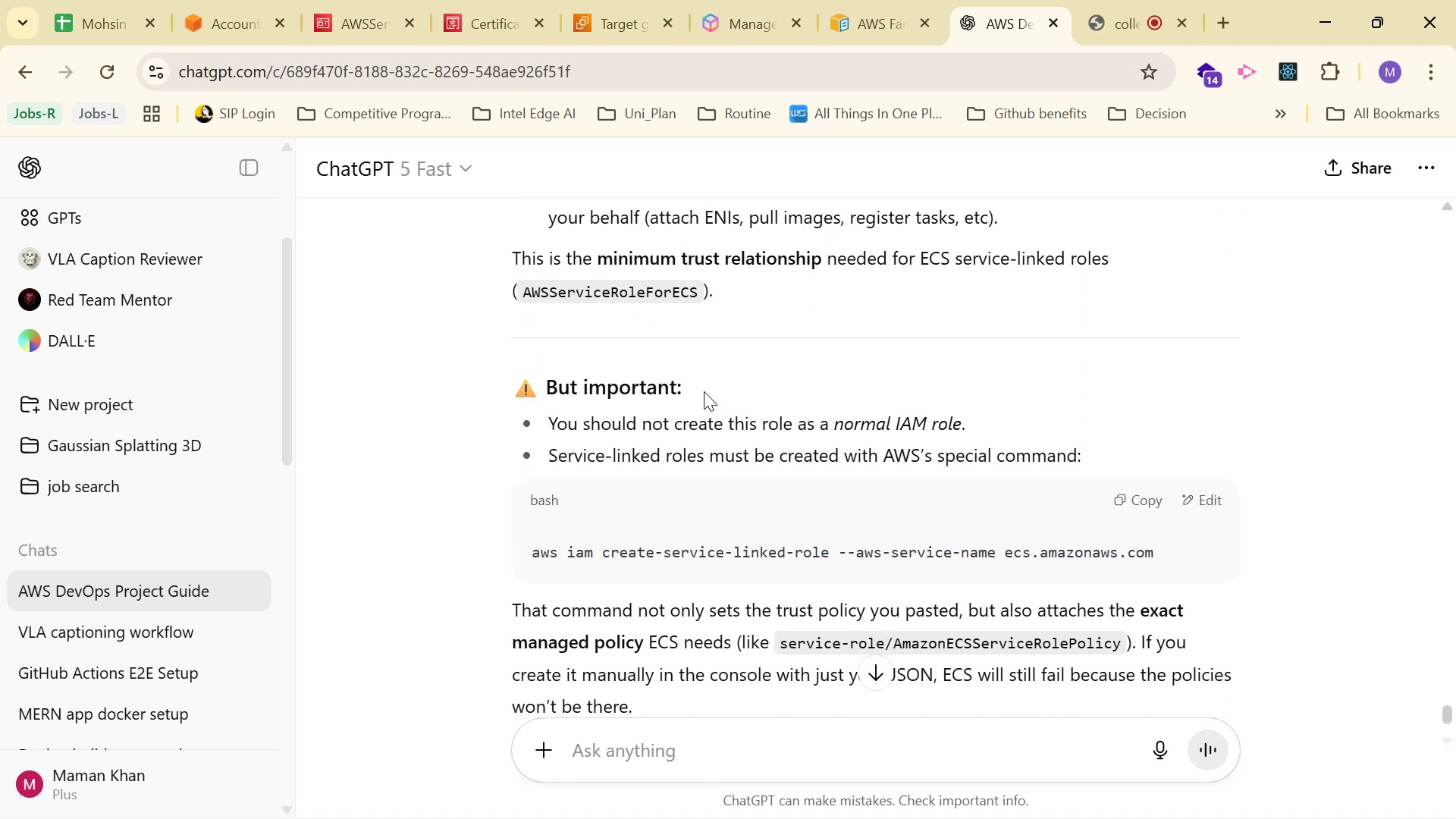 
left_click([334, 0])
 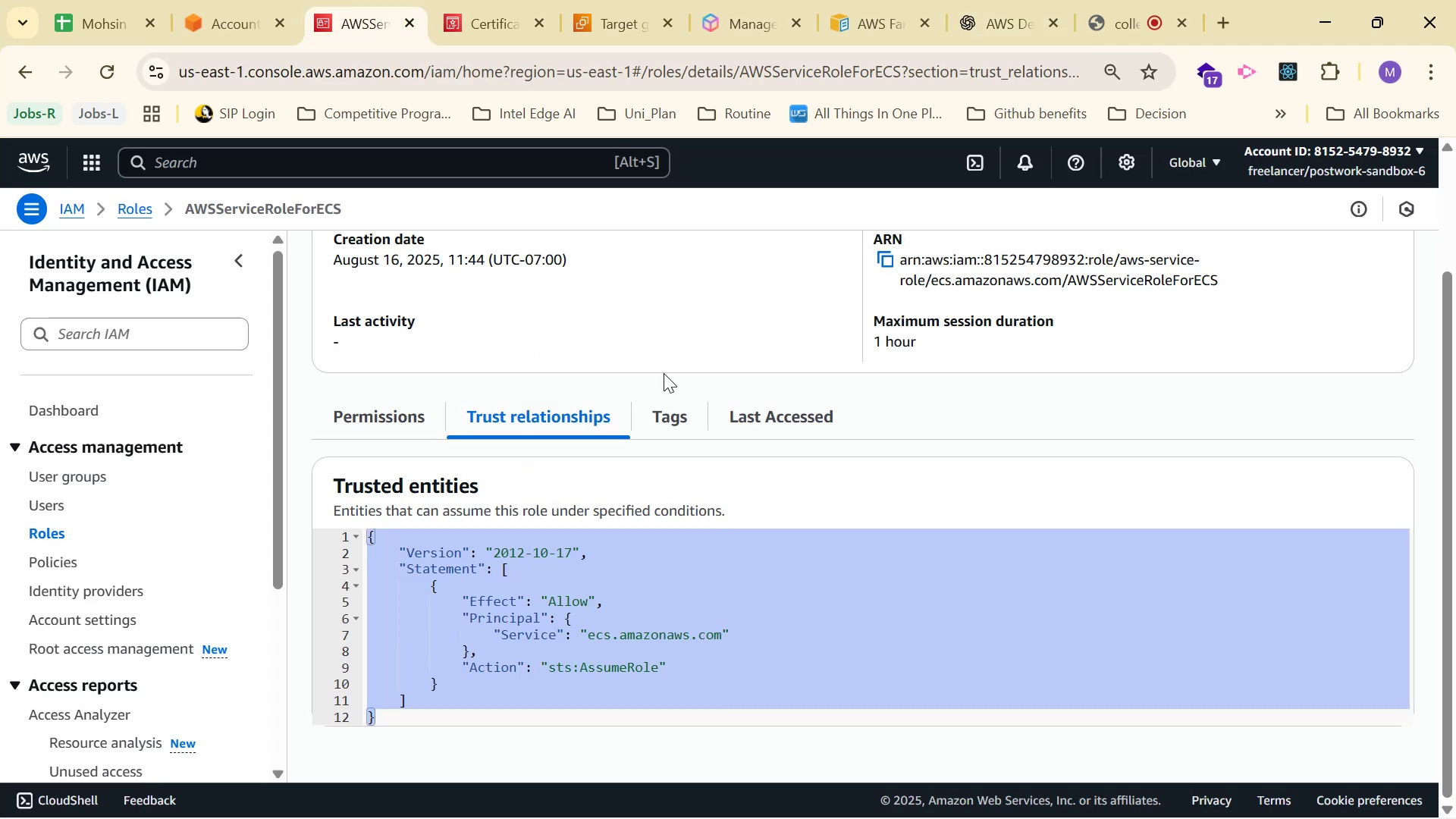 
scroll: coordinate [824, 415], scroll_direction: up, amount: 6.0
 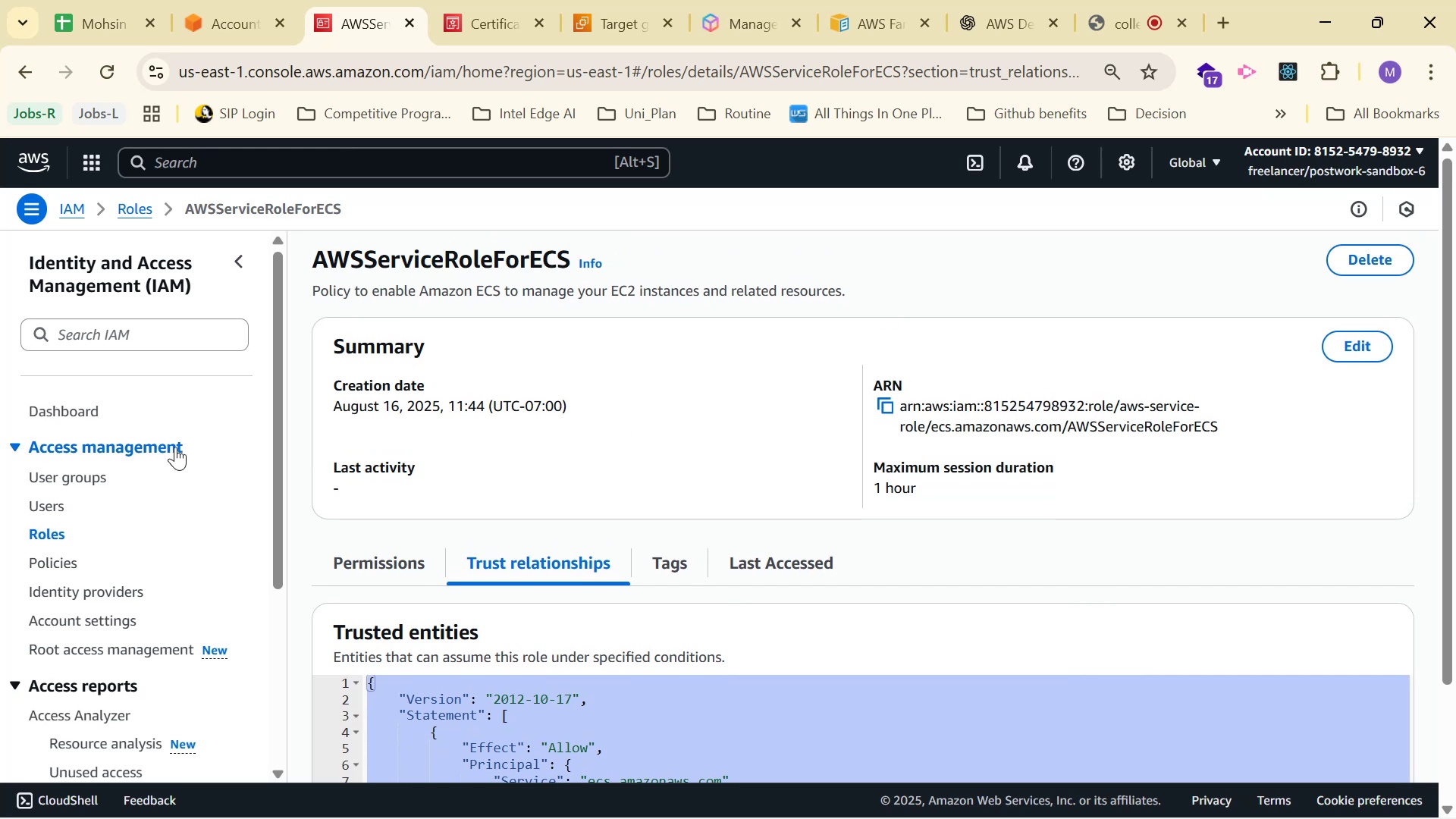 
scroll: coordinate [981, 551], scroll_direction: down, amount: 7.0
 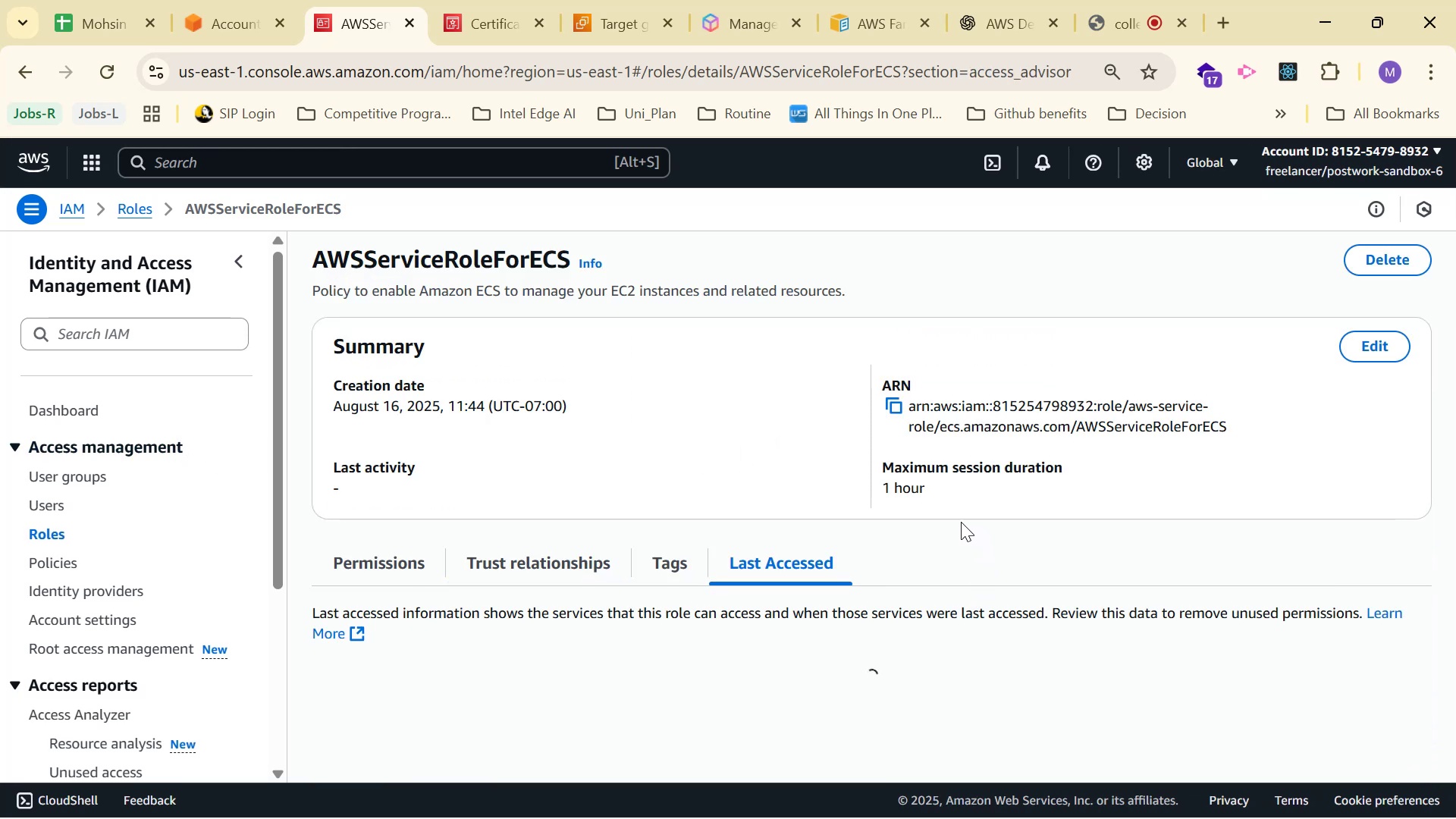 
wait(5.14)
 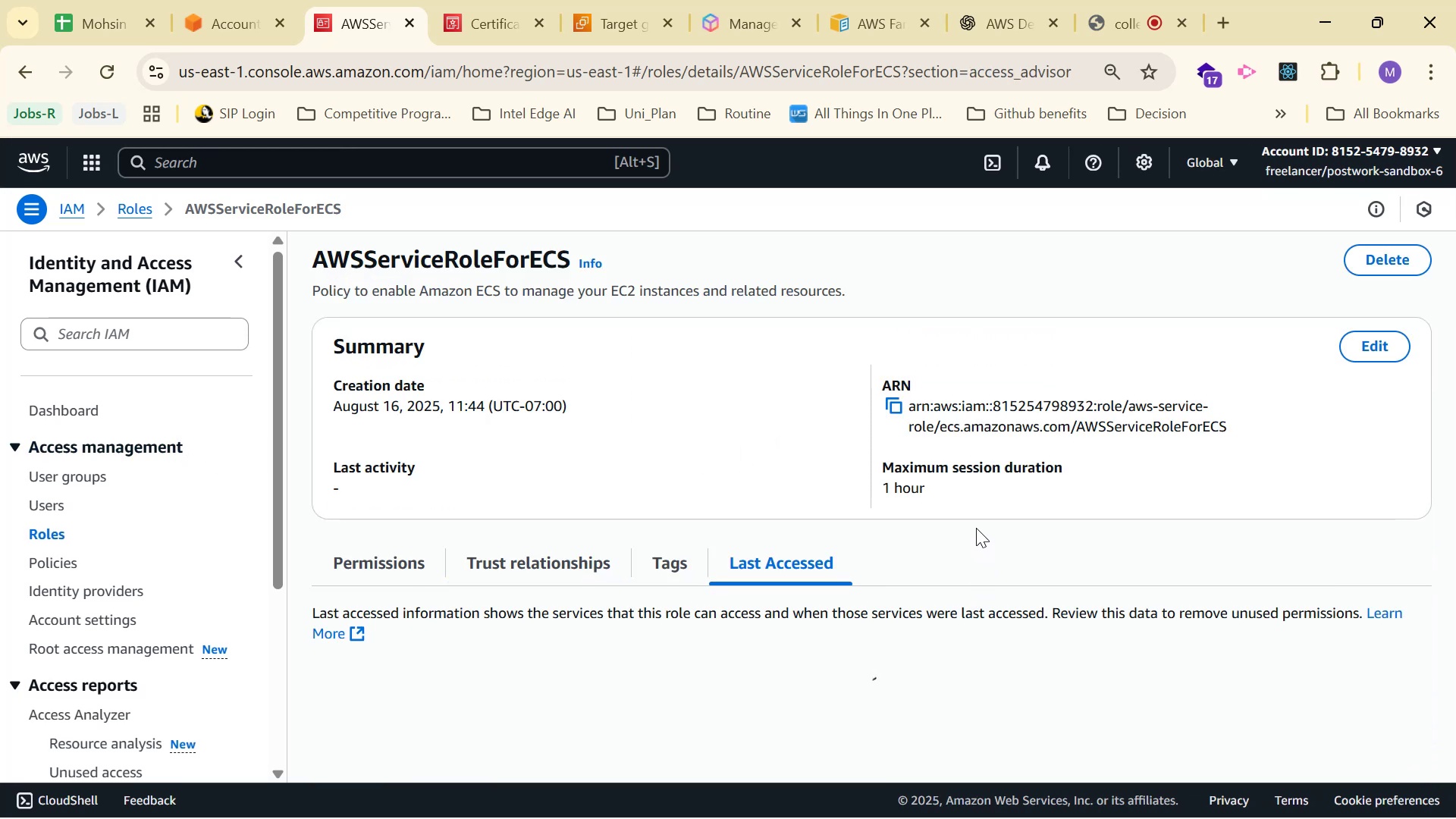 
scroll: coordinate [939, 532], scroll_direction: down, amount: 3.0
 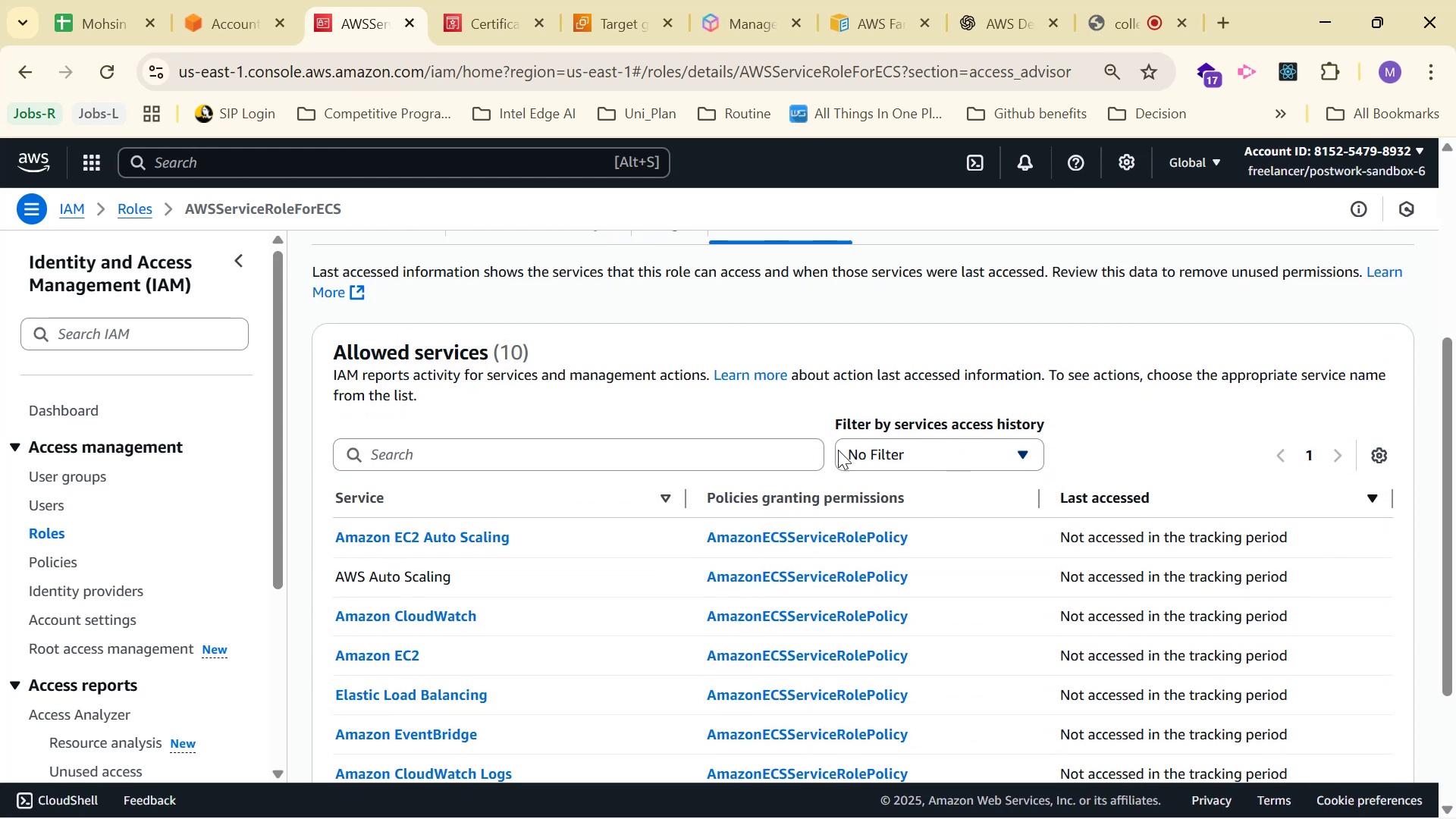 
wait(6.58)
 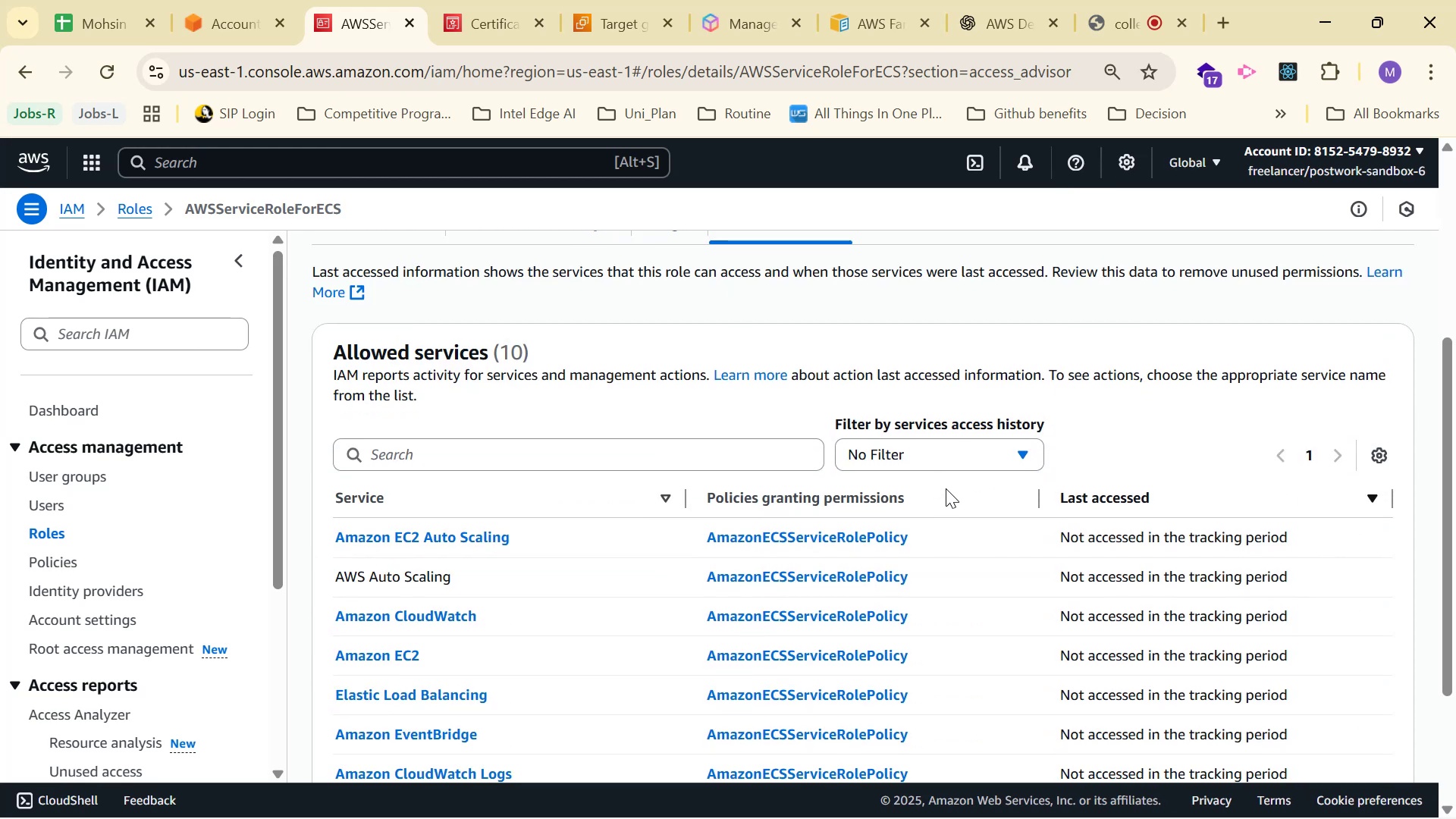 
type(ecs)
key(Backspace)
key(Backspace)
key(Backspace)
 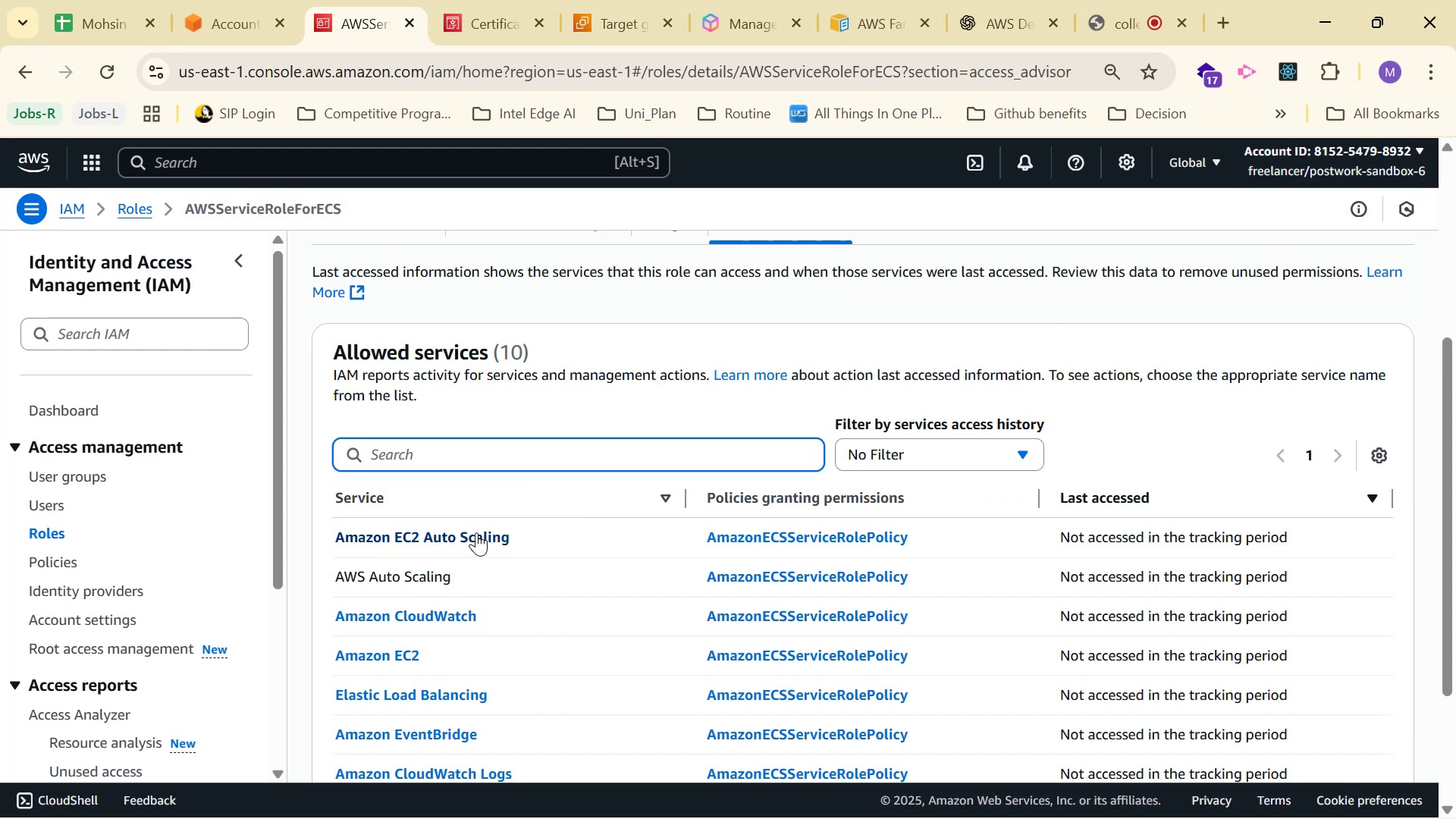 
scroll: coordinate [537, 653], scroll_direction: down, amount: 3.0
 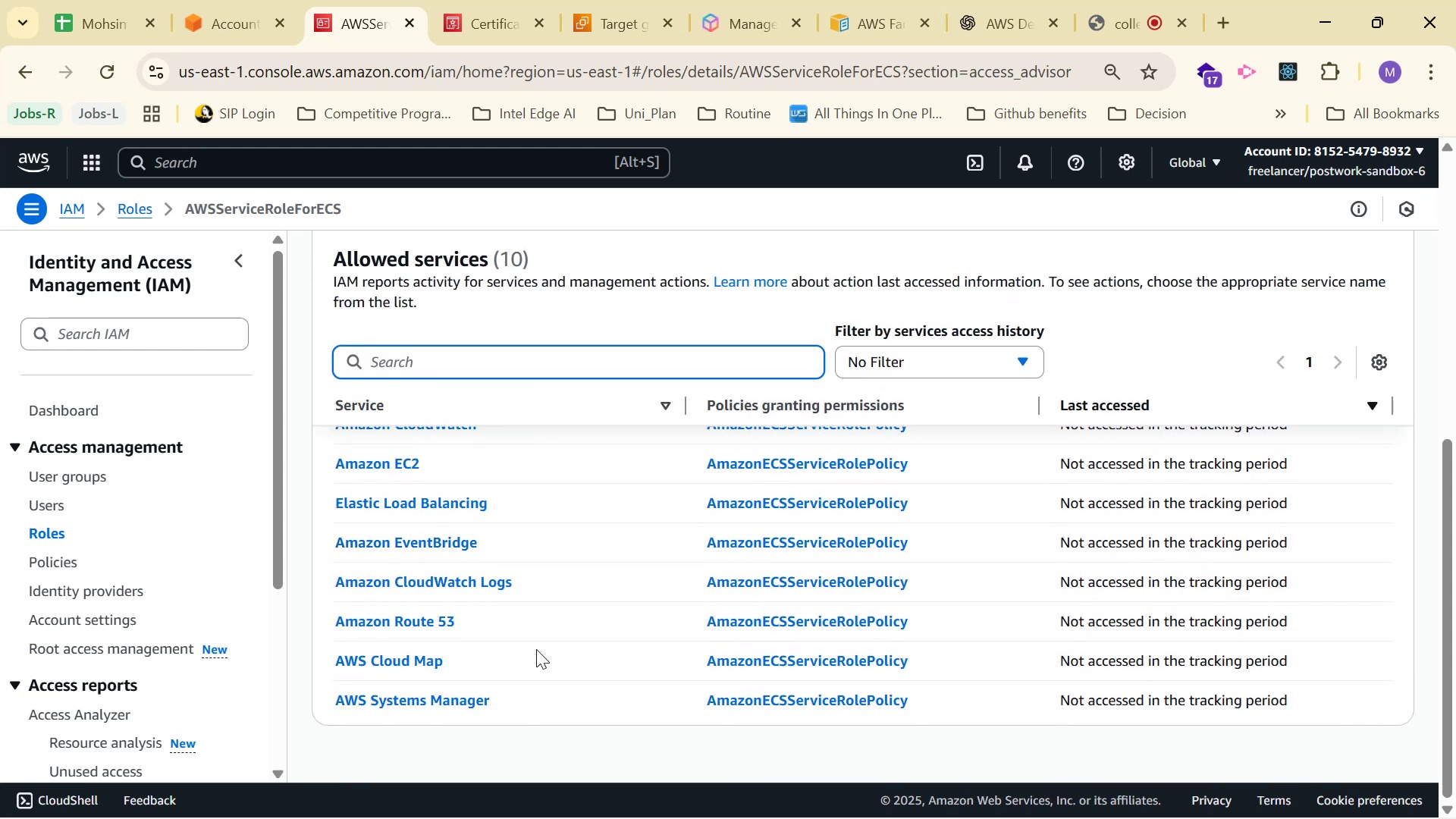 
scroll: coordinate [536, 649], scroll_direction: up, amount: 2.0
 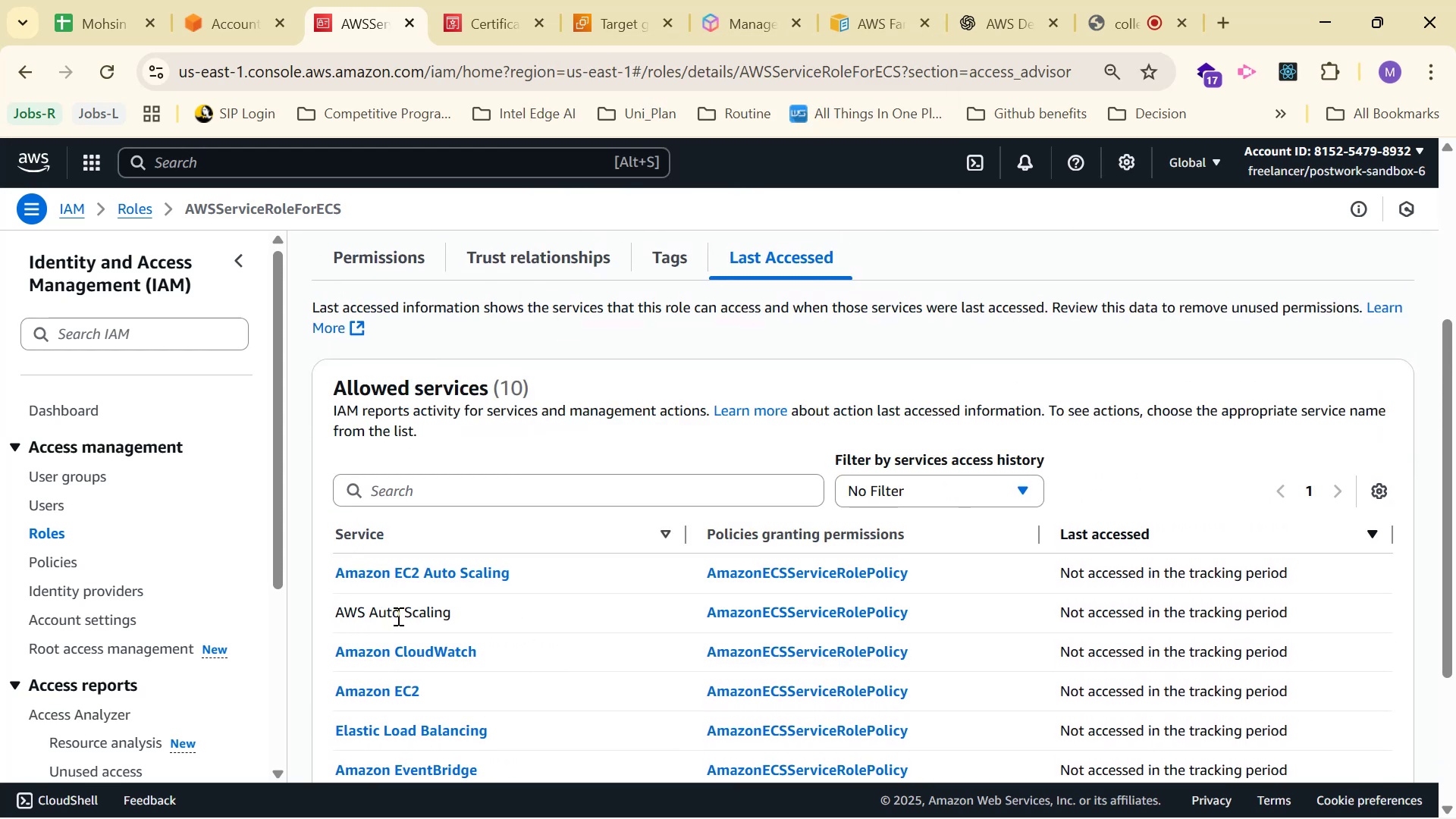 
wait(8.79)
 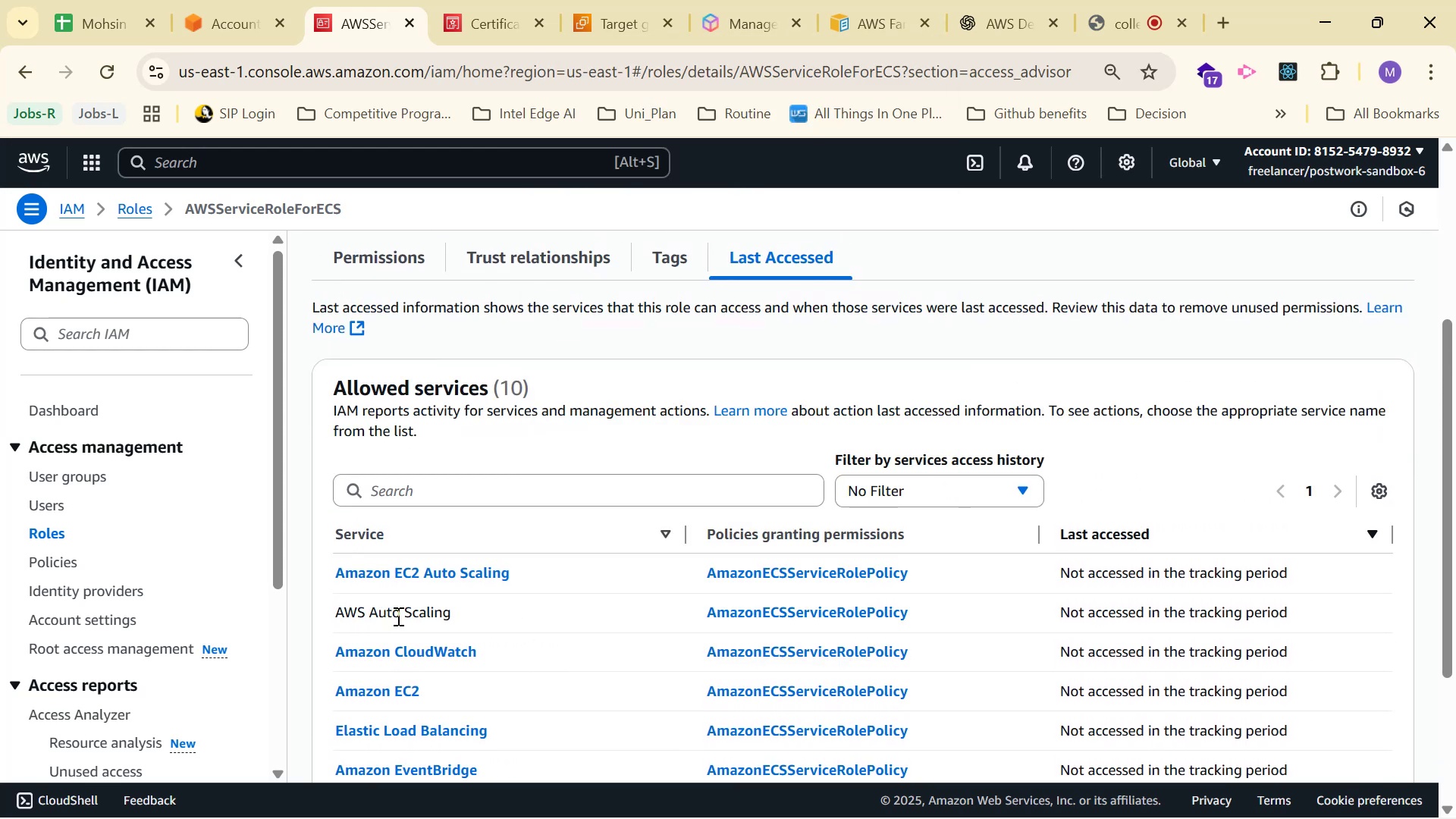 
scroll: coordinate [621, 372], scroll_direction: up, amount: 5.0
 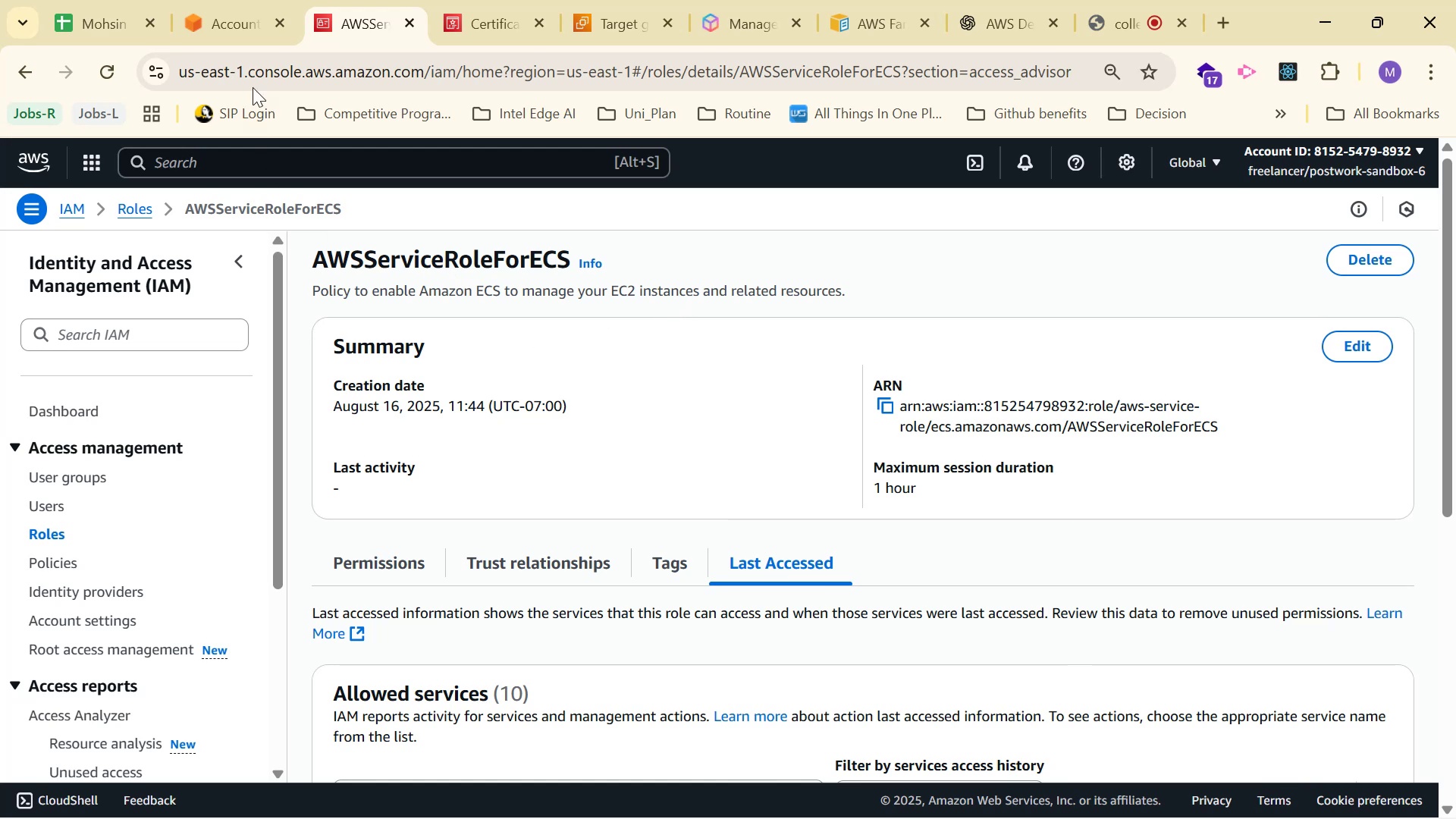 
left_click([354, 1])
 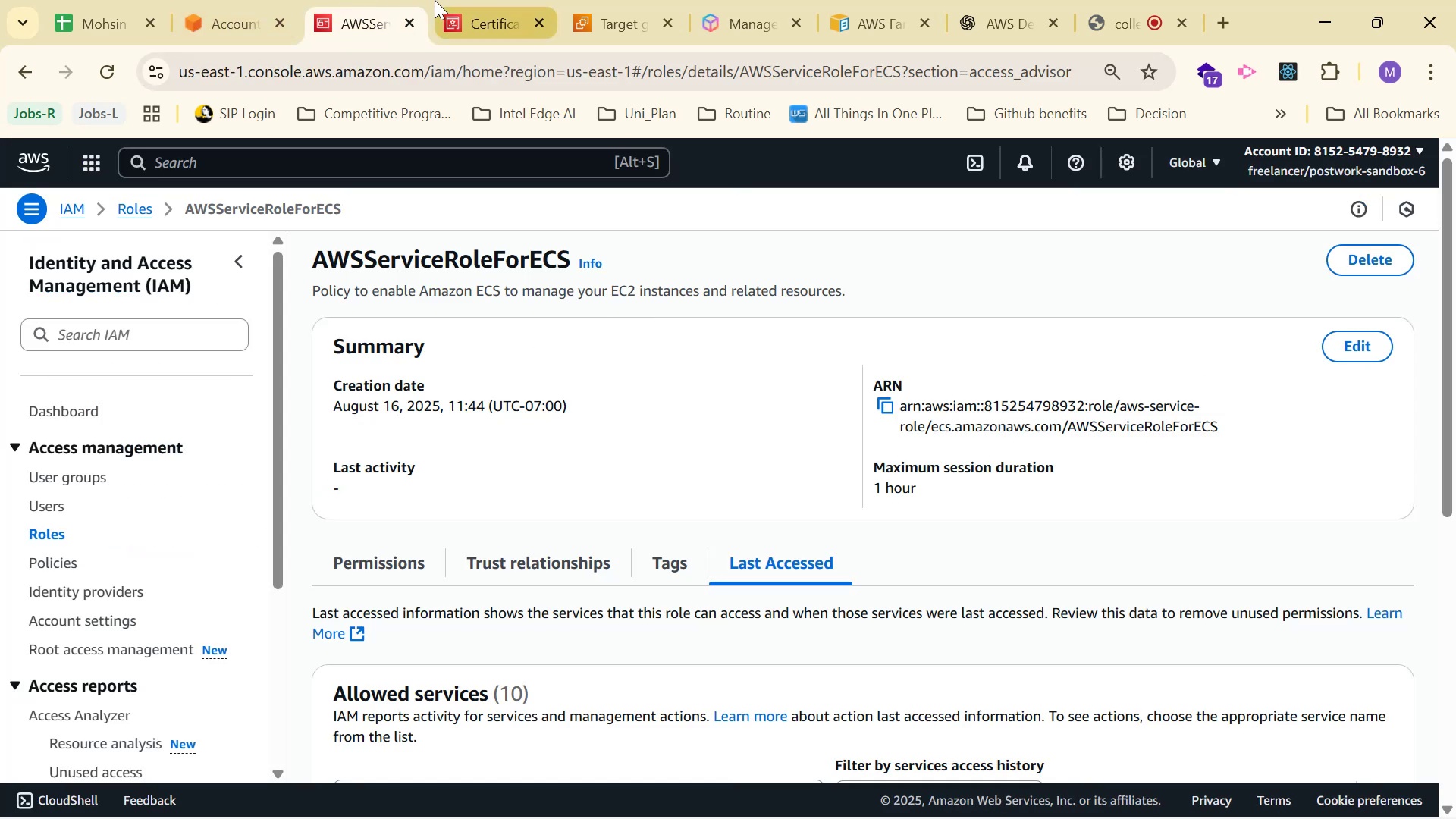 
left_click([438, 2])
 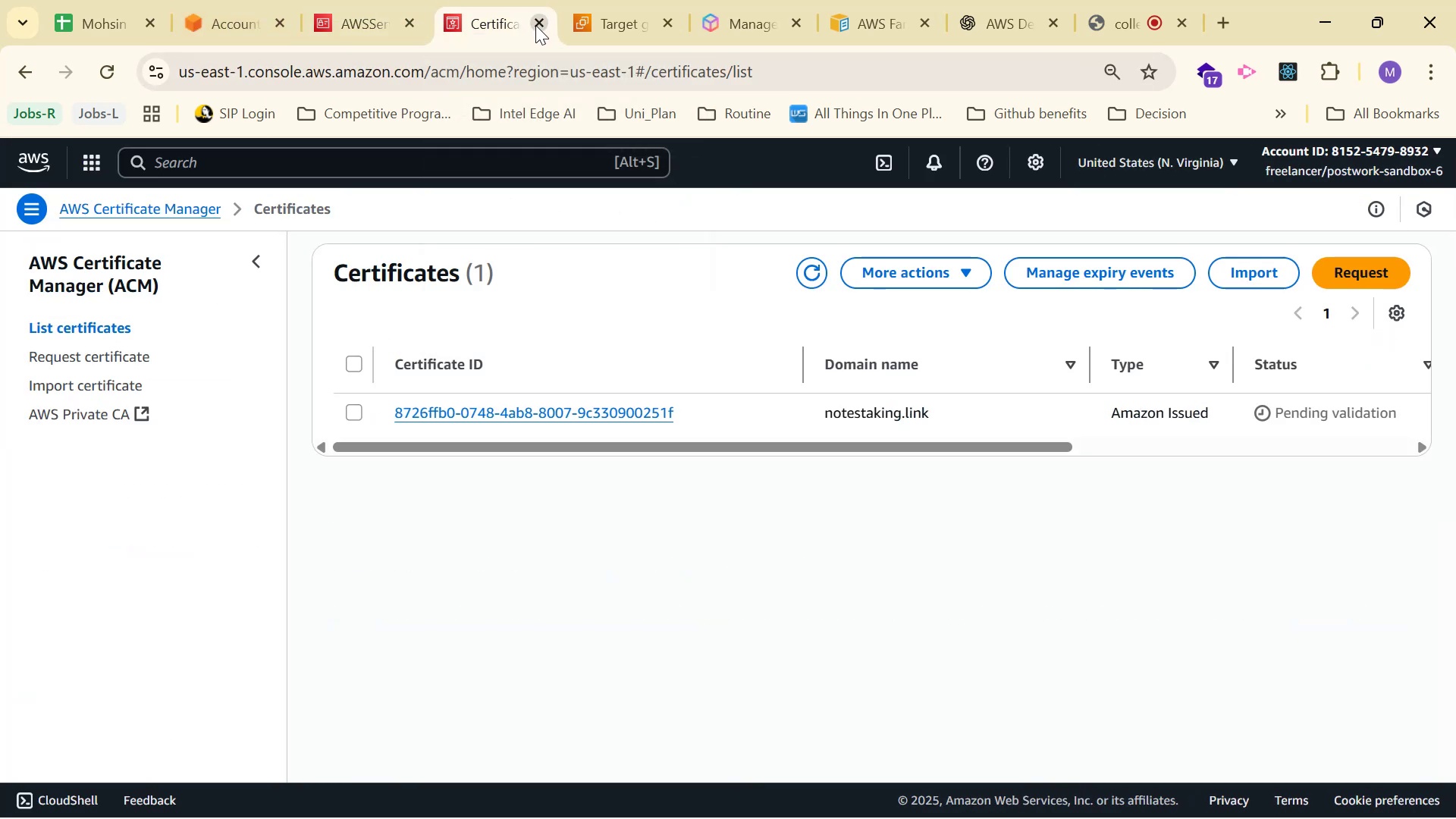 
left_click([535, 25])
 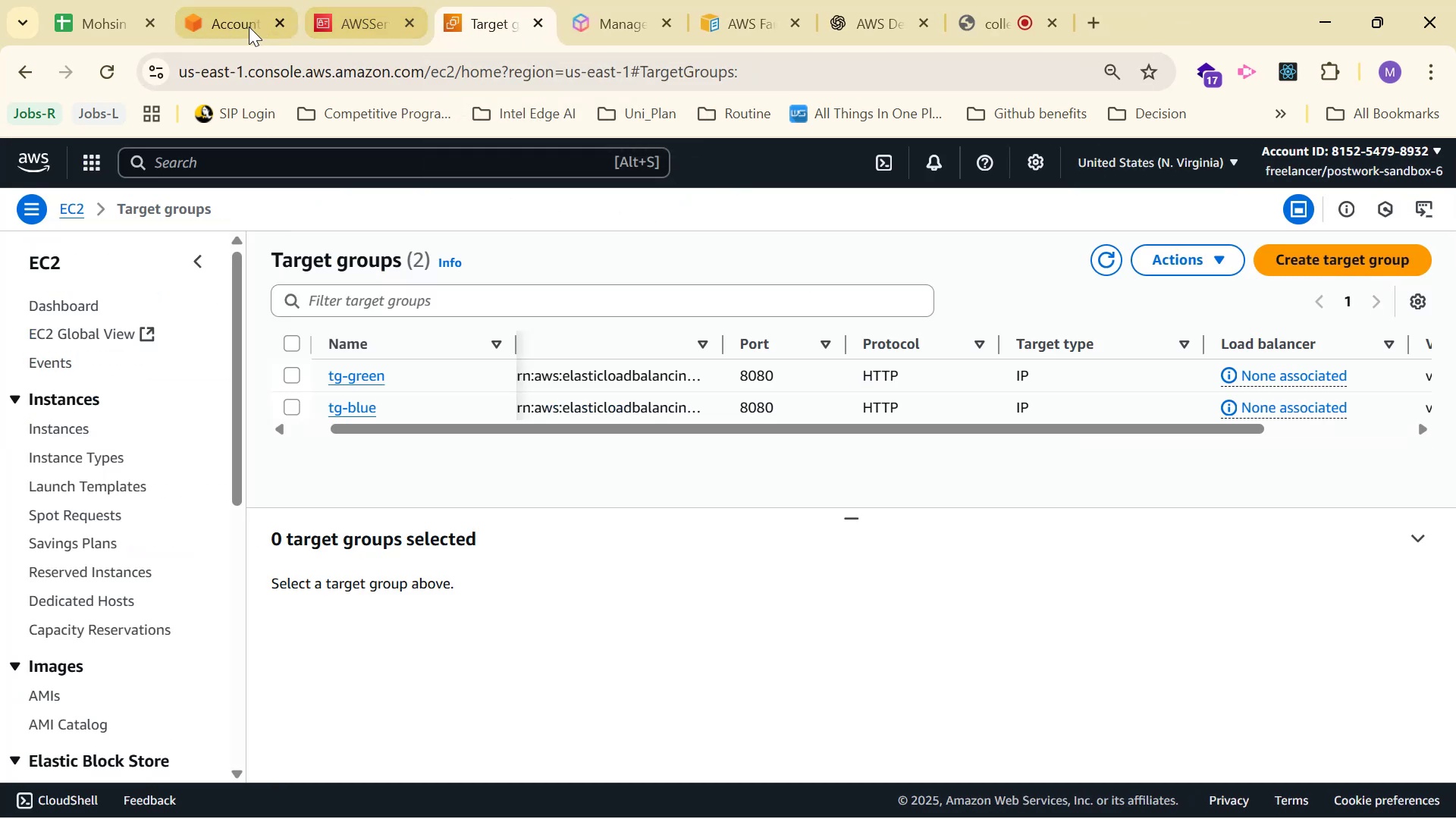 
left_click([224, 26])
 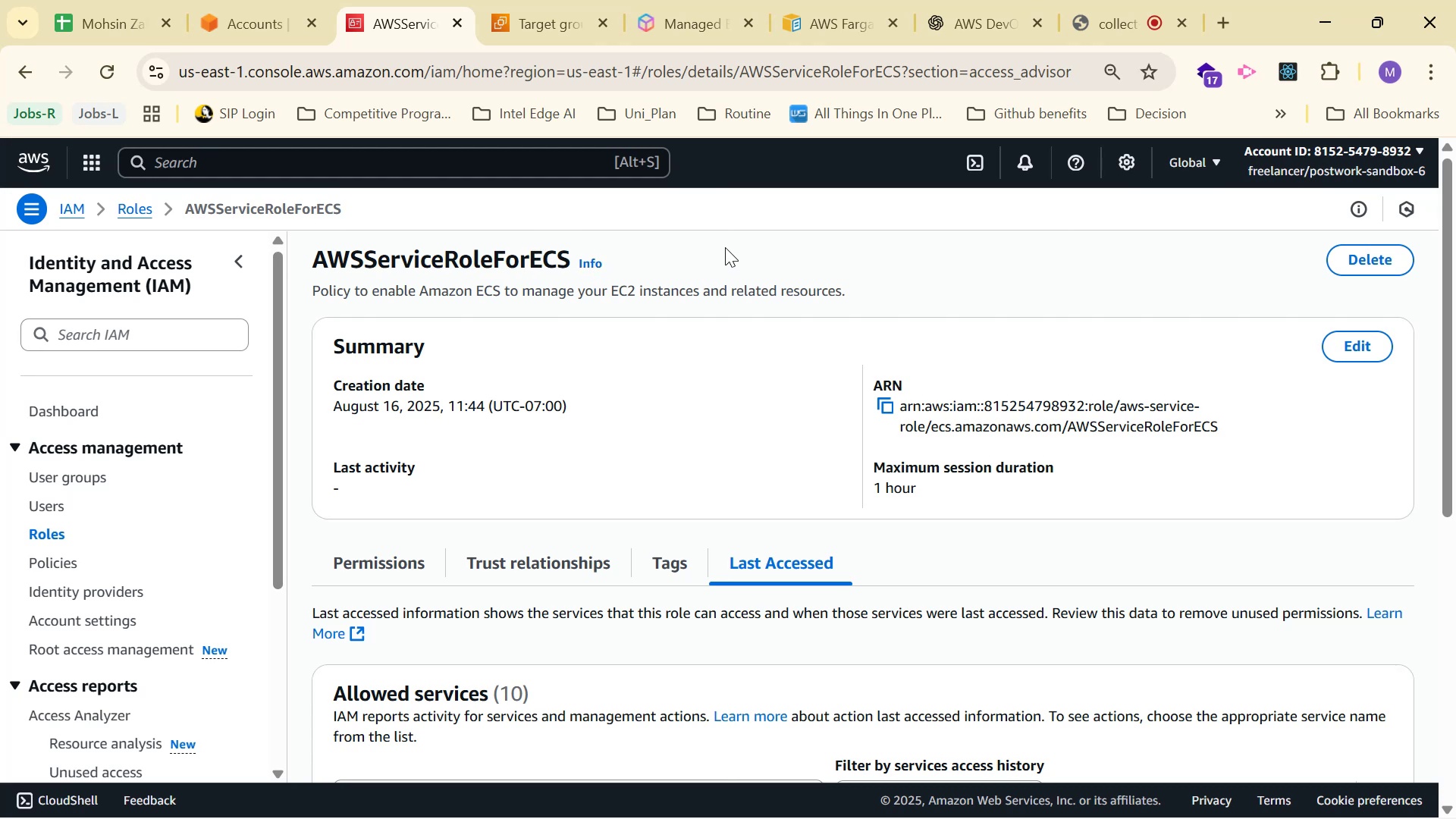 
wait(6.05)
 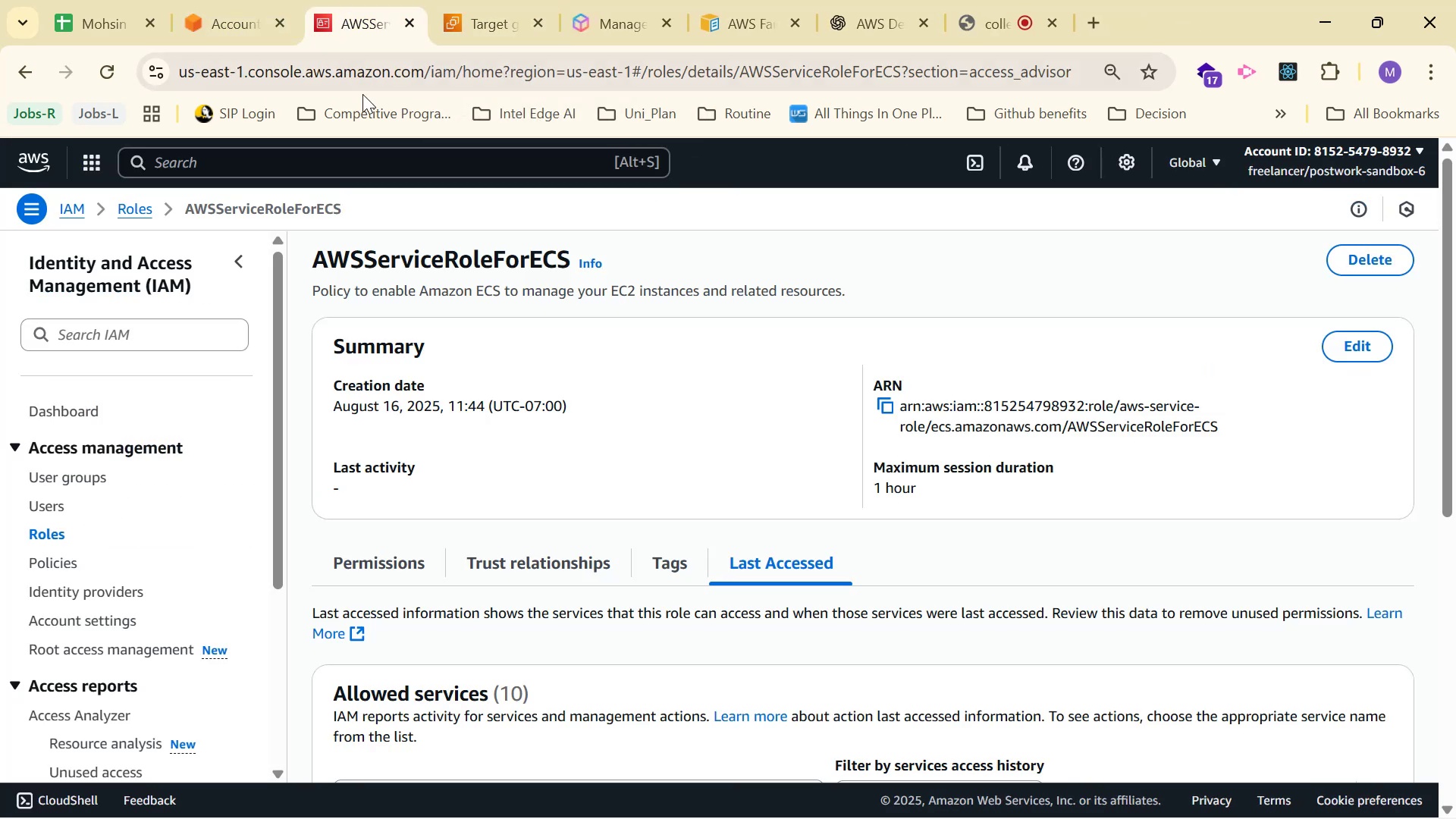 
left_click([962, 6])
 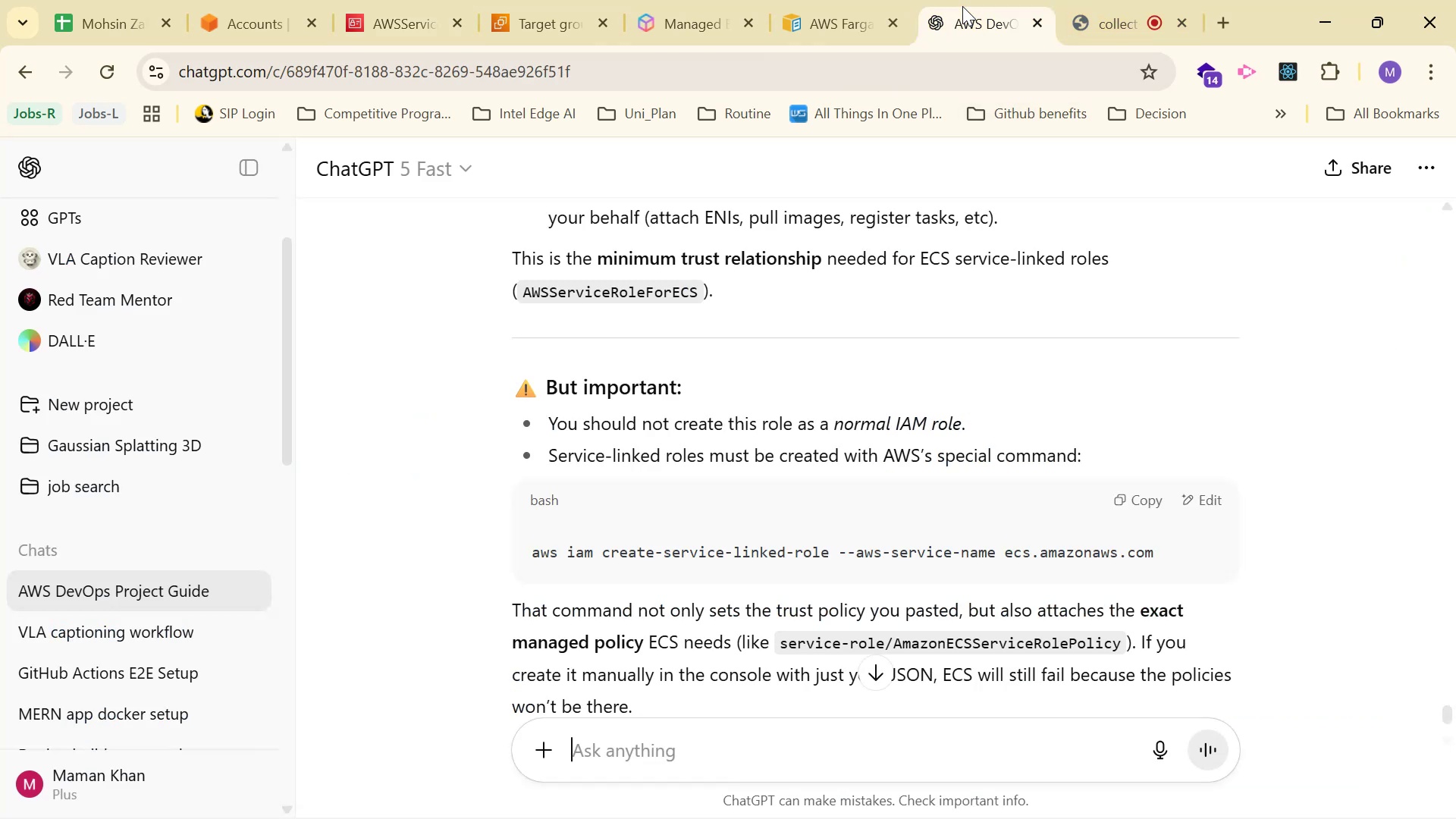 
scroll: coordinate [1104, 300], scroll_direction: down, amount: 5.0
 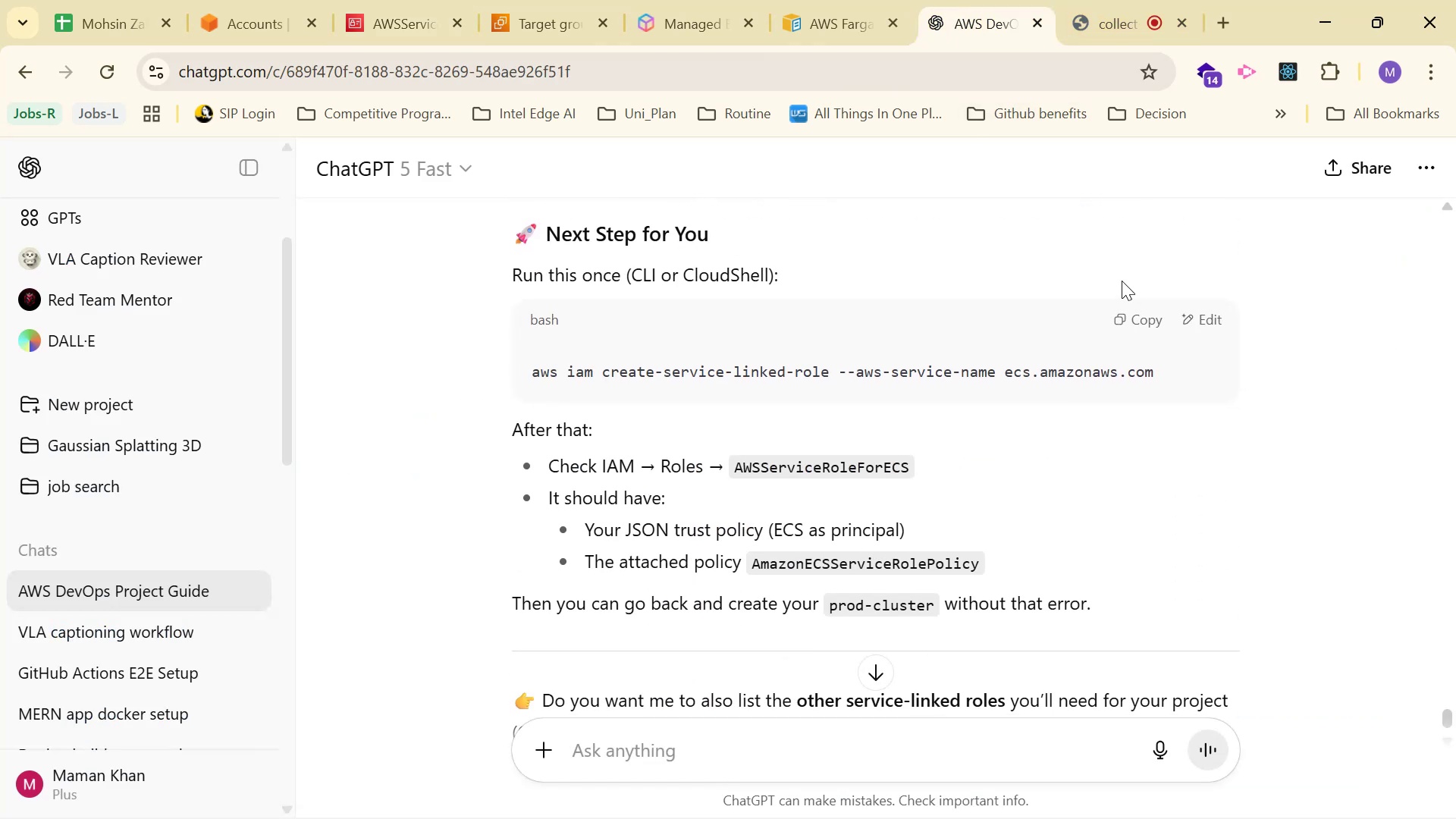 
wait(9.84)
 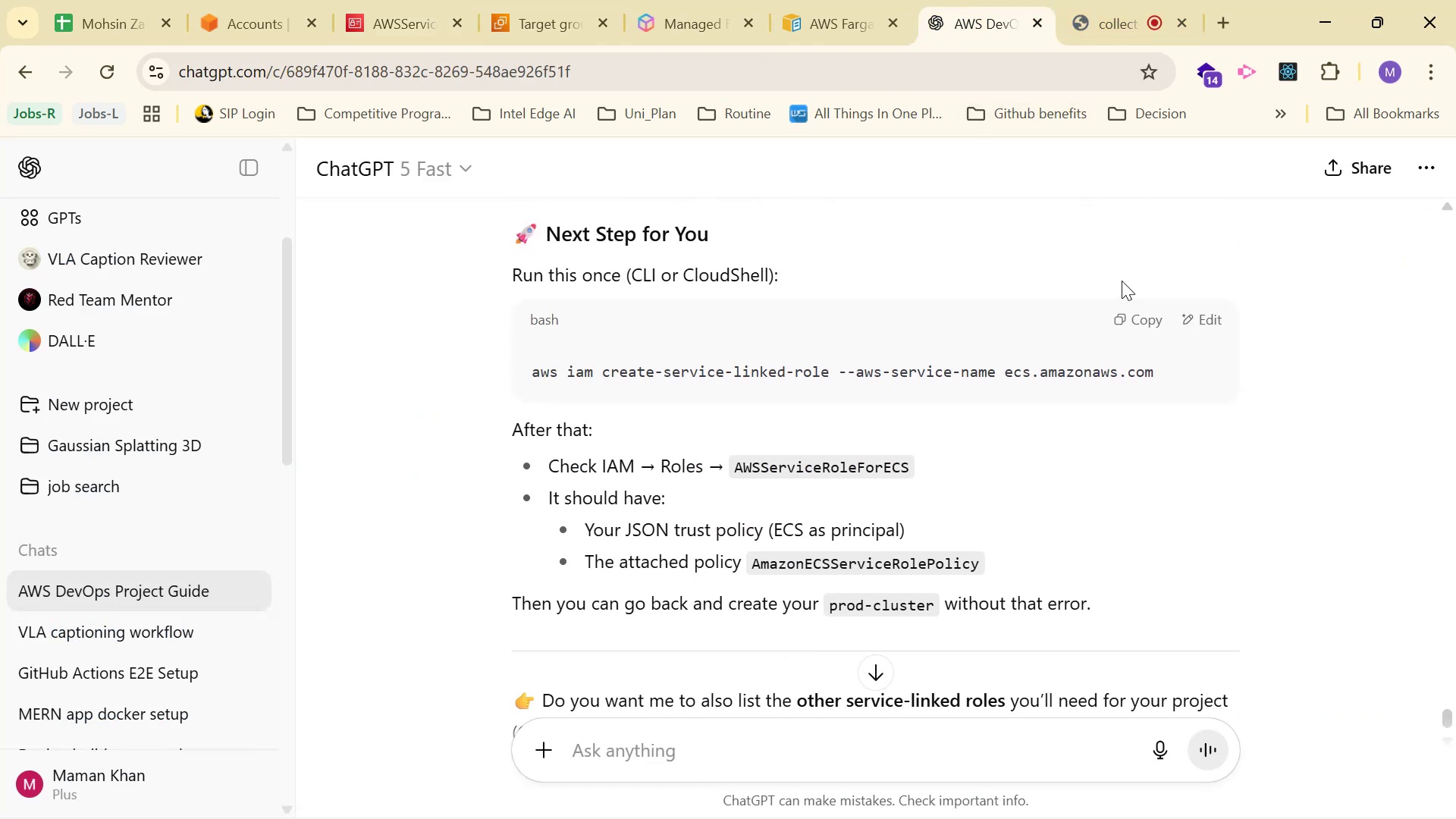 
left_click_drag(start_coordinate=[630, 274], to_coordinate=[657, 272])
 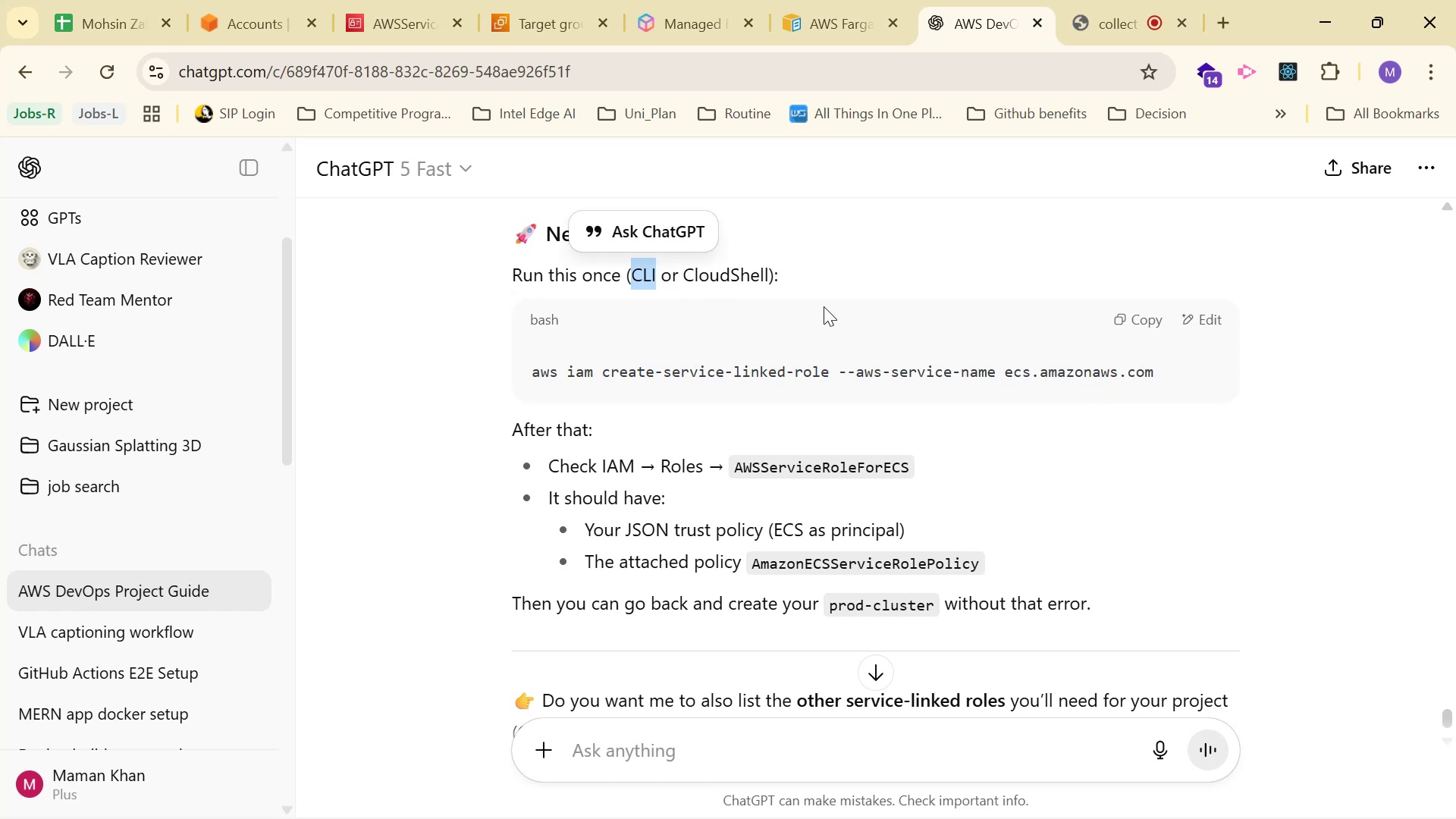 
key(Control+C)
 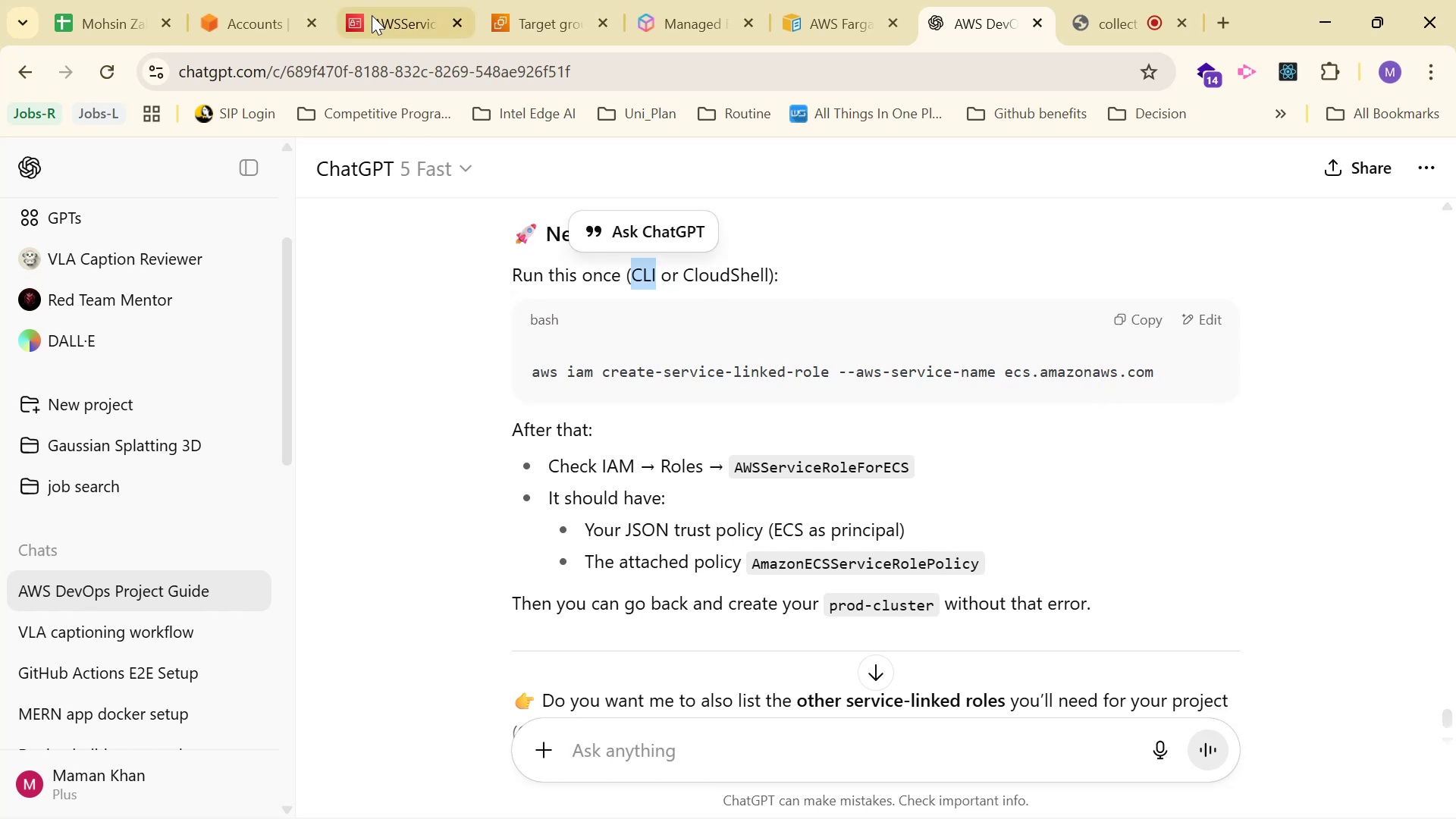 
left_click([372, 14])
 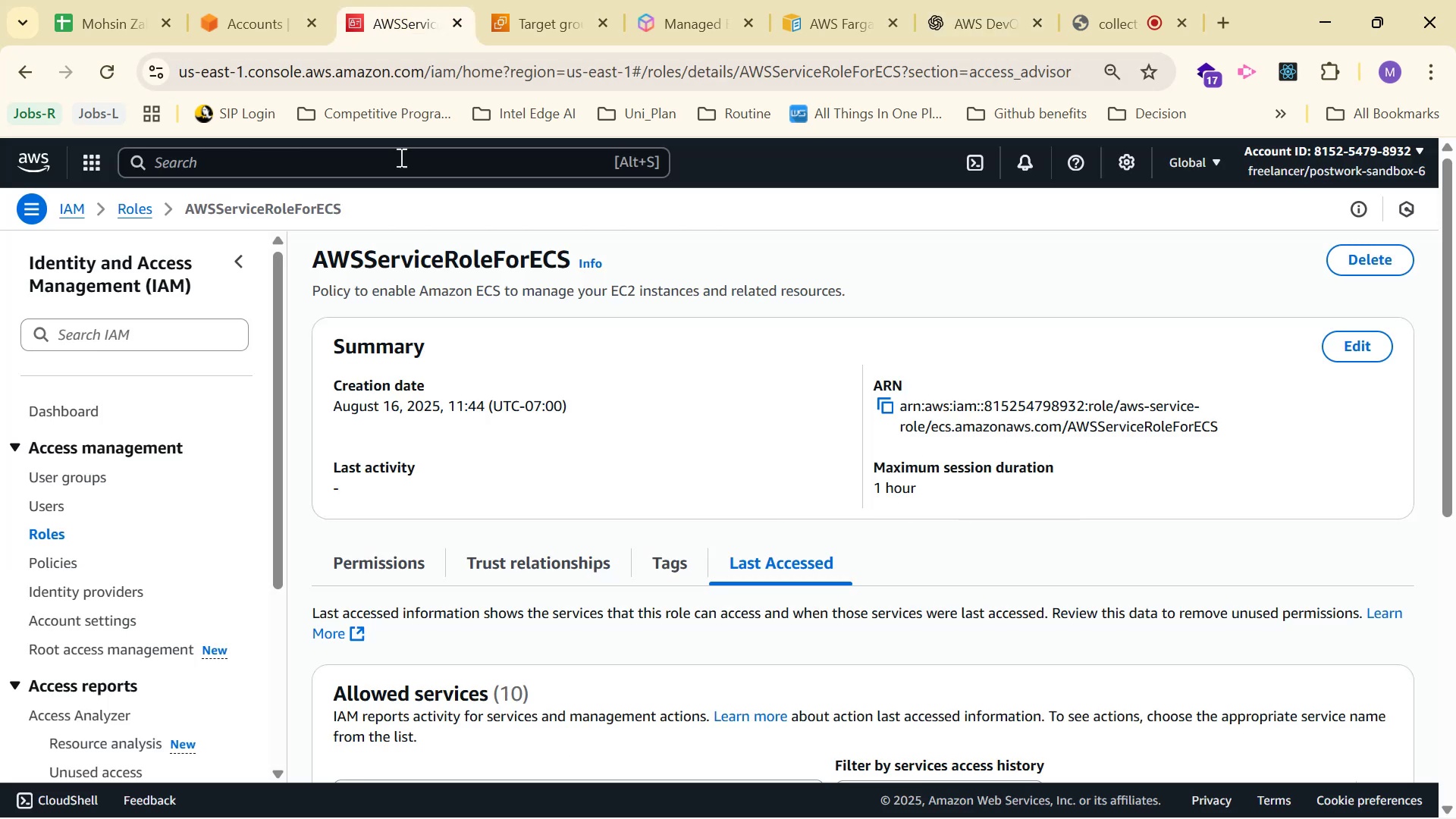 
left_click([400, 162])
 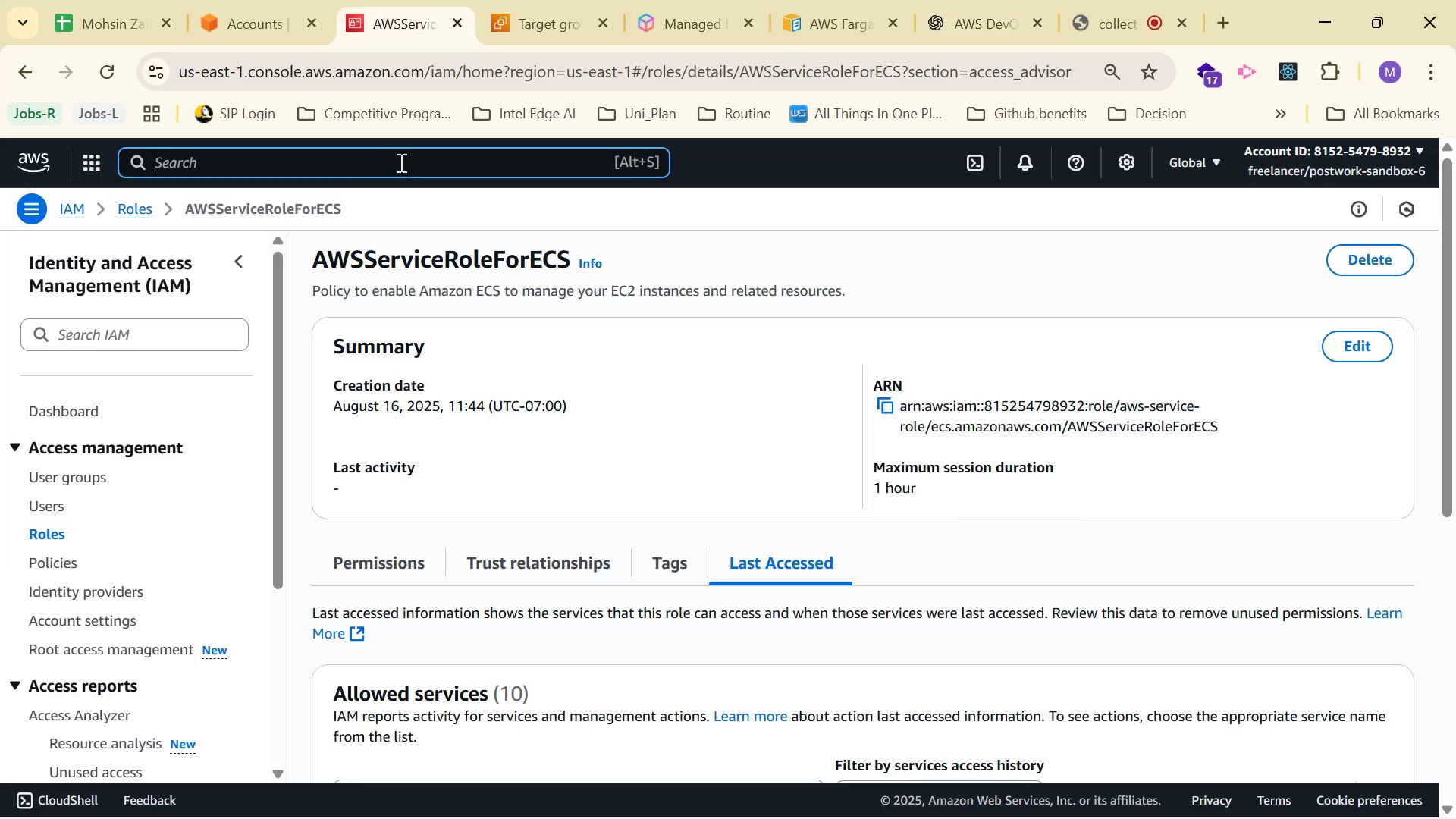 
key(Control+V)
 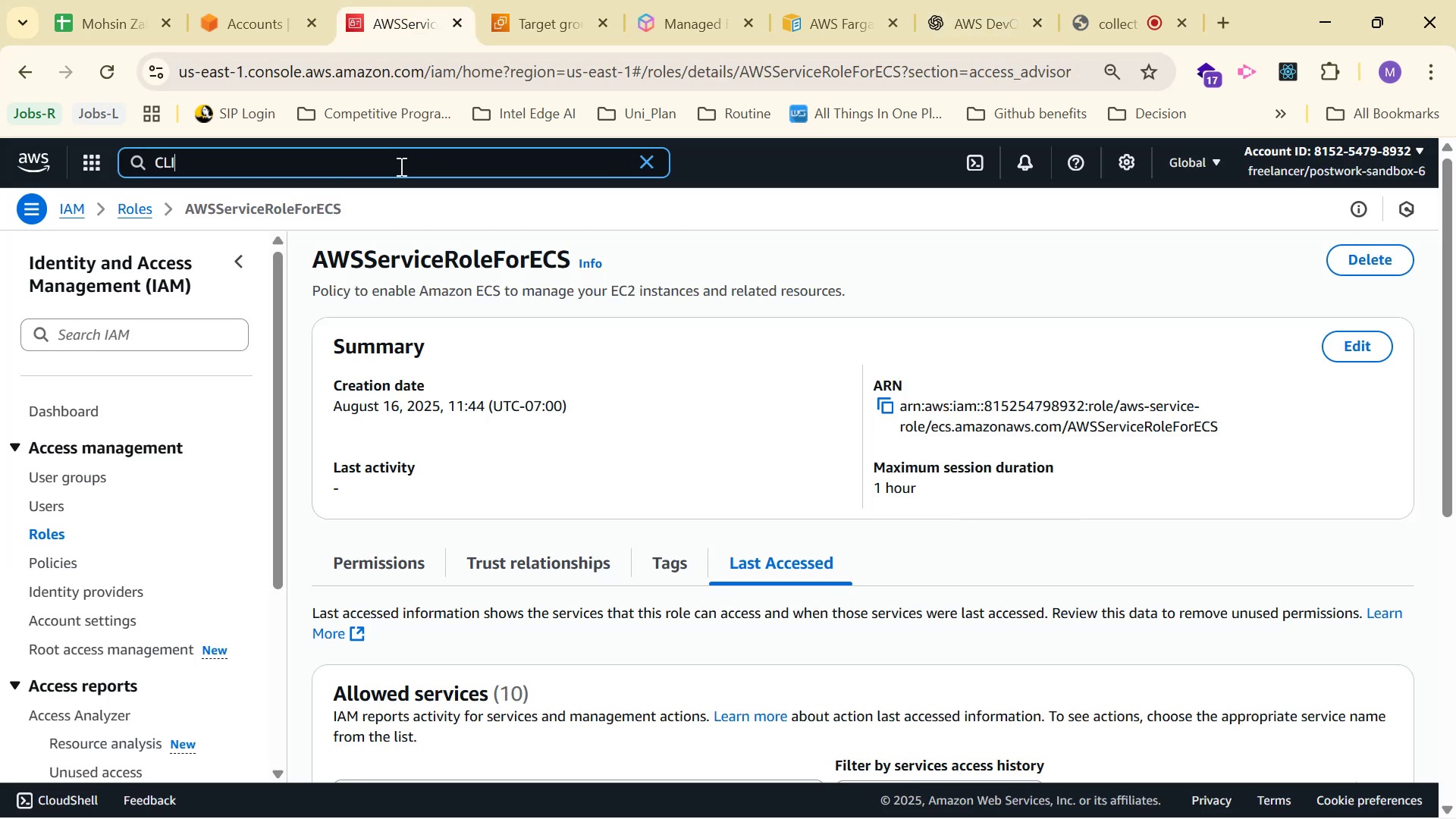 
mouse_move([406, 187])
 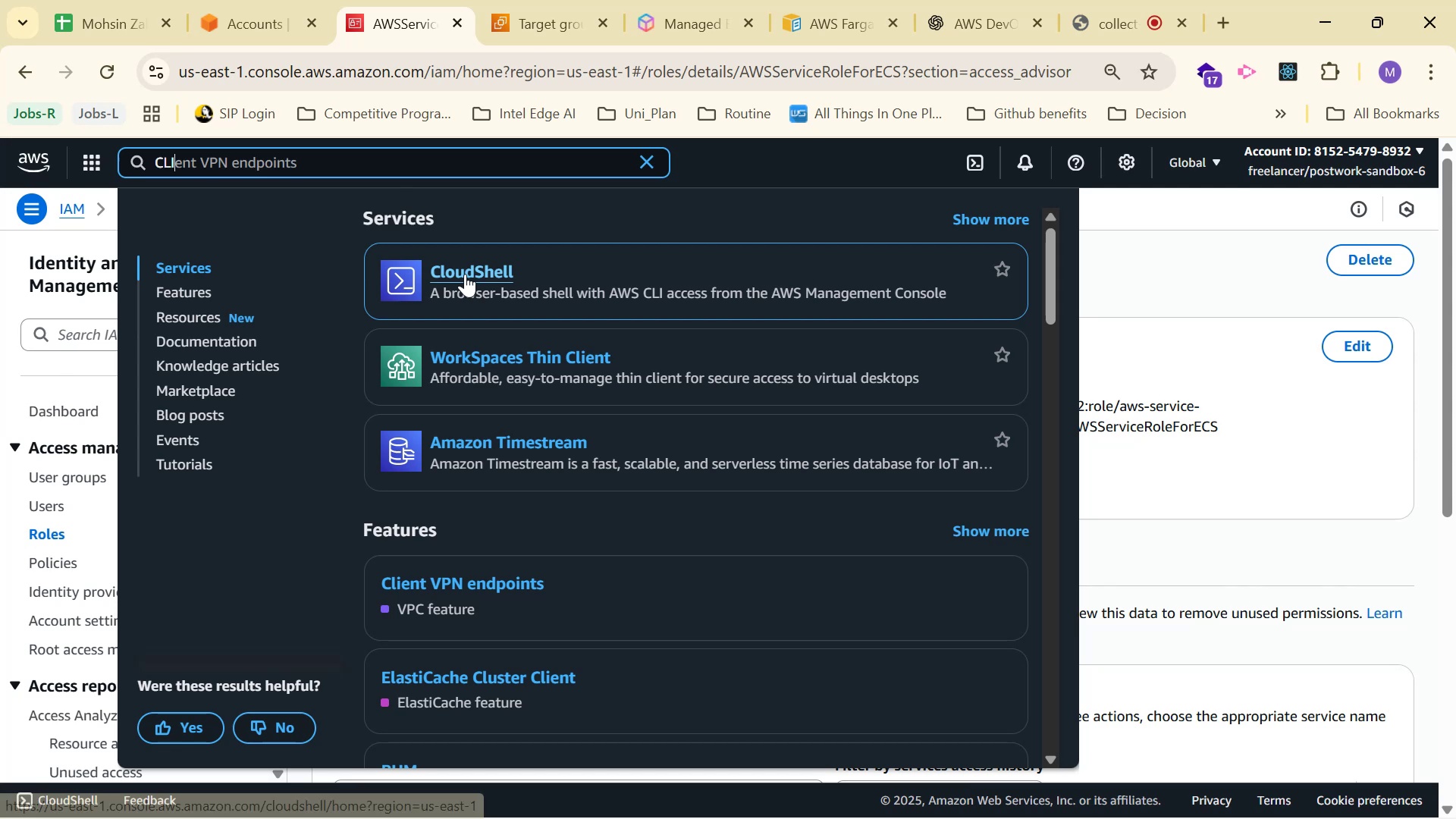 
left_click([466, 273])
 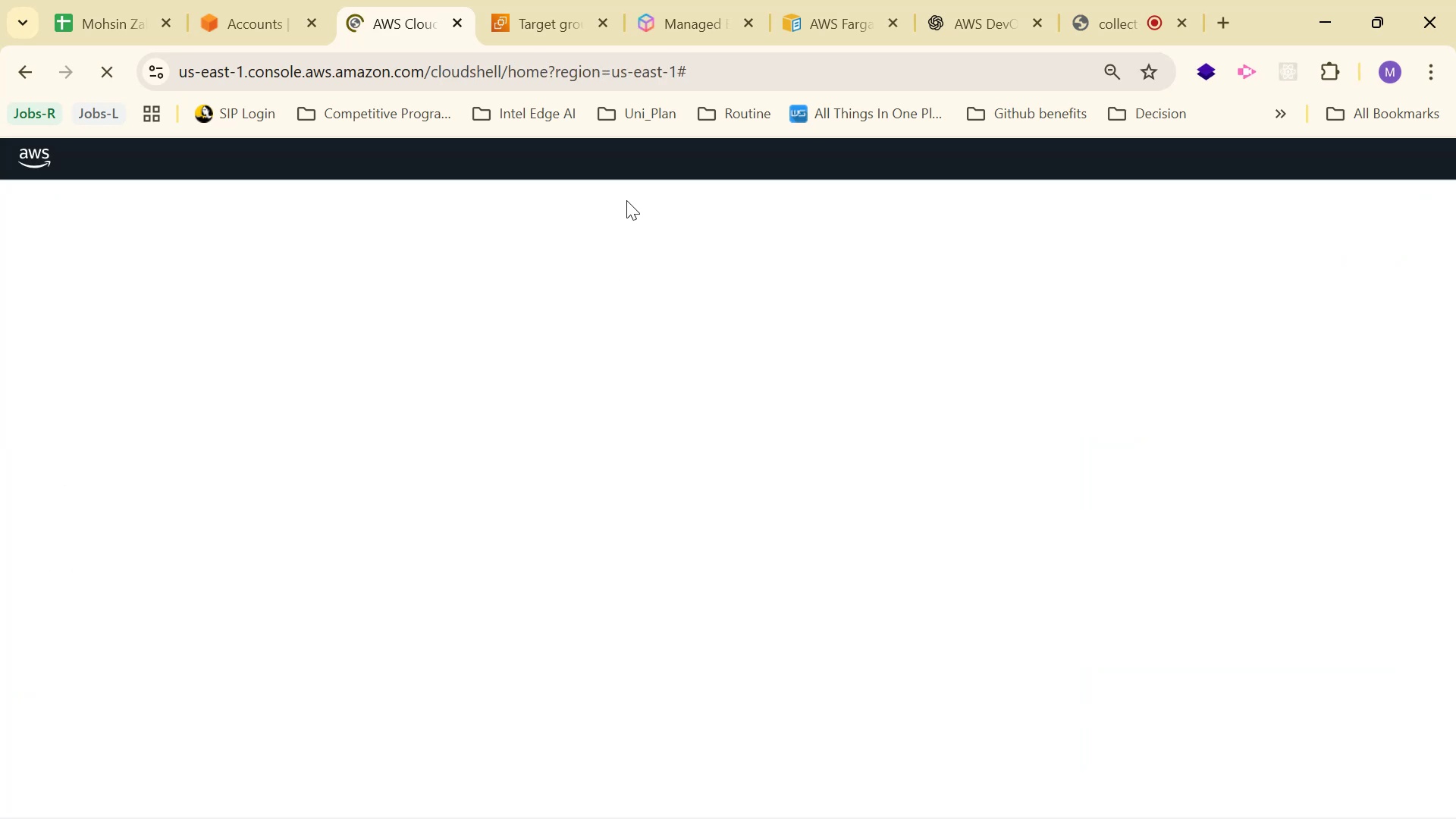 
left_click([931, 19])
 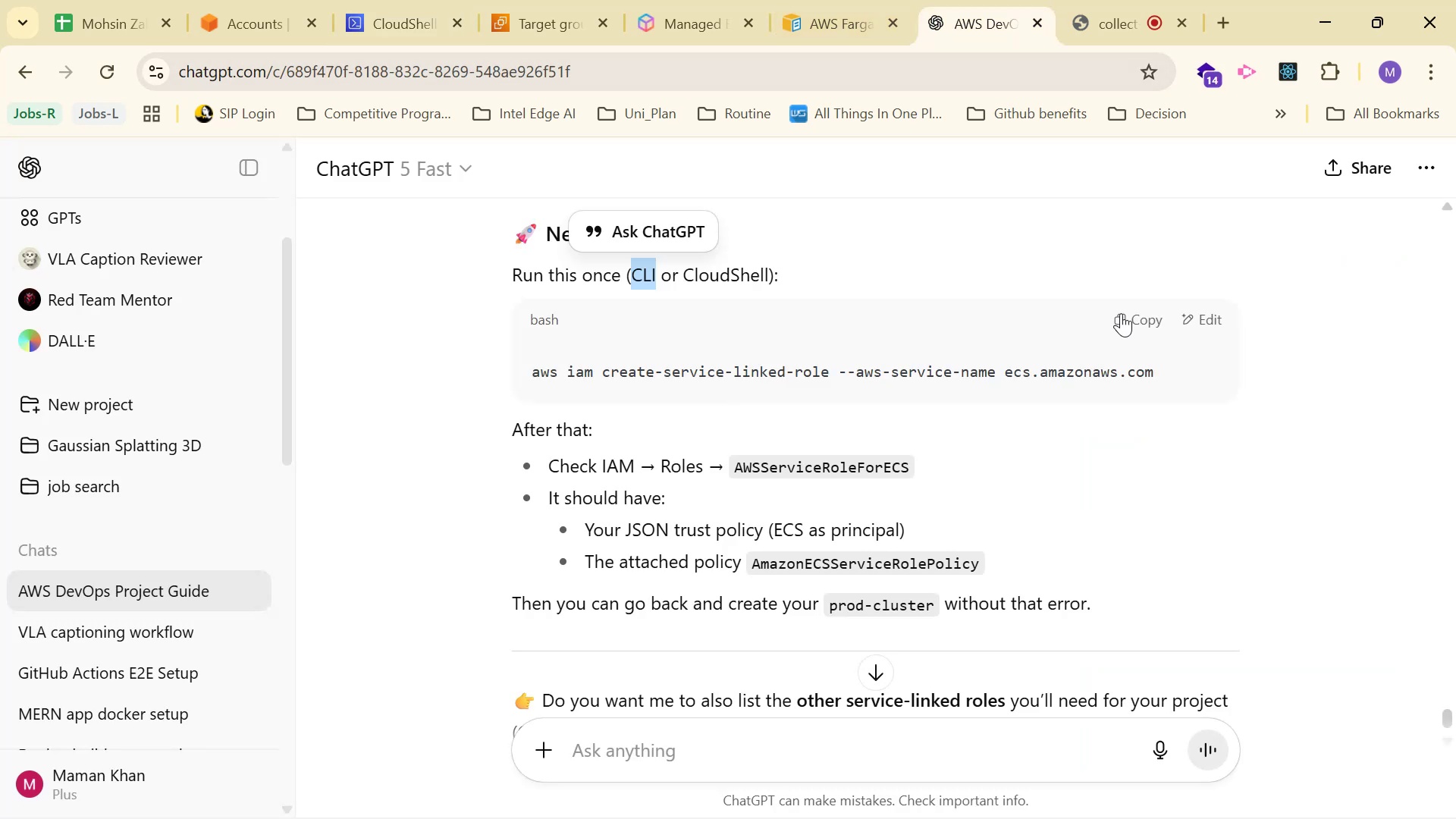 
left_click([1125, 312])
 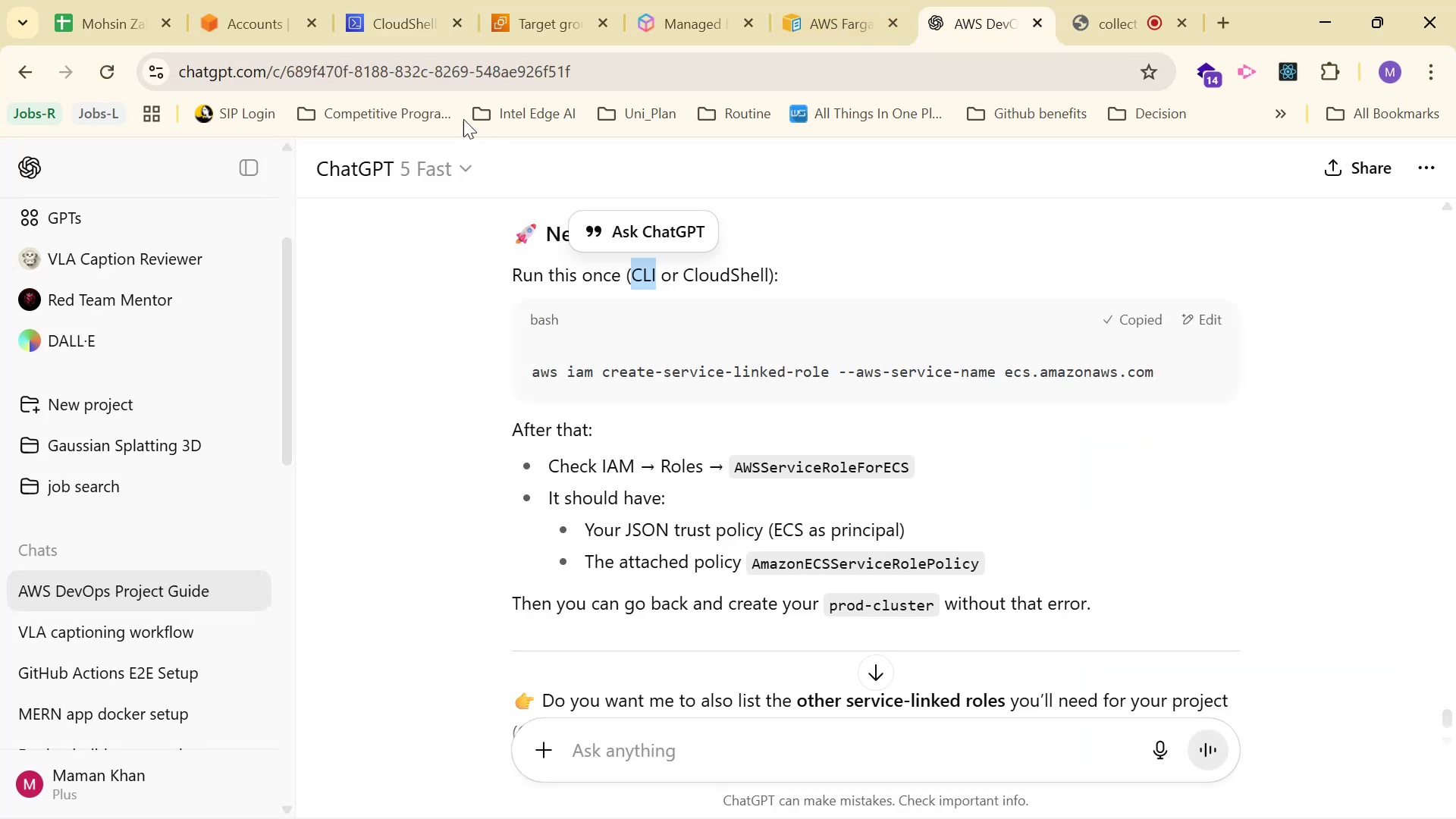 
left_click([397, 17])
 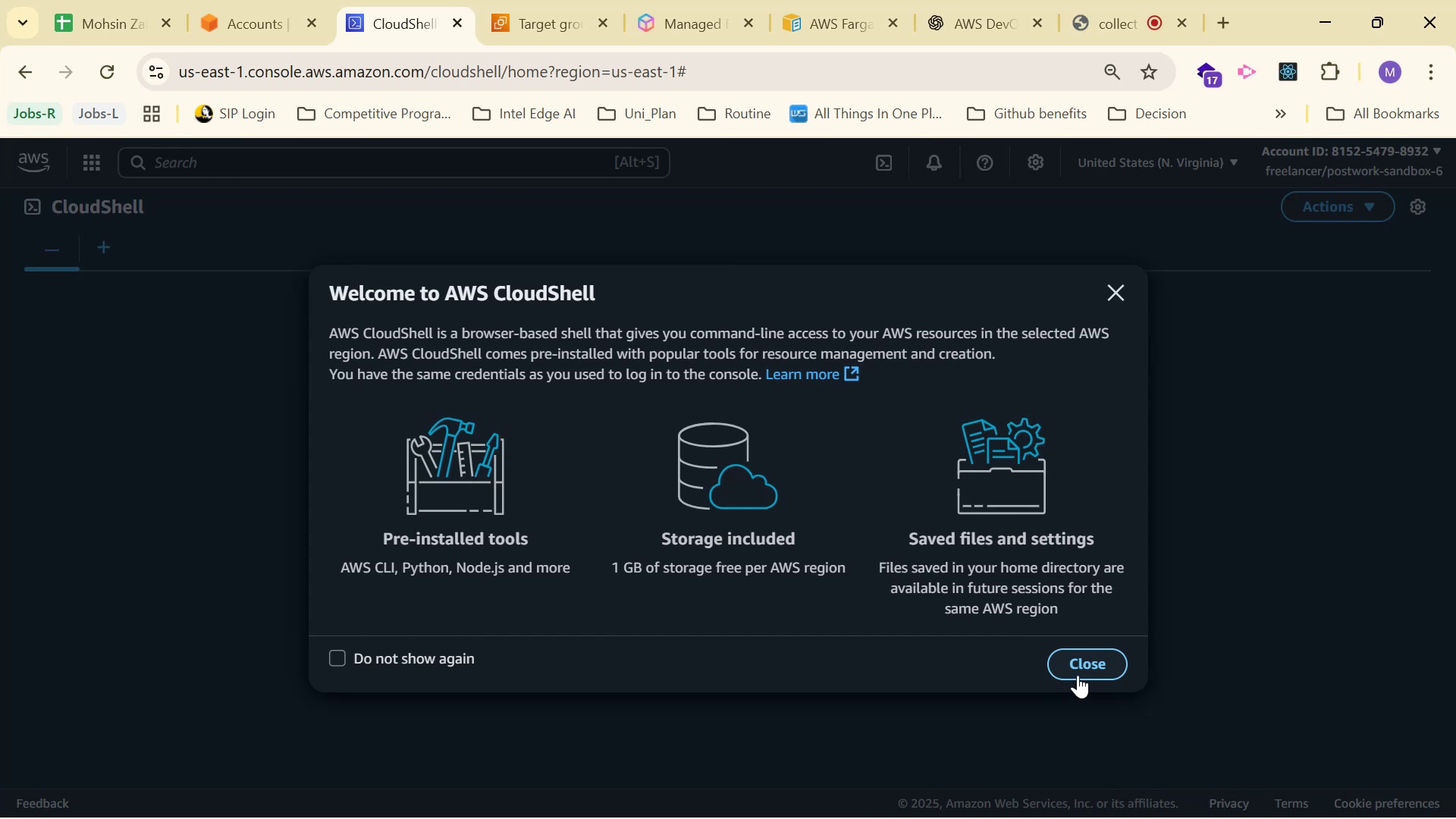 
left_click([1110, 293])
 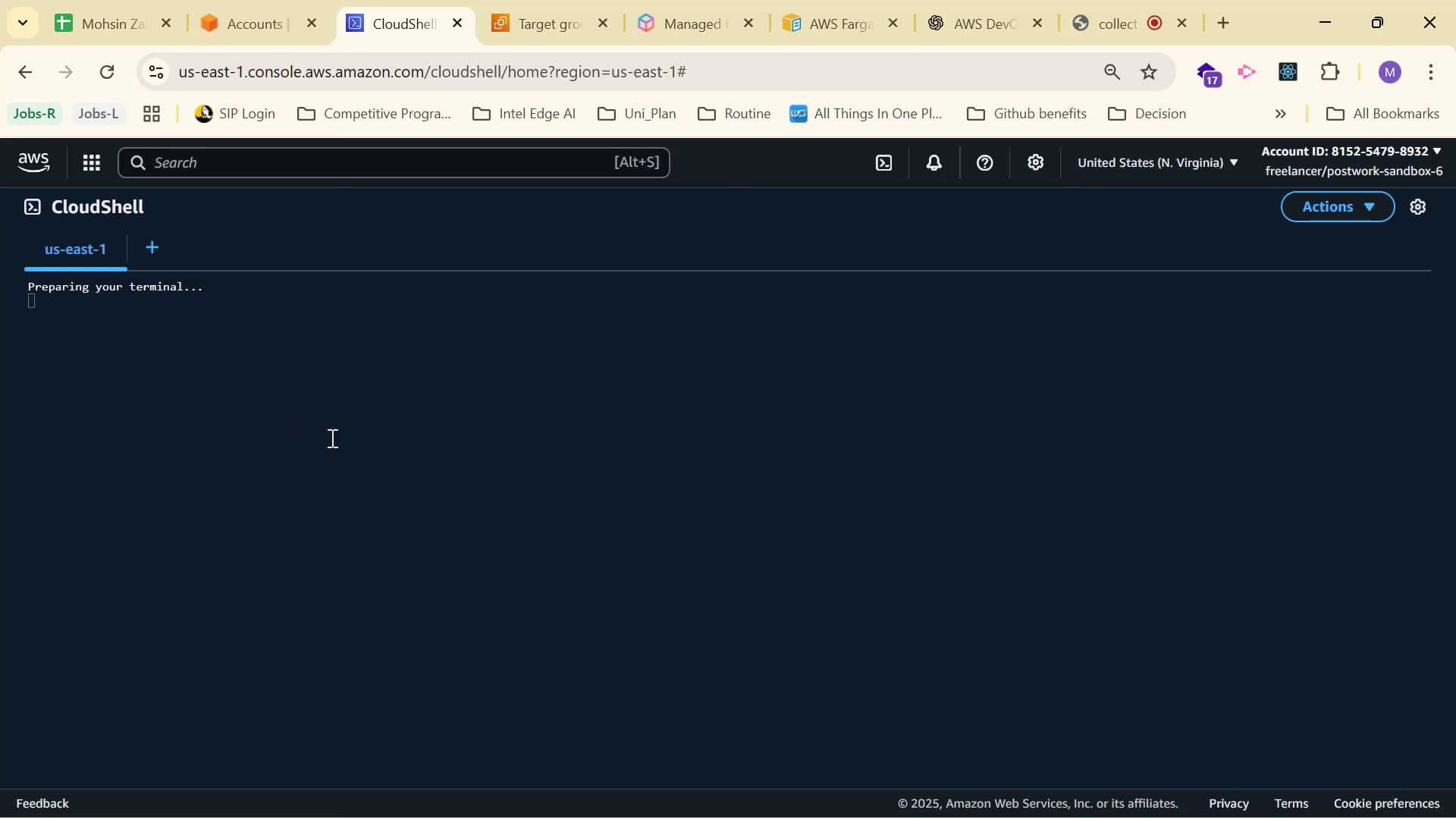 
wait(5.2)
 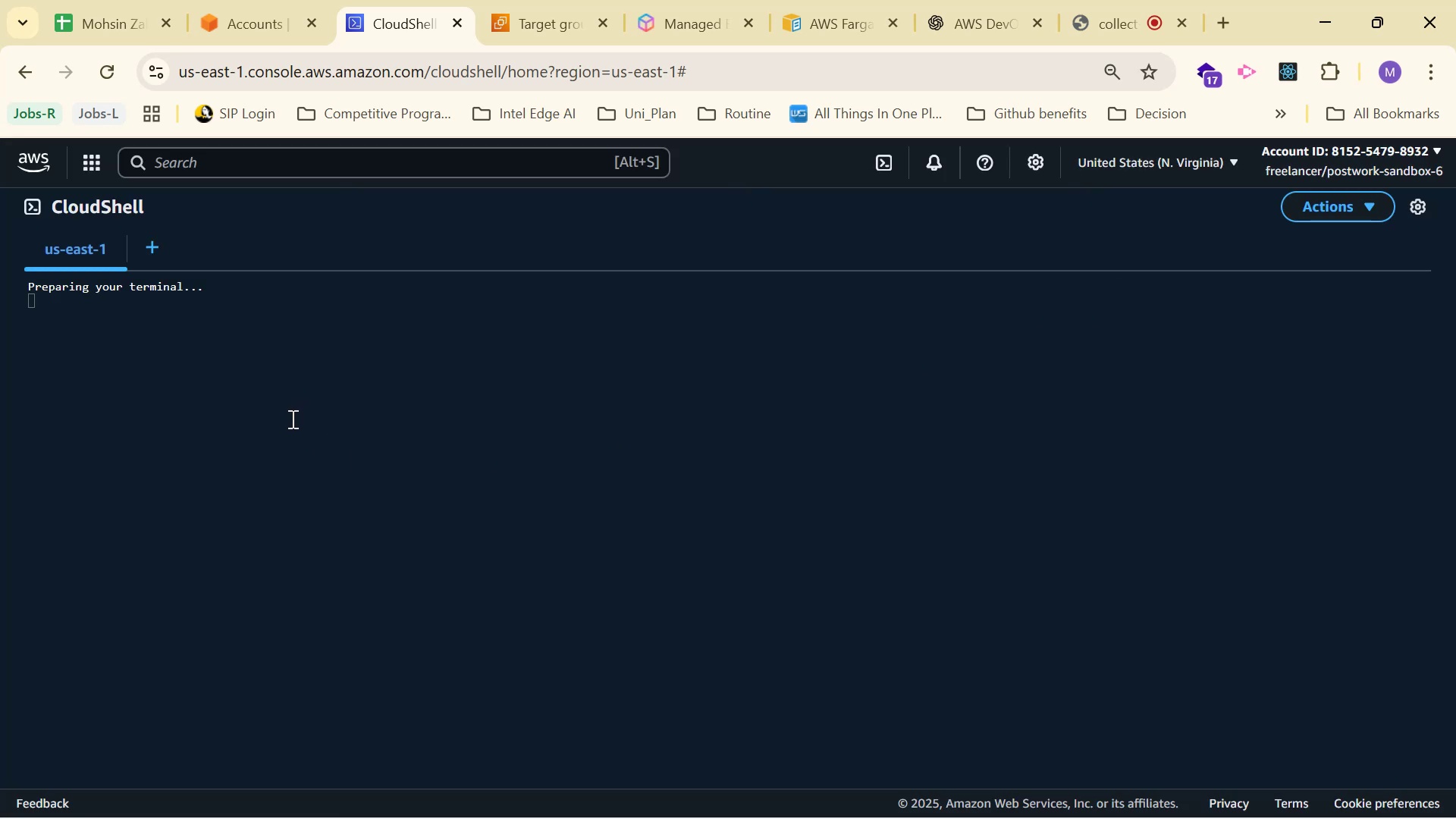 
left_click([274, 333])
 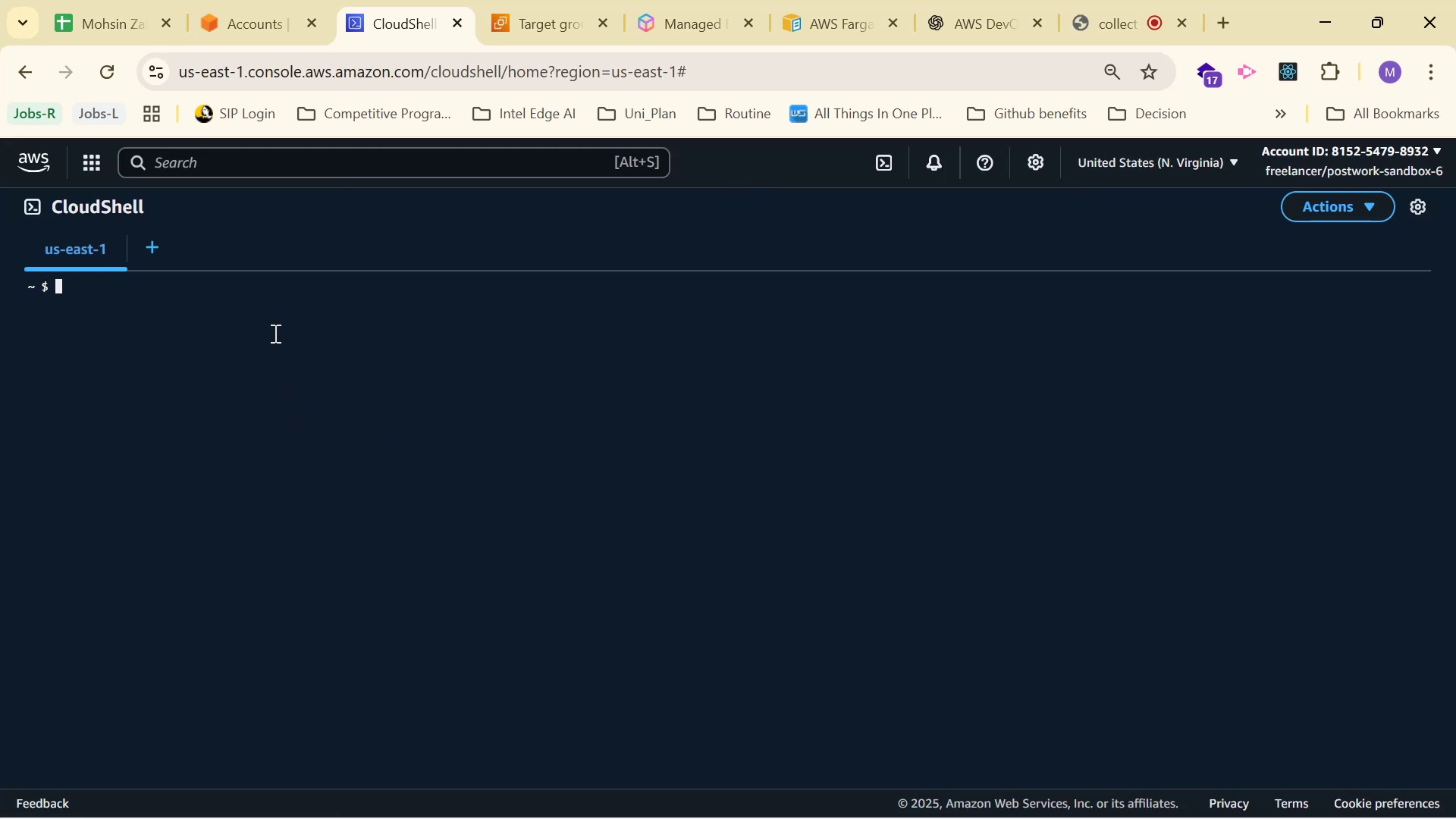 
key(Control+V)
 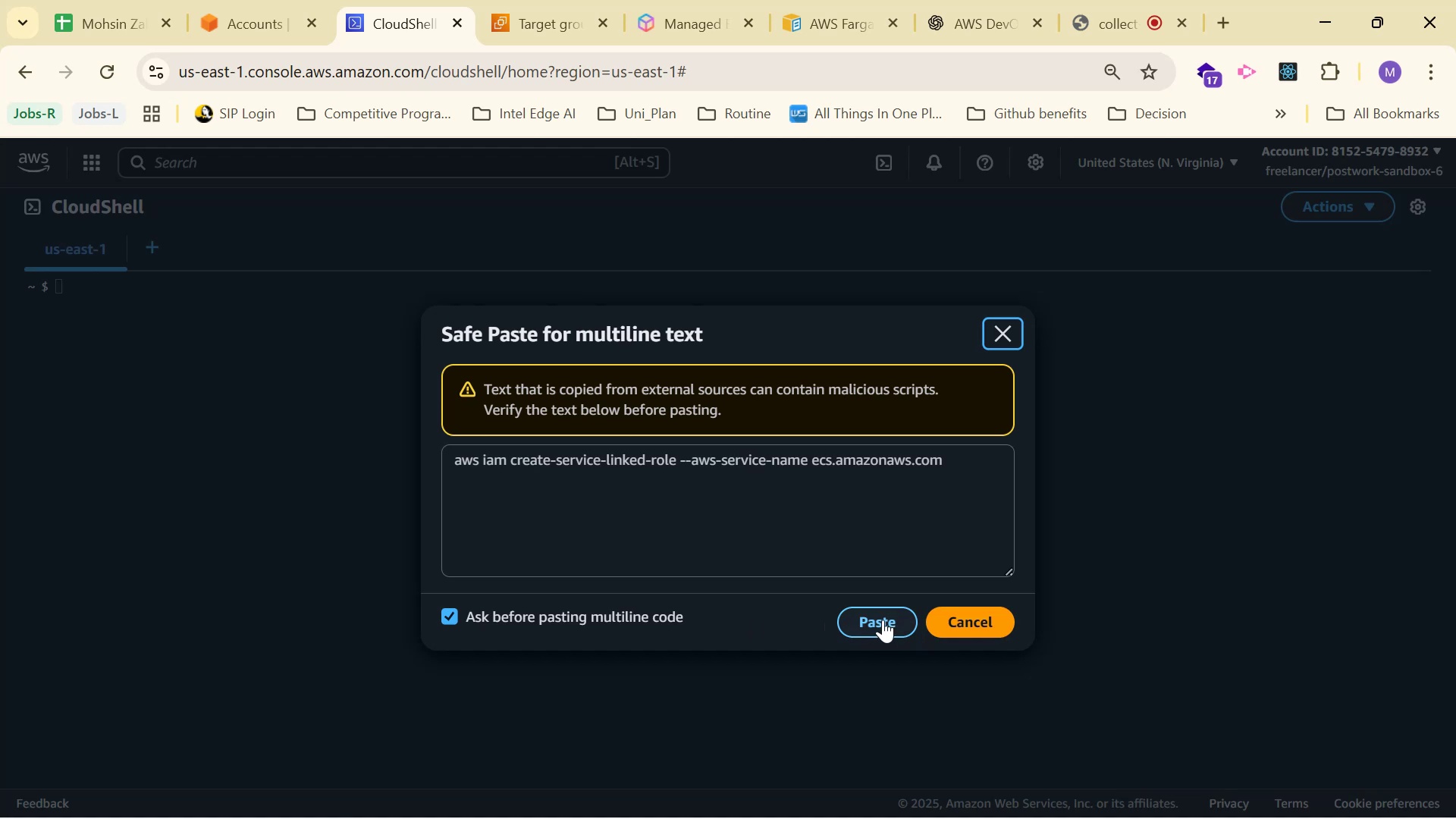 
wait(6.42)
 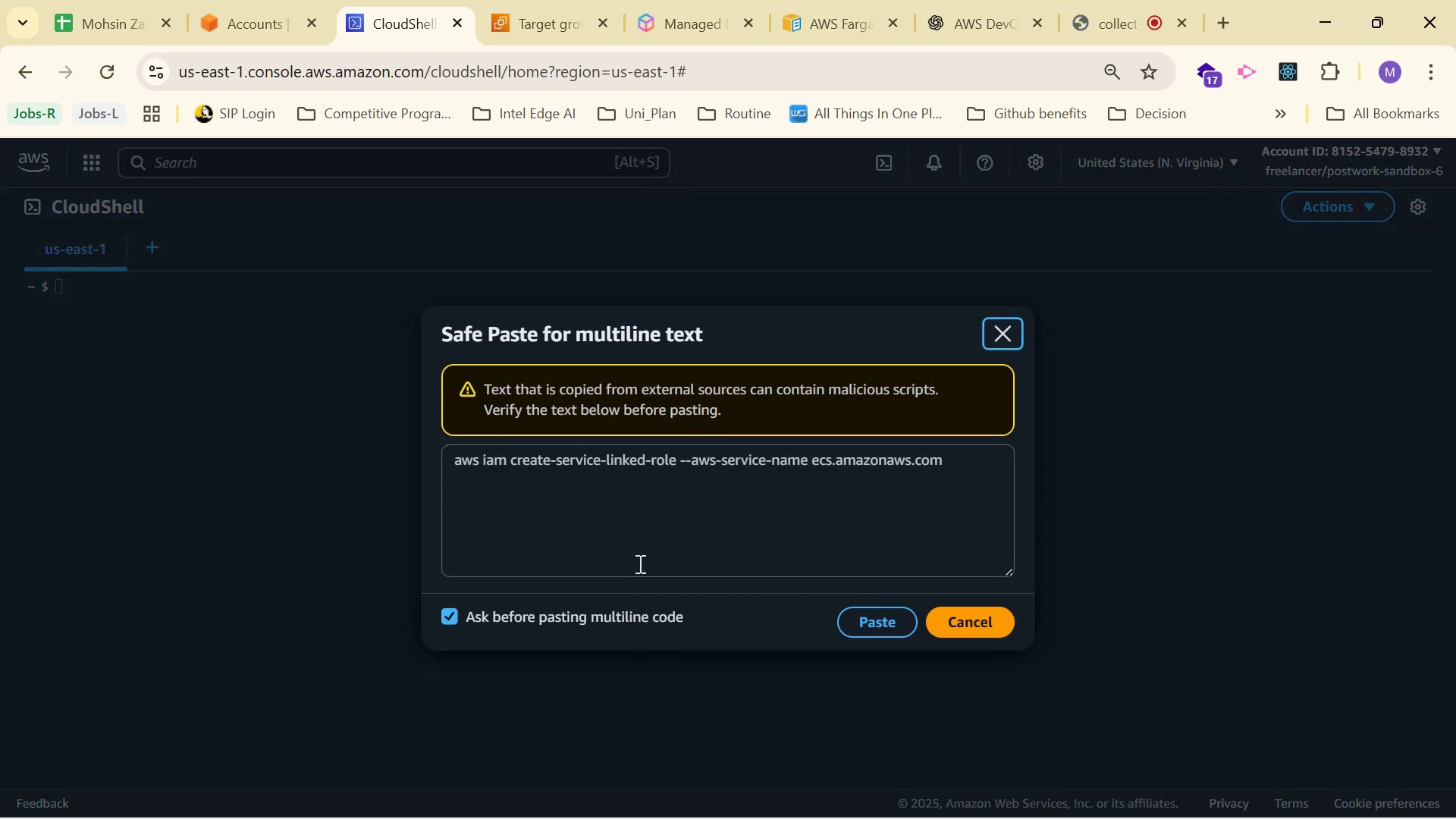 
left_click([882, 620])
 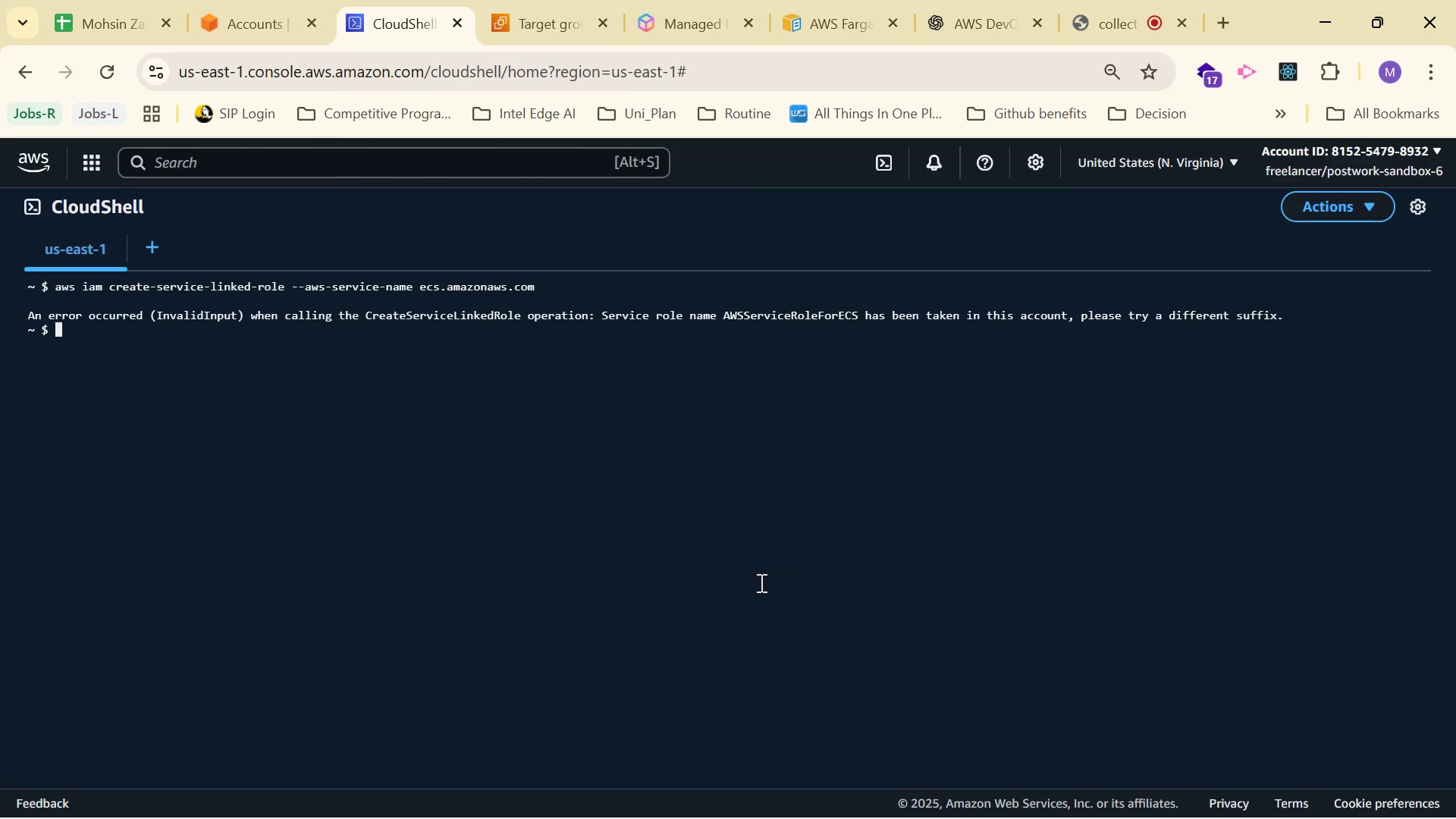 
key(ArrowUp)
 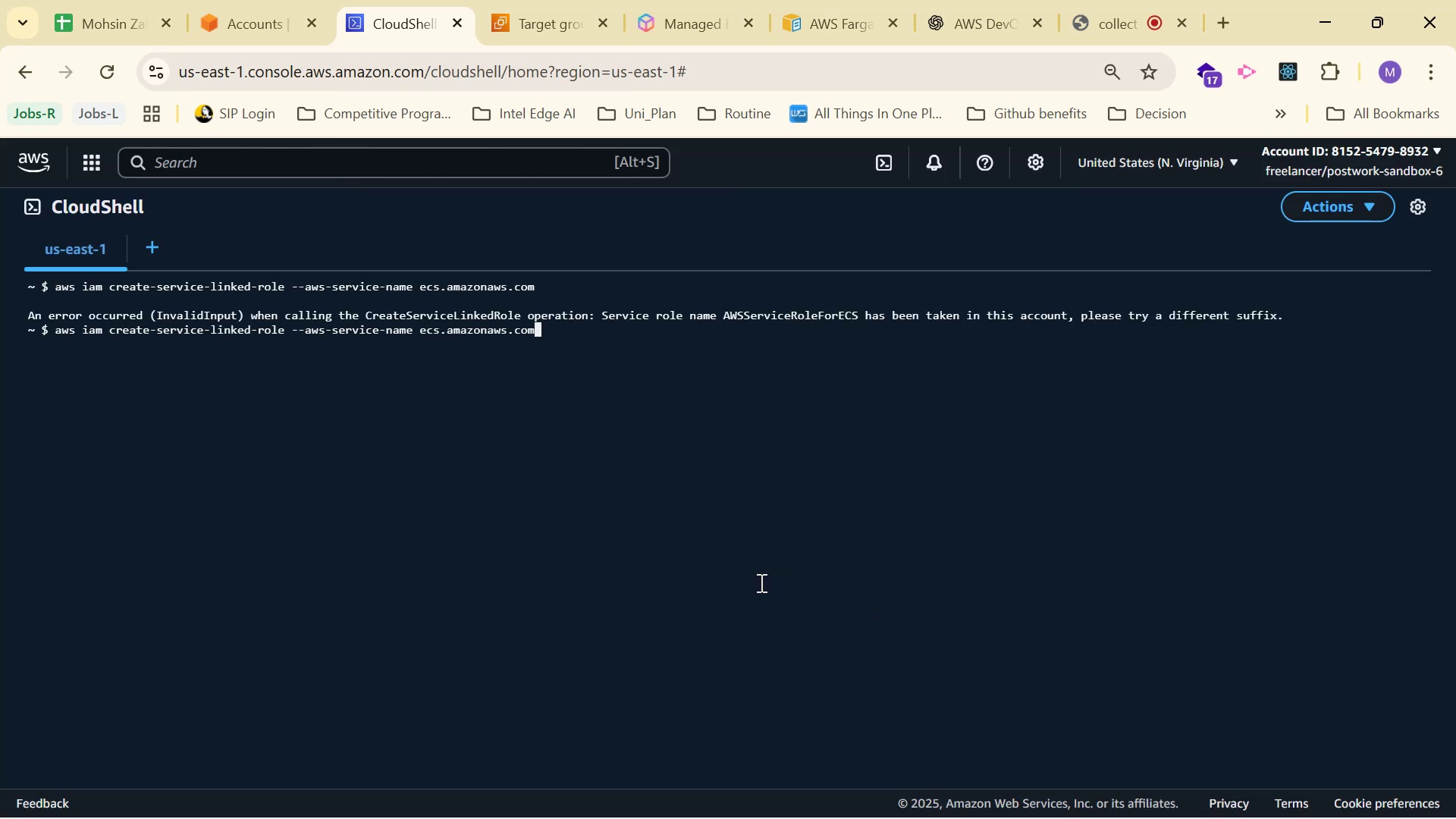 
hold_key(key=ArrowLeft, duration=1.53)
 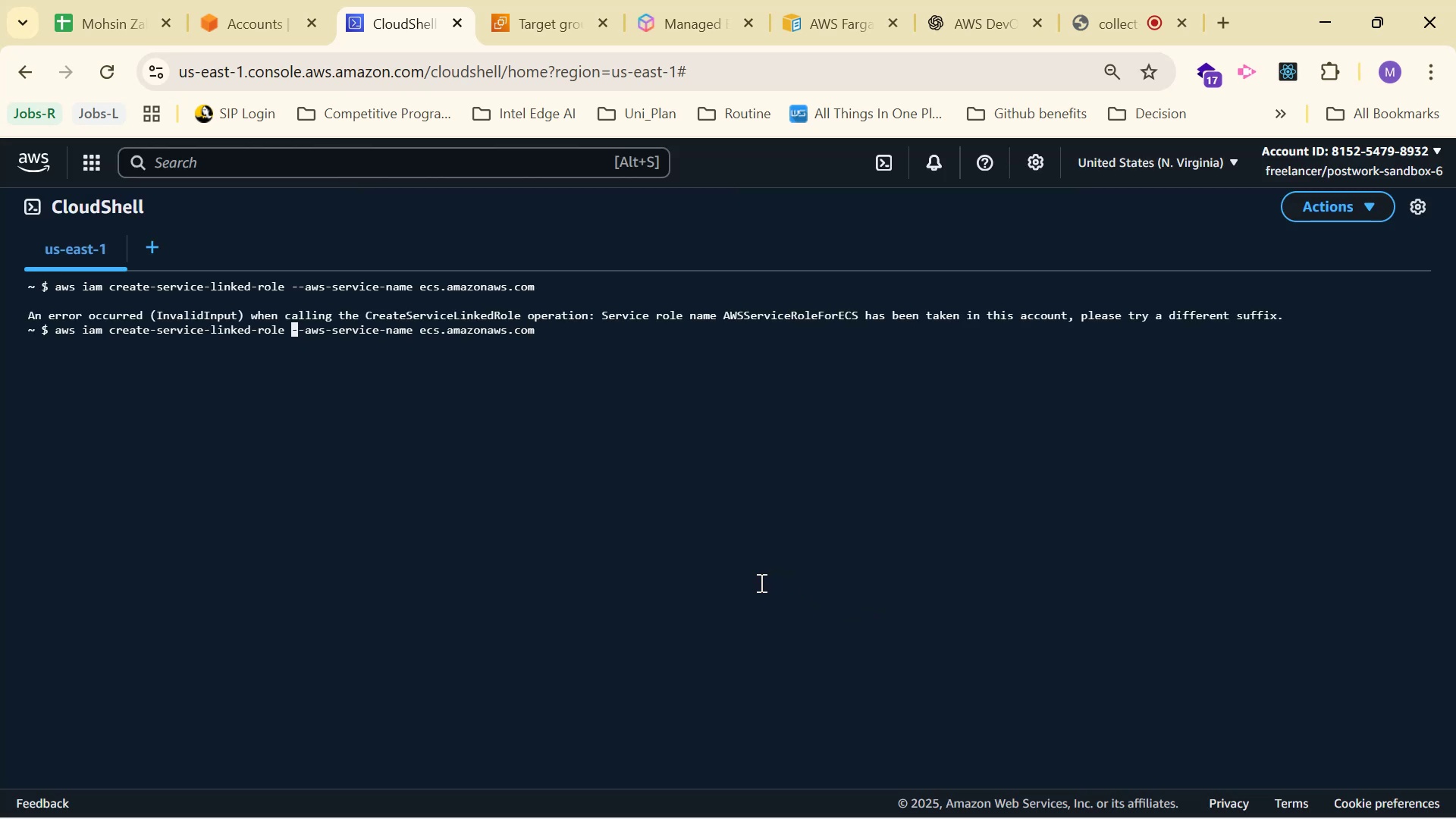 
hold_key(key=ArrowLeft, duration=1.31)
 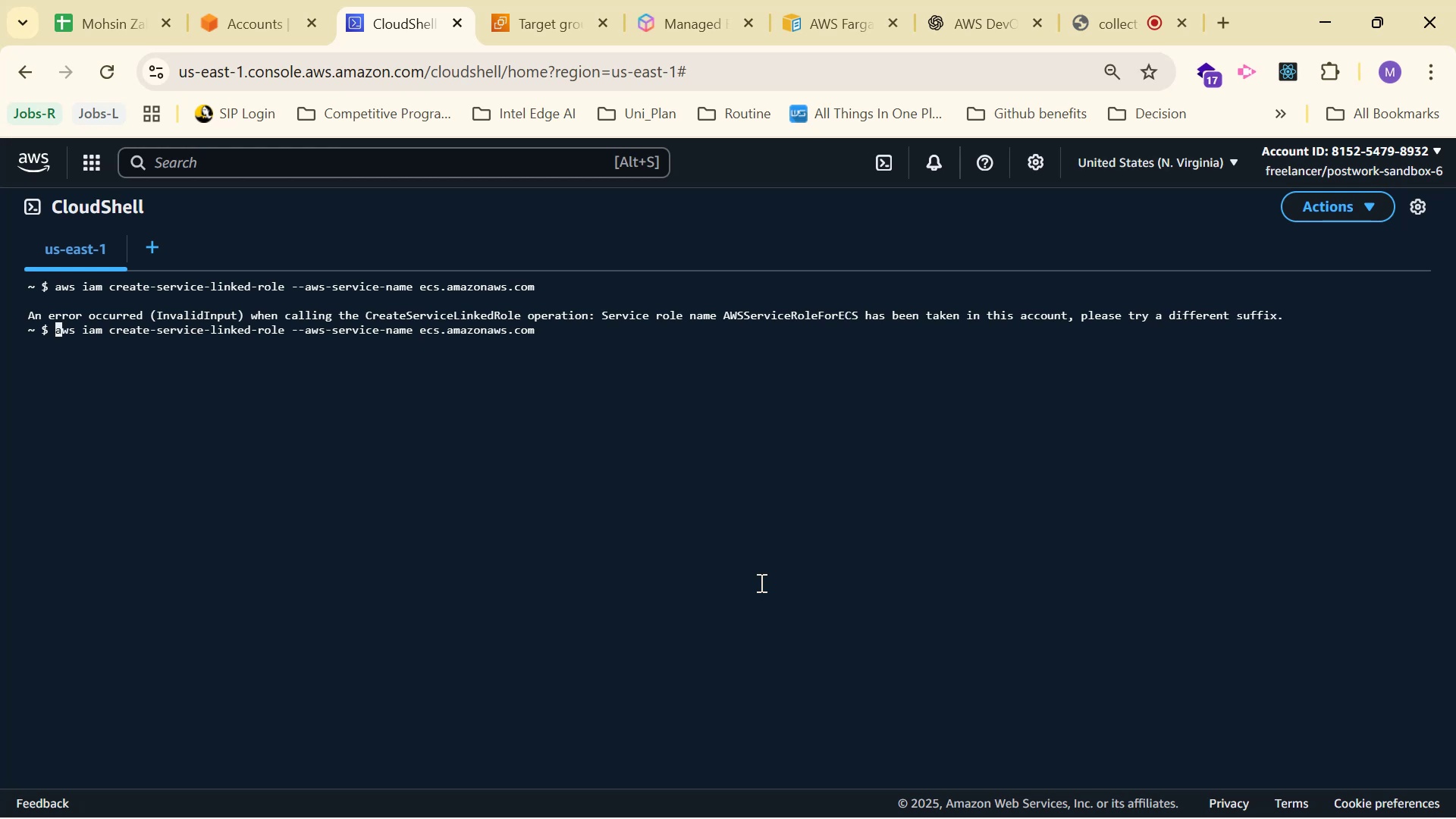 
key(Backspace)
 